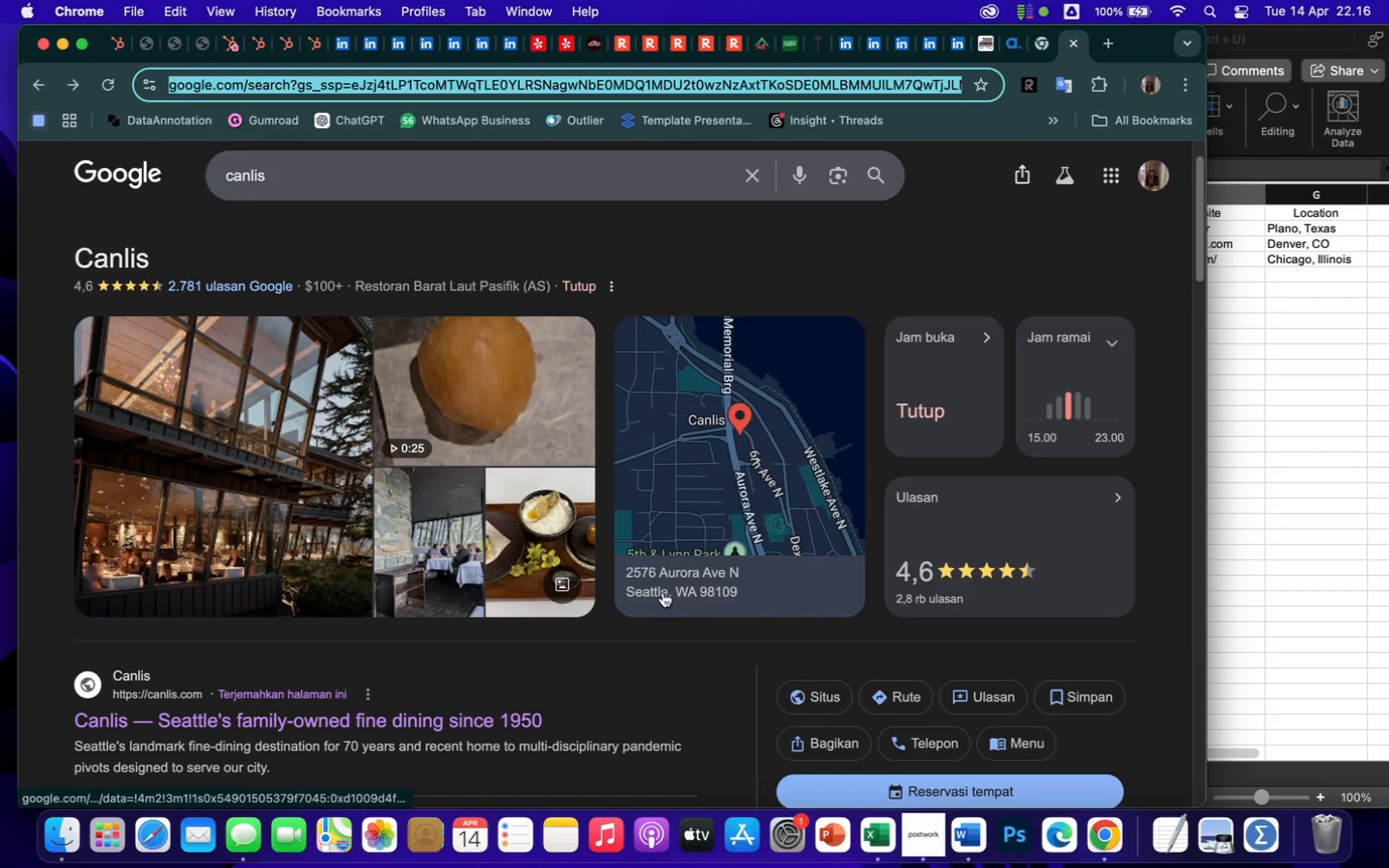 
wait(8.43)
 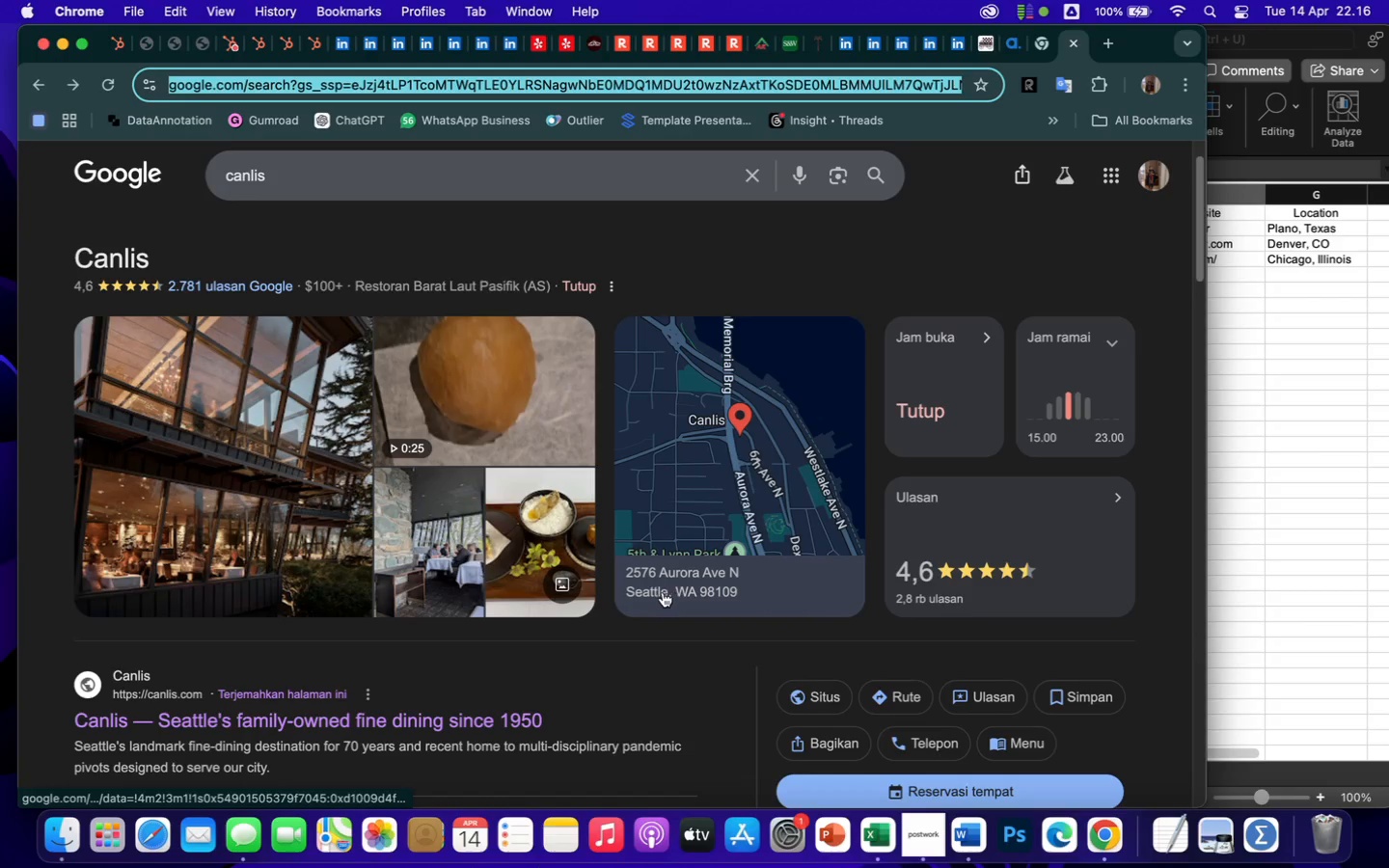 
scroll: coordinate [724, 690], scroll_direction: down, amount: 28.0
 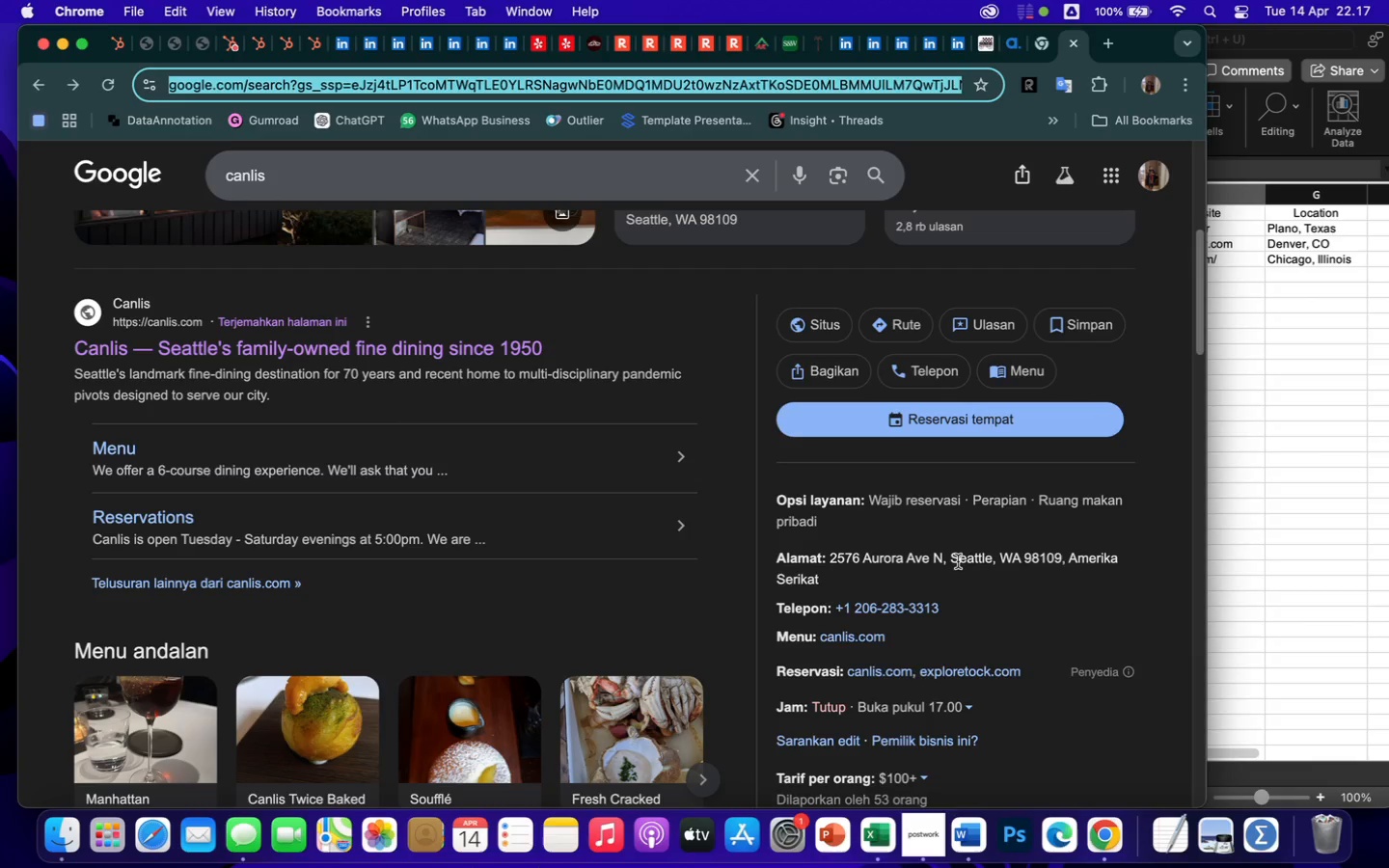 
left_click_drag(start_coordinate=[953, 559], to_coordinate=[1021, 559])
 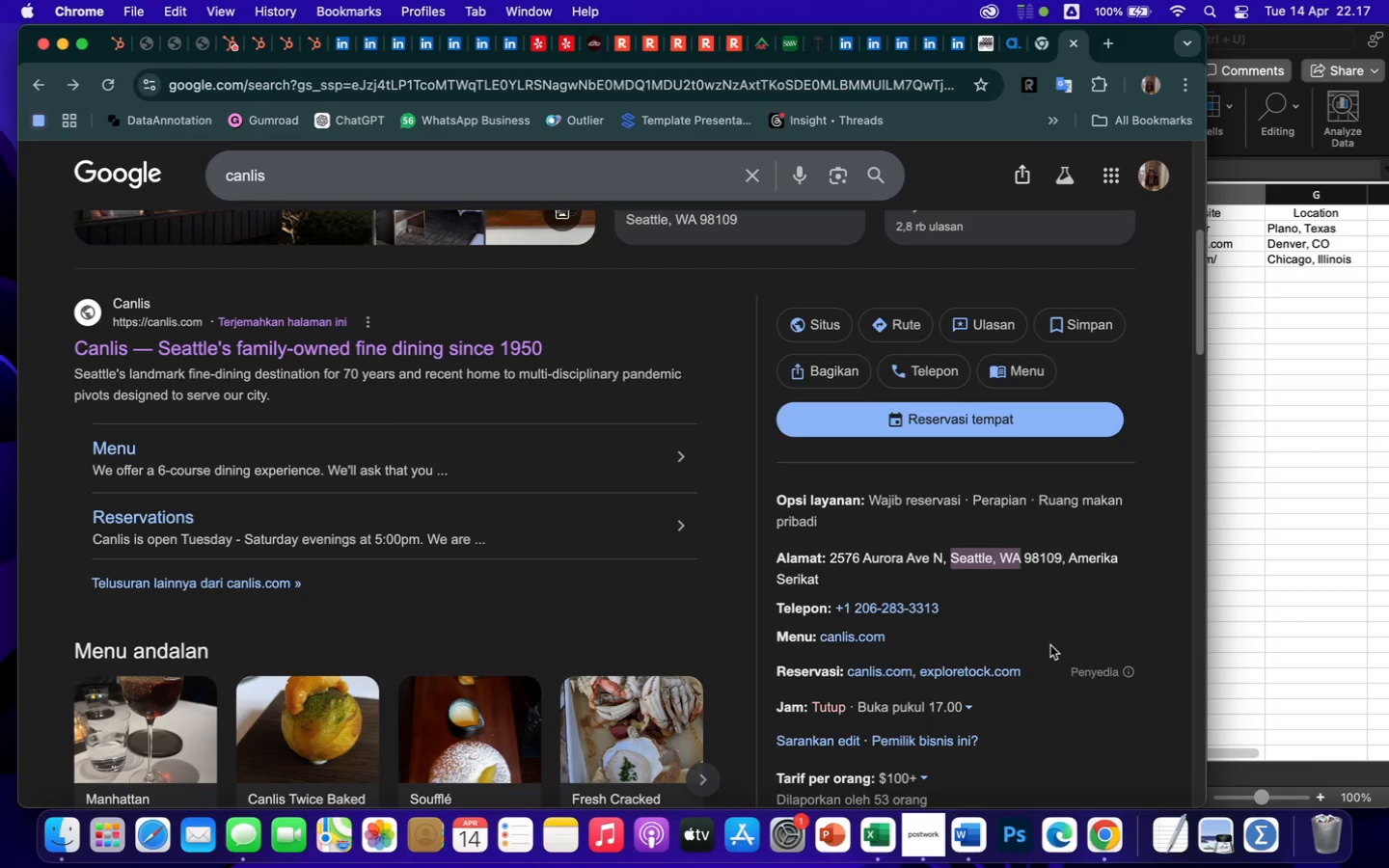 
key(Meta+CommandLeft)
 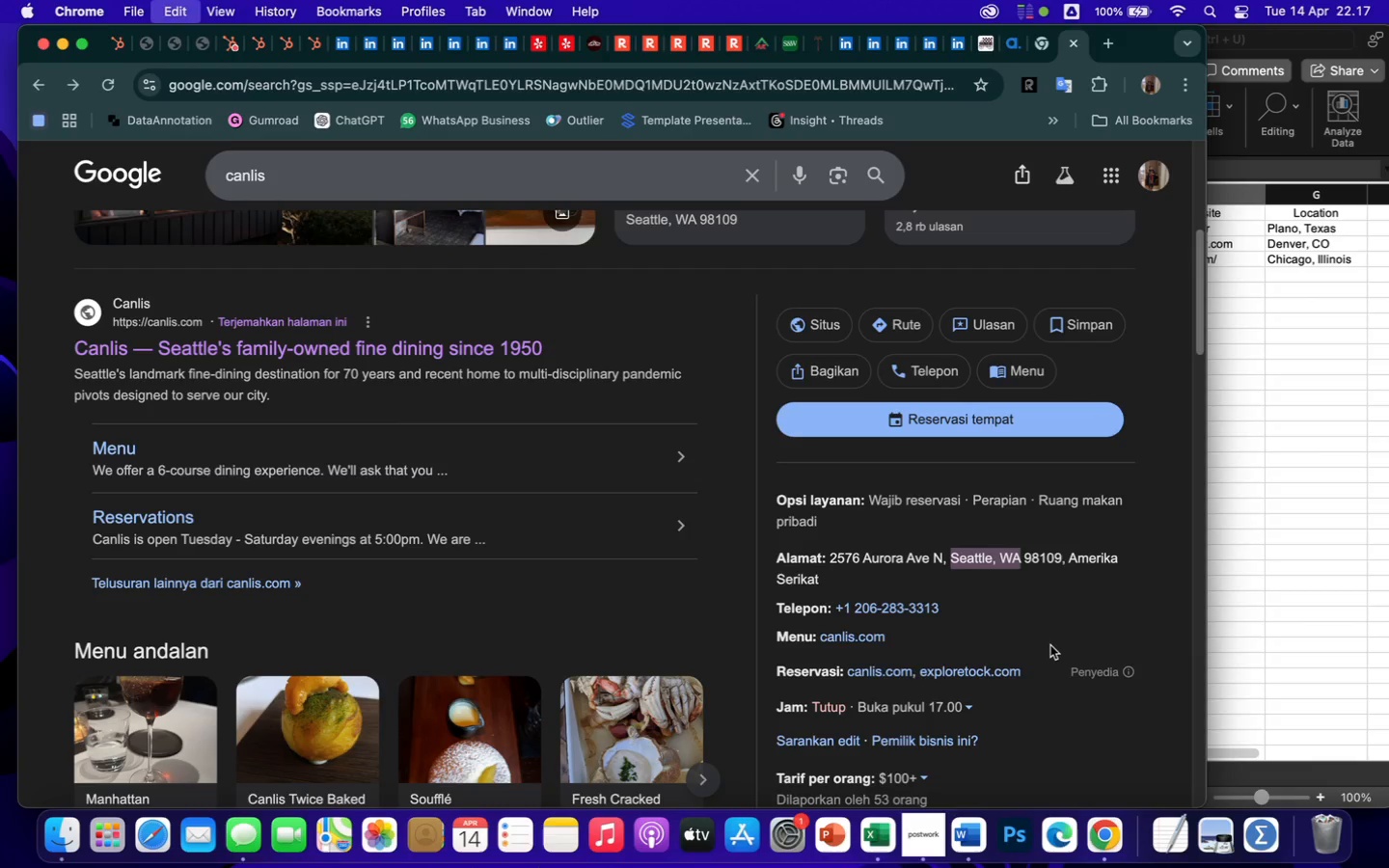 
key(Meta+C)
 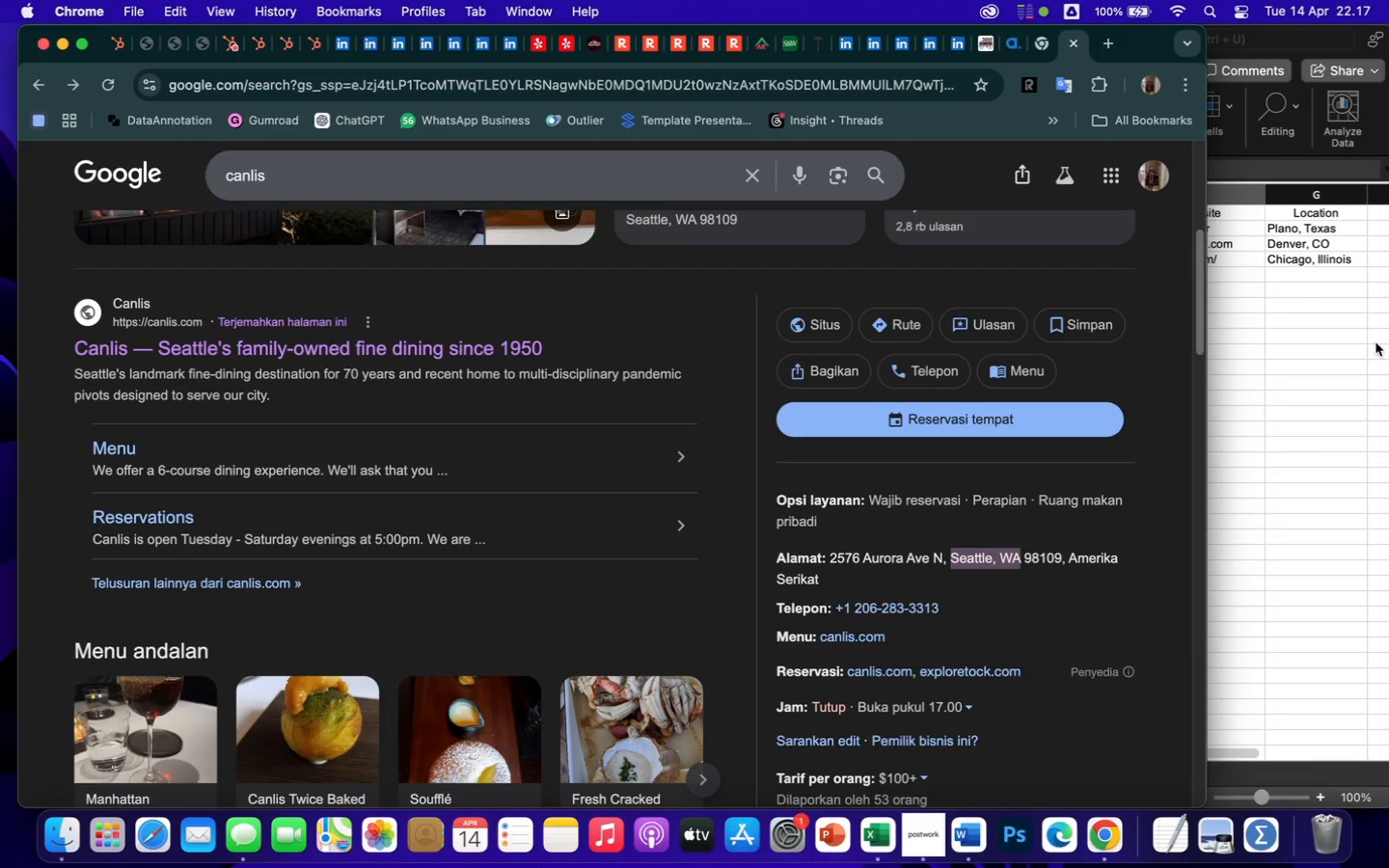 
left_click([1375, 342])
 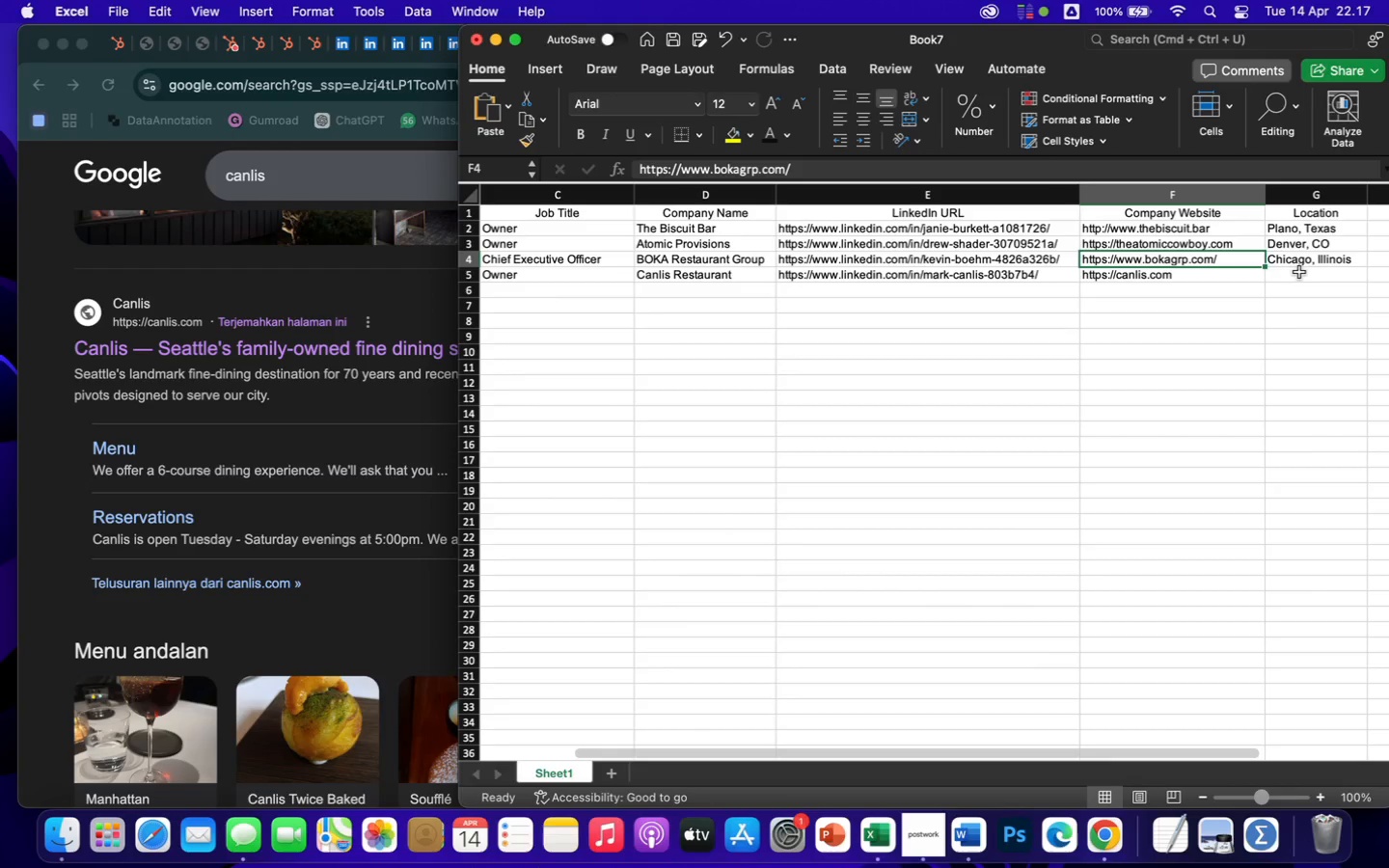 
left_click([1300, 275])
 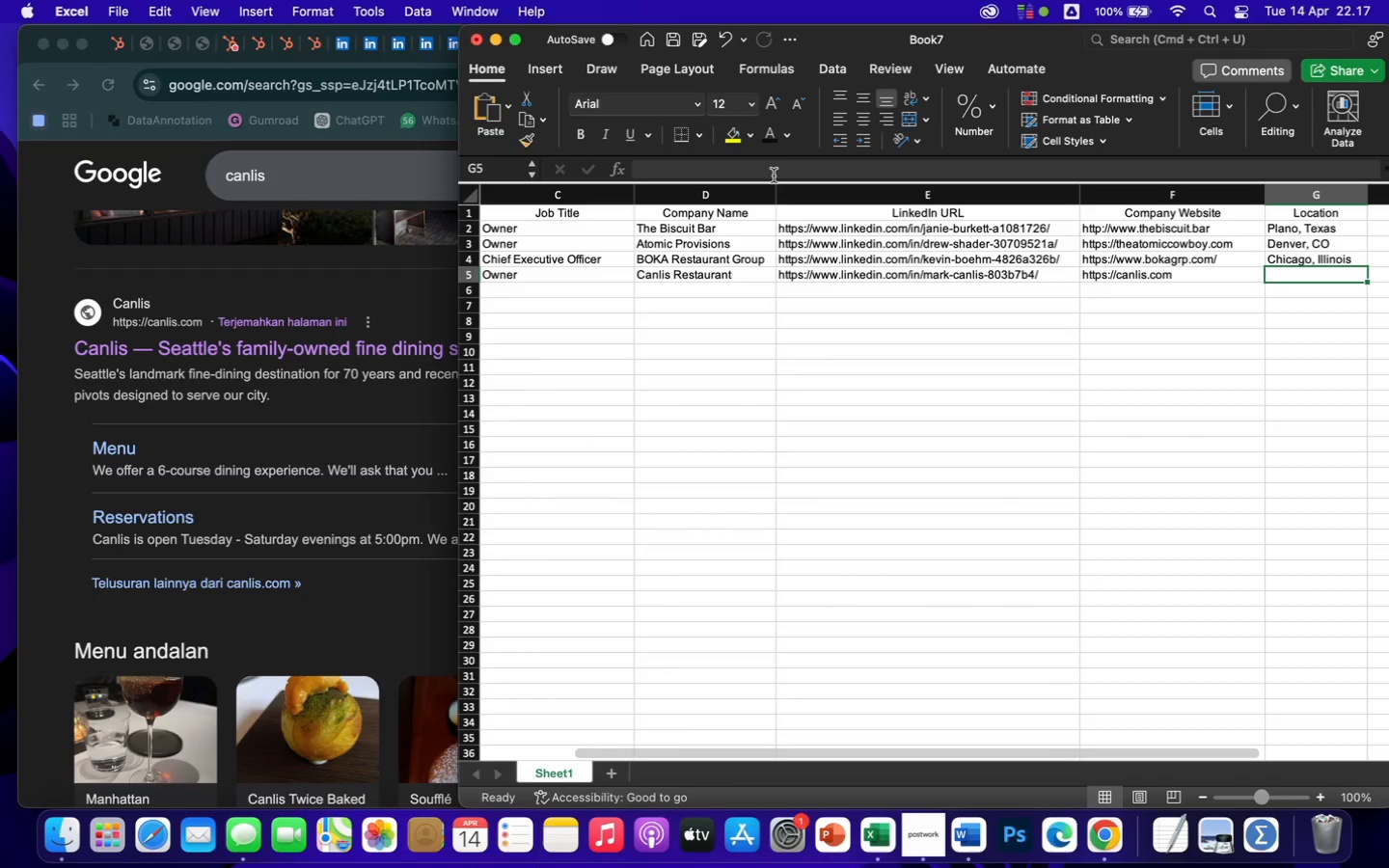 
left_click([772, 171])
 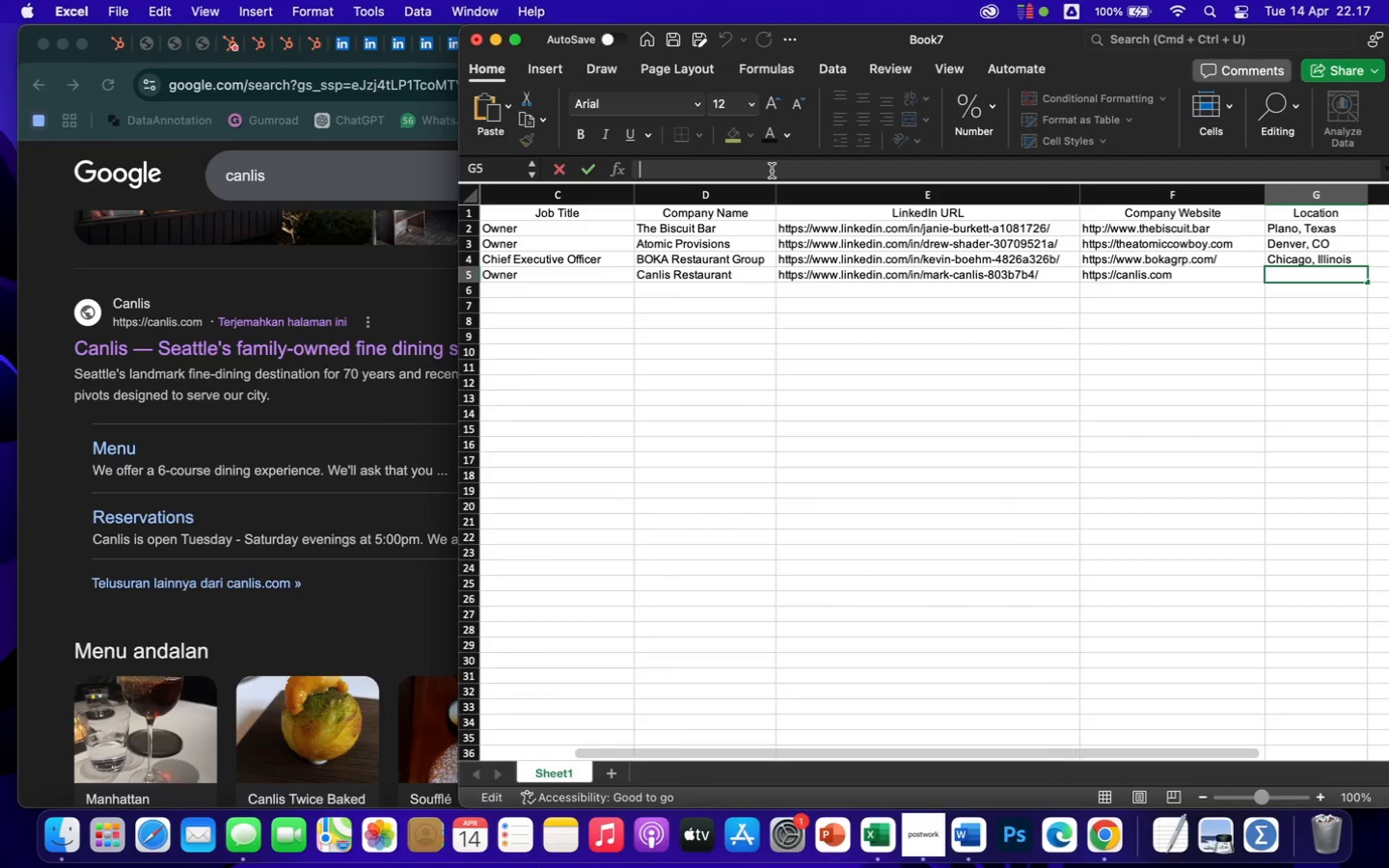 
key(Meta+V)
 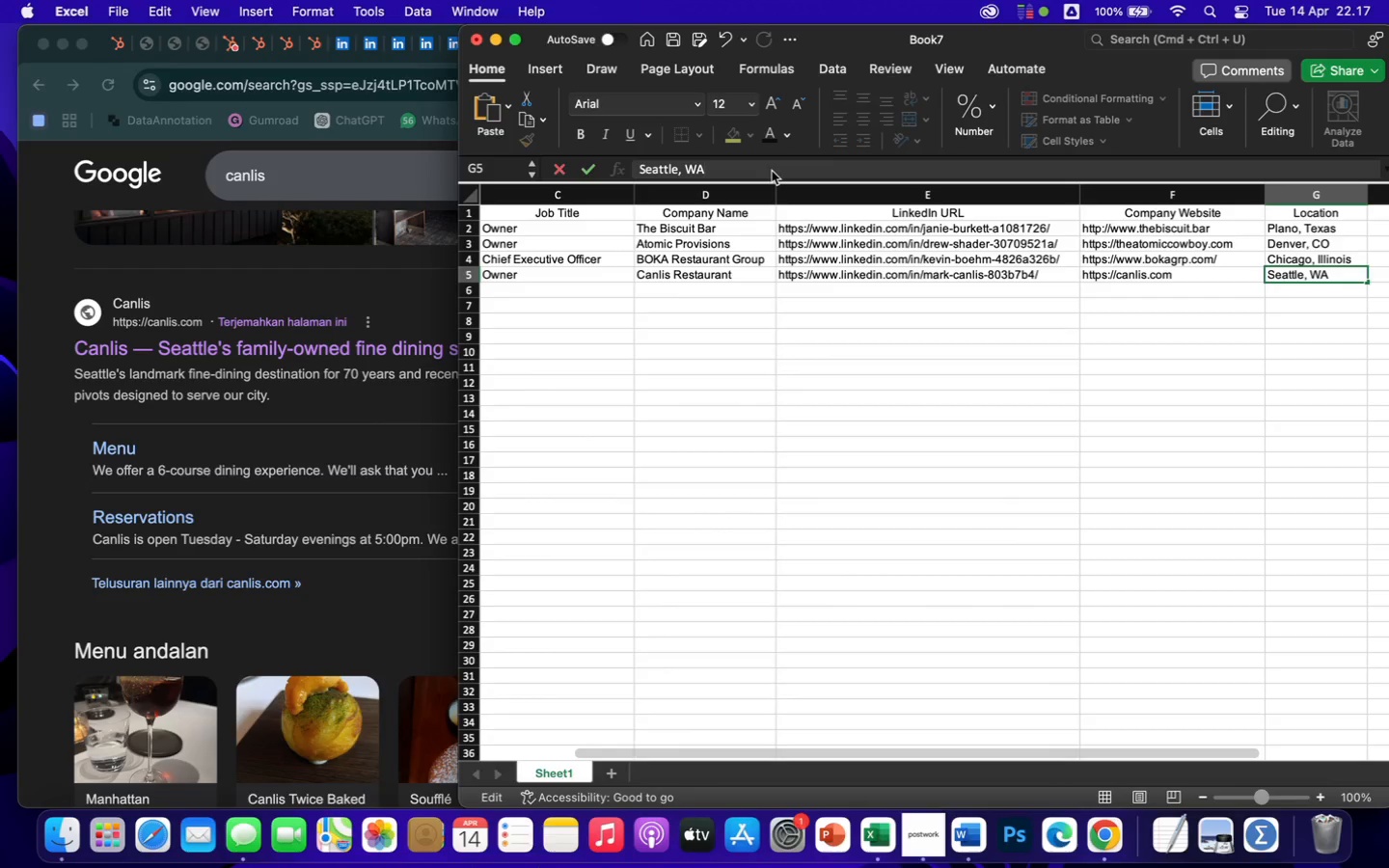 
key(Enter)
 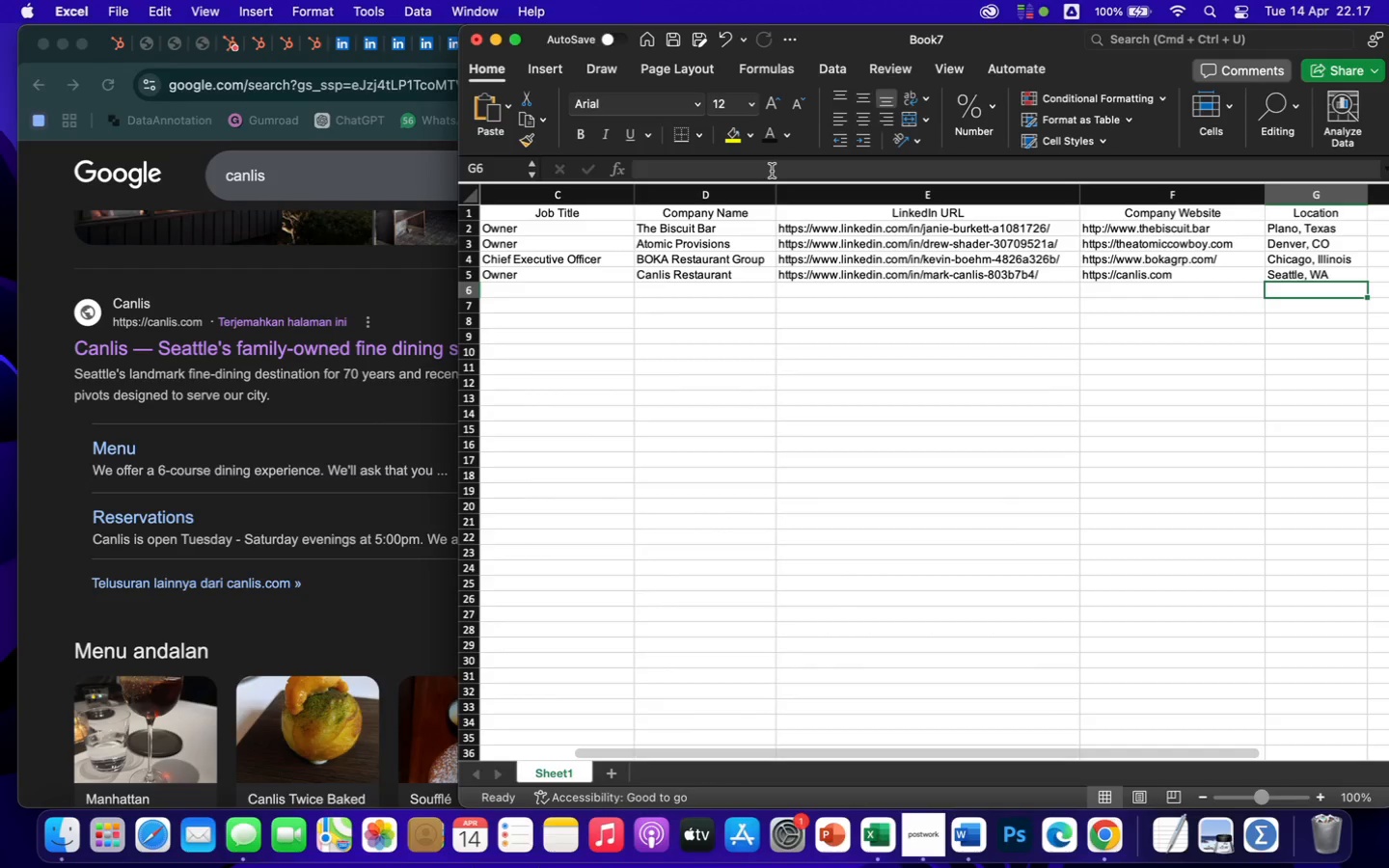 
key(ArrowLeft)
 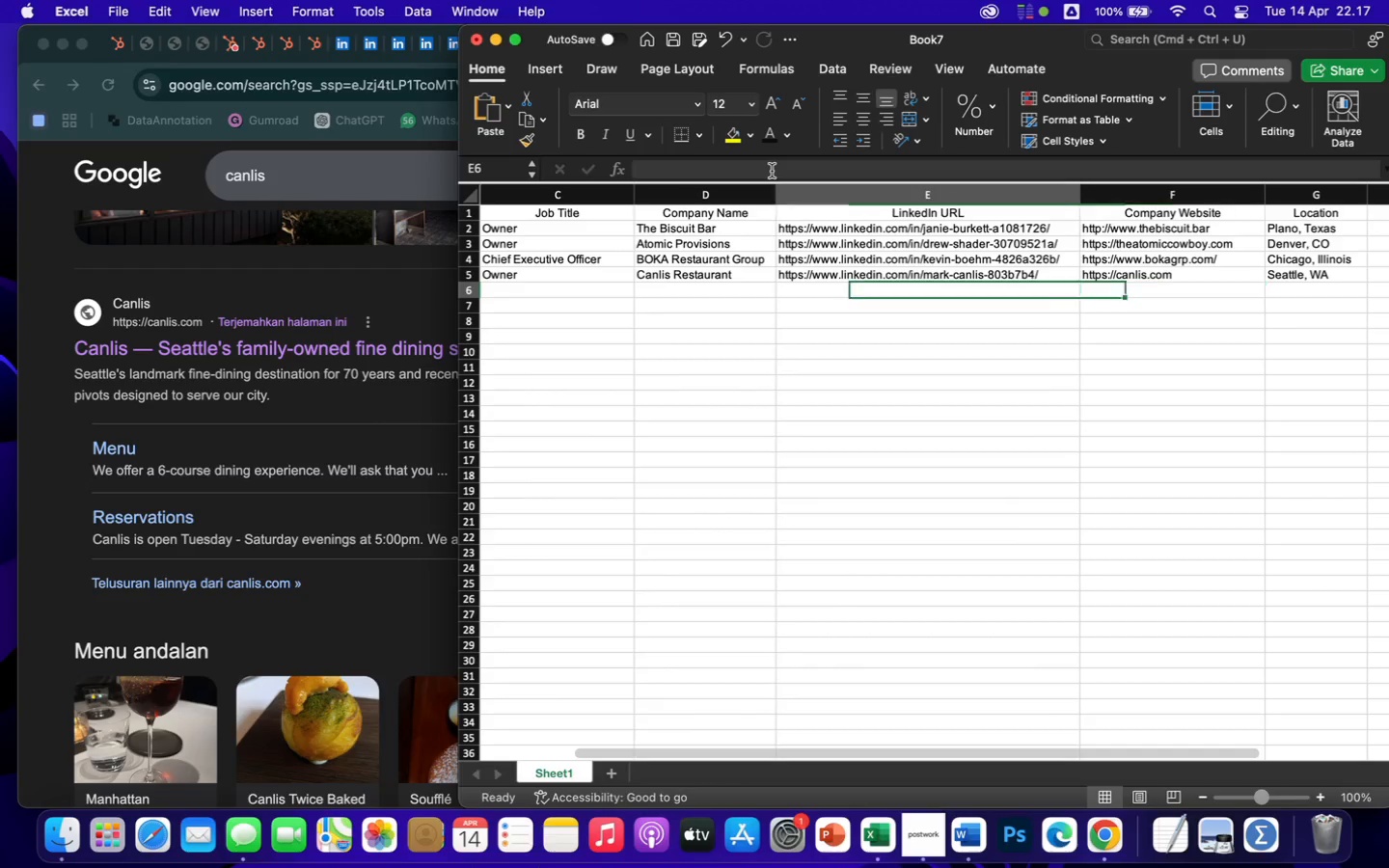 
key(ArrowLeft)
 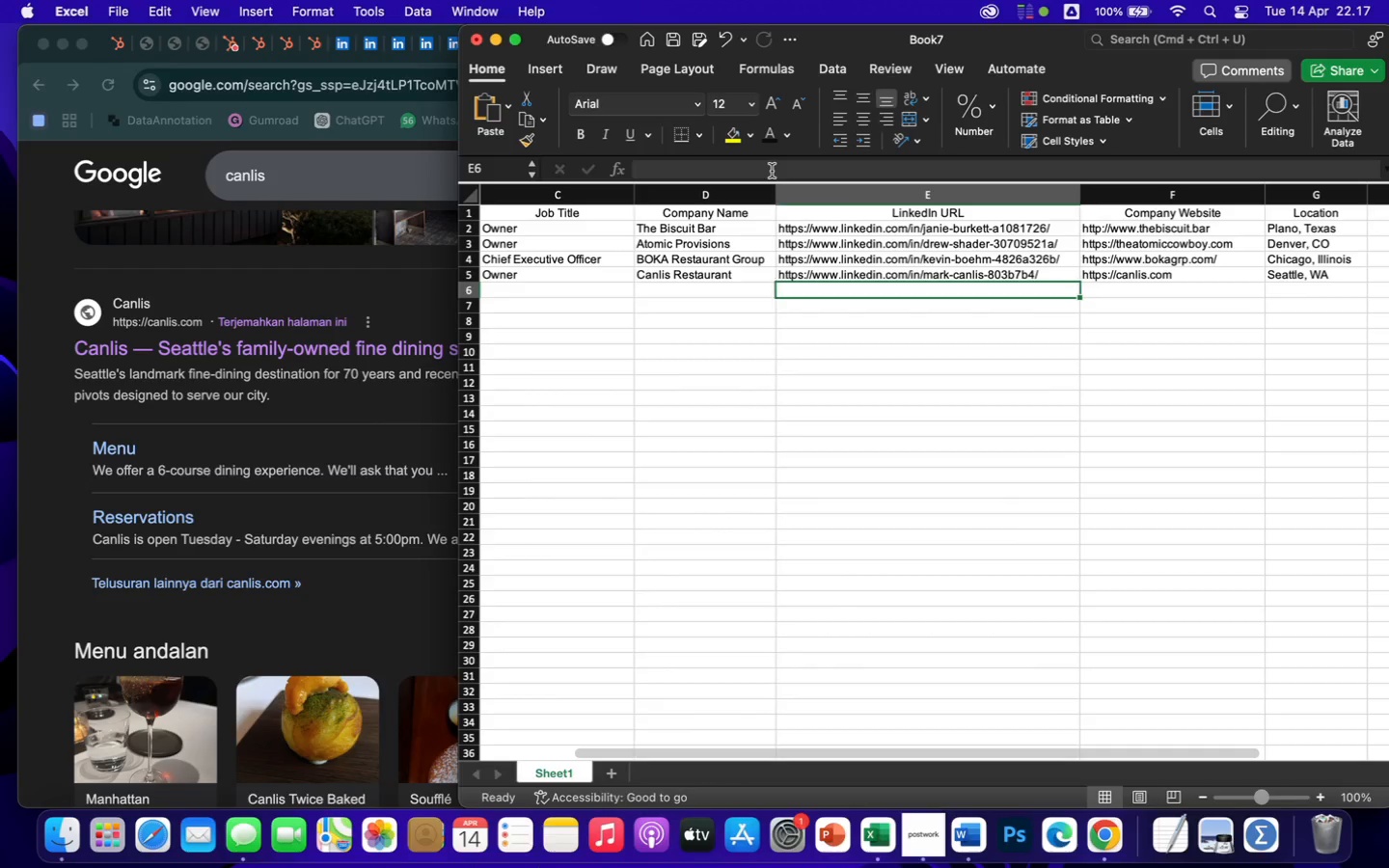 
key(ArrowLeft)
 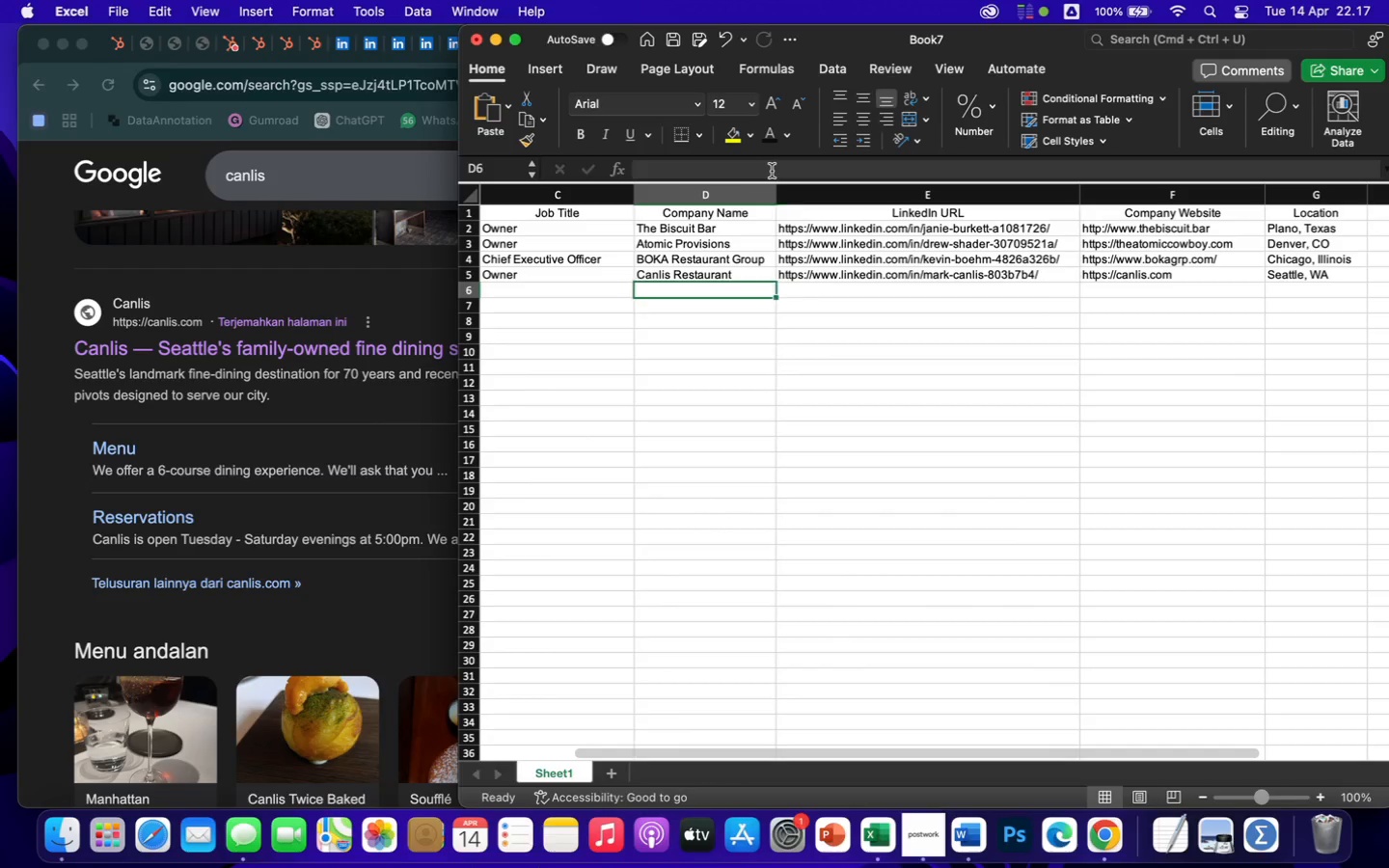 
key(ArrowLeft)
 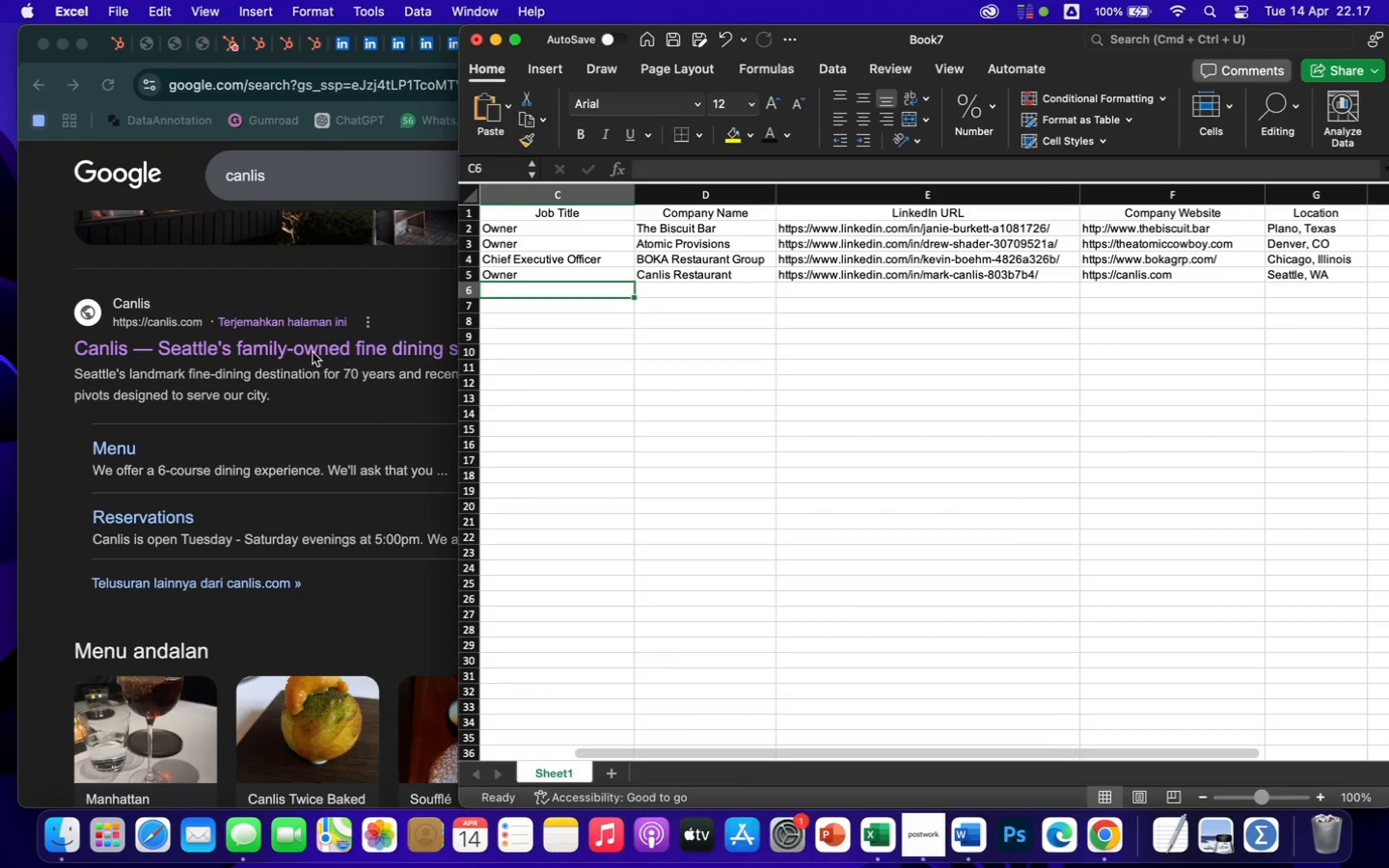 
left_click([59, 522])
 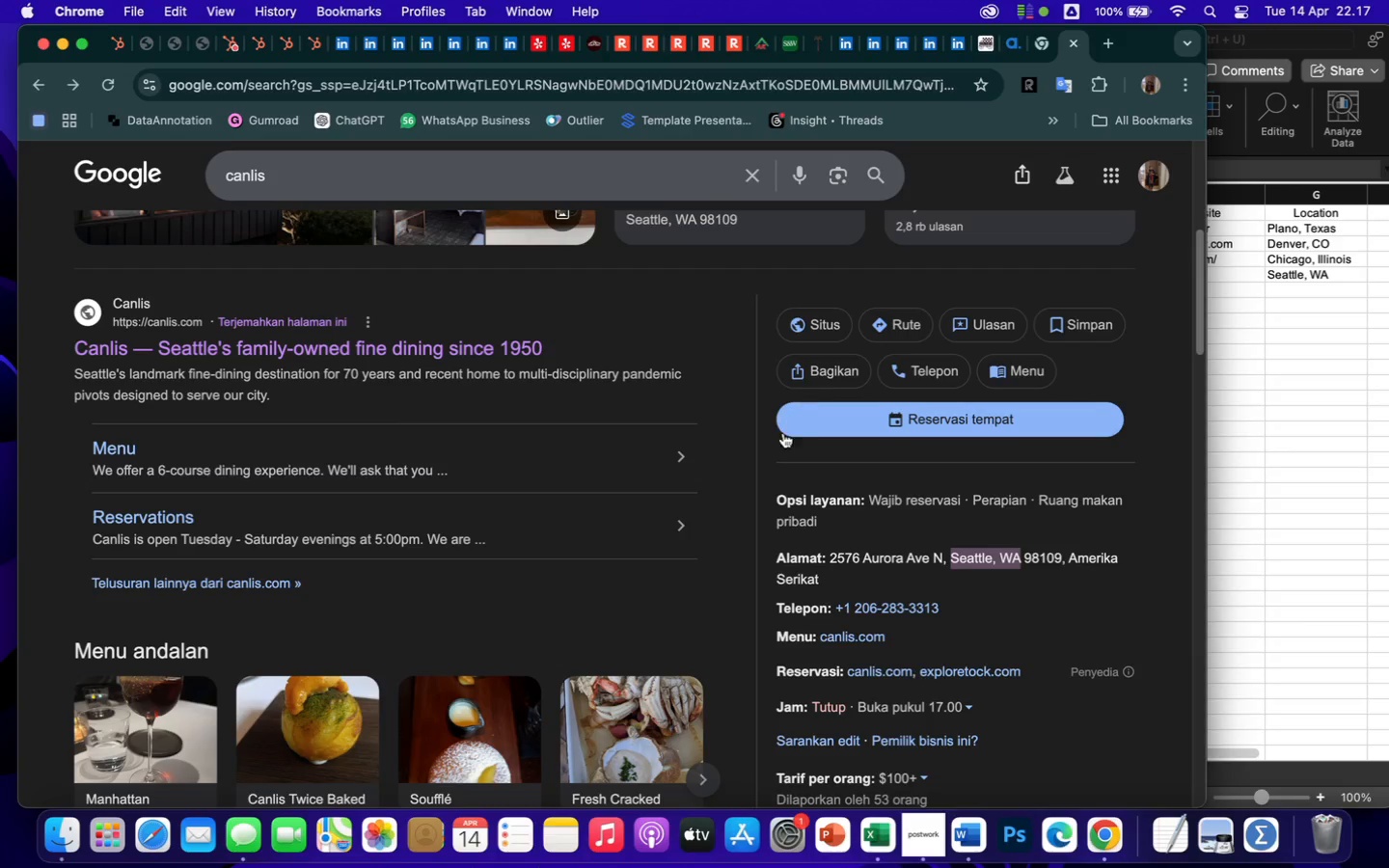 
scroll: coordinate [892, 517], scroll_direction: down, amount: 110.0
 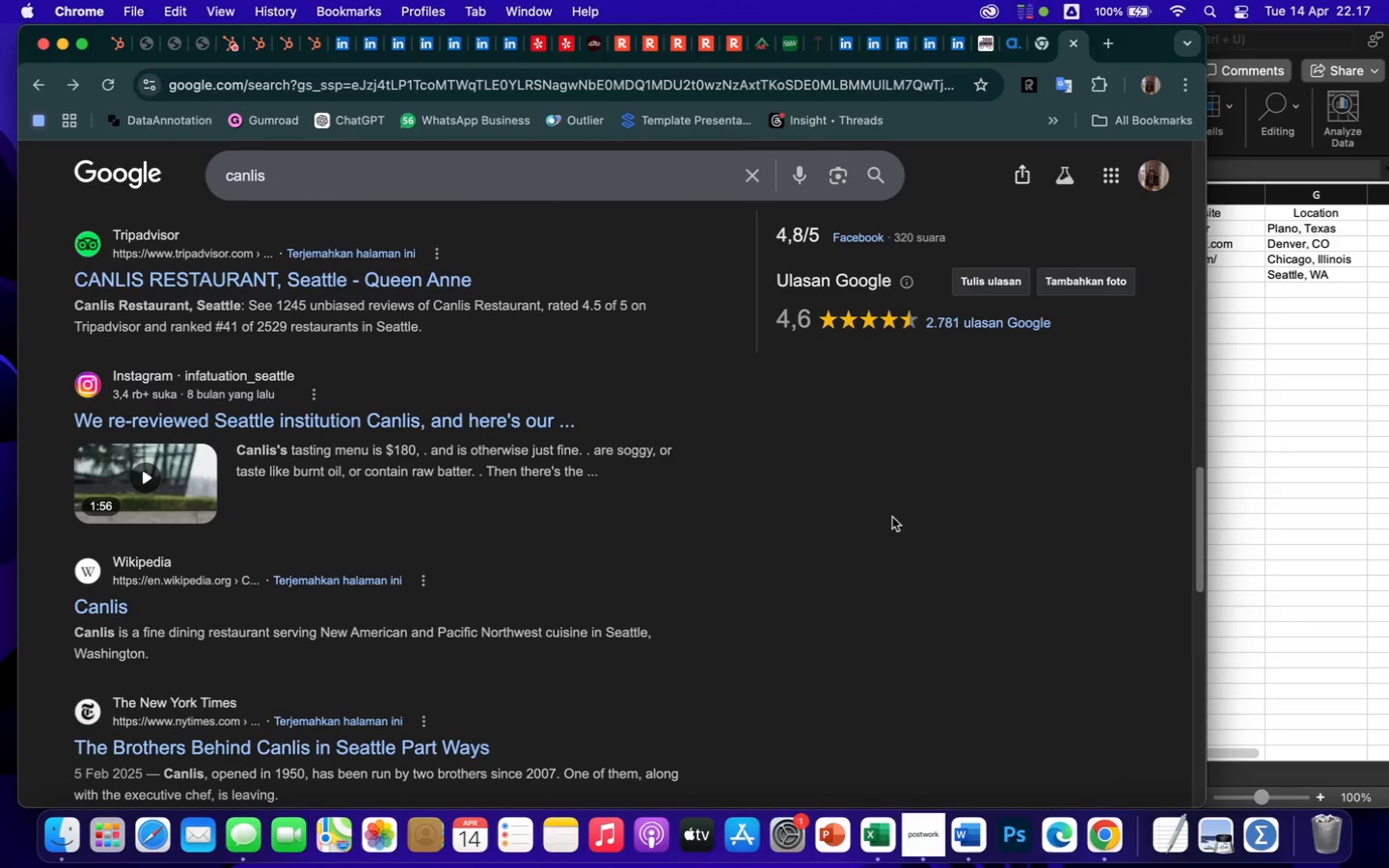 
scroll: coordinate [971, 628], scroll_direction: up, amount: 157.0
 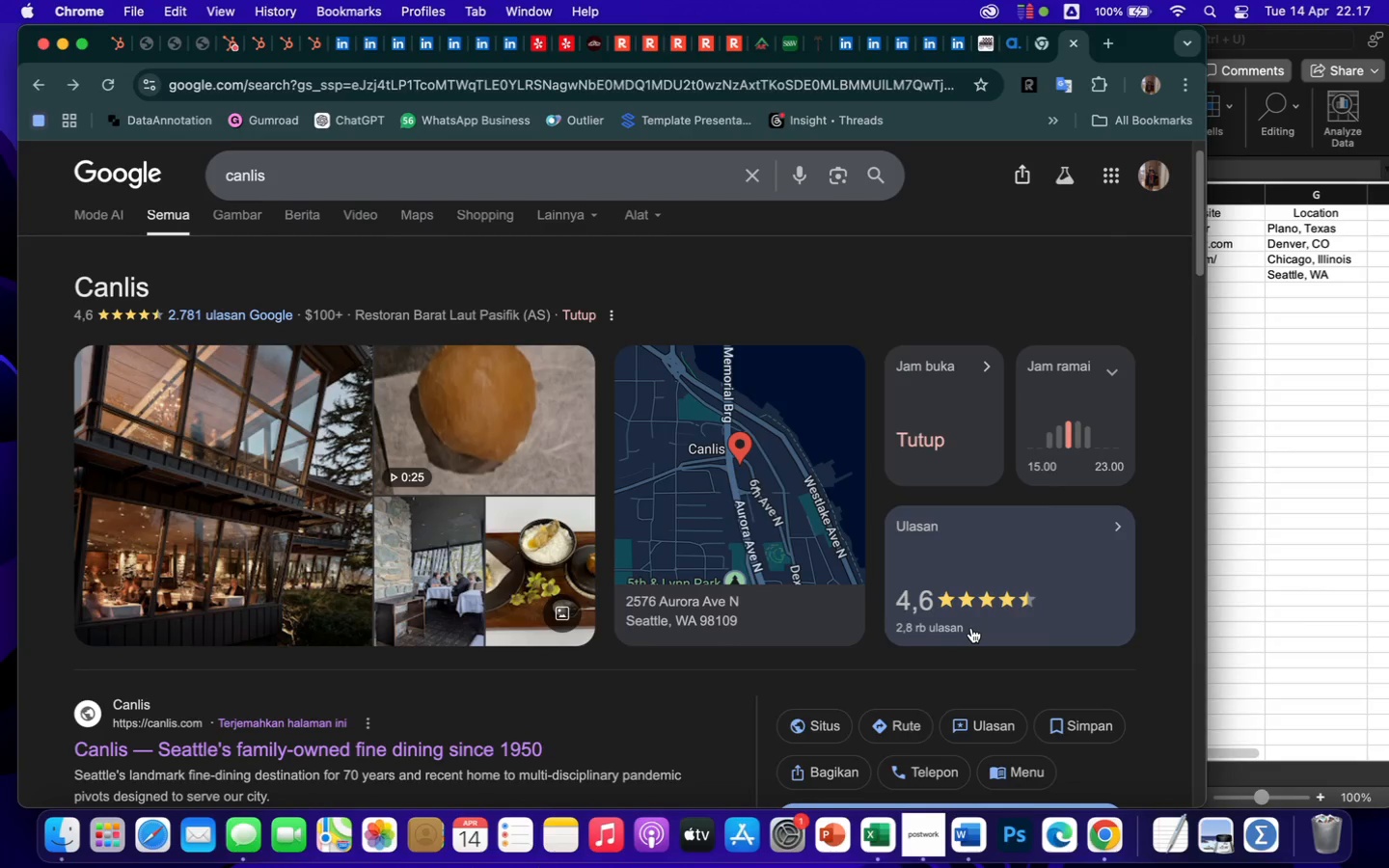 
scroll: coordinate [738, 645], scroll_direction: down, amount: 22.0
 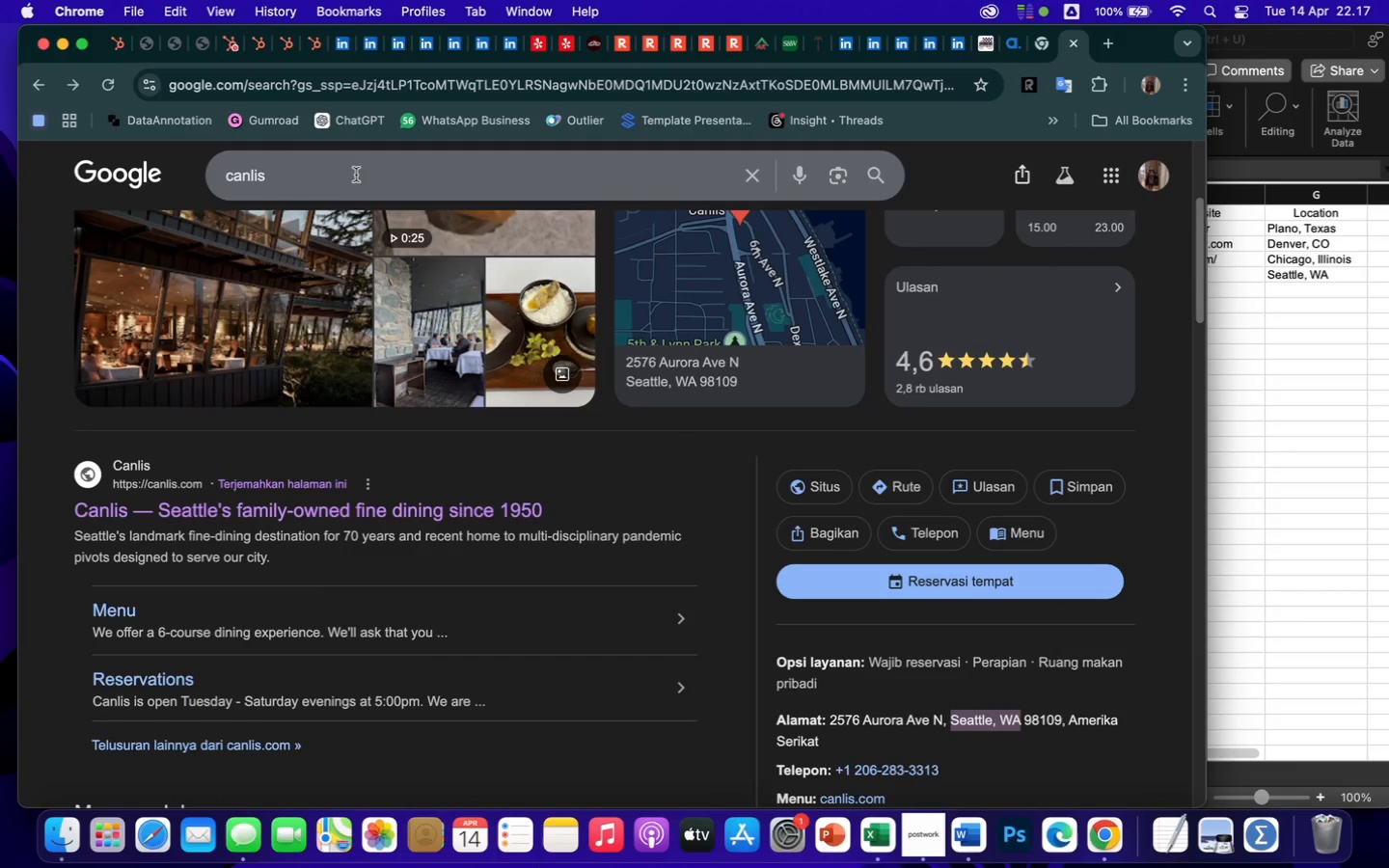 
left_click_drag(start_coordinate=[341, 174], to_coordinate=[202, 172])
 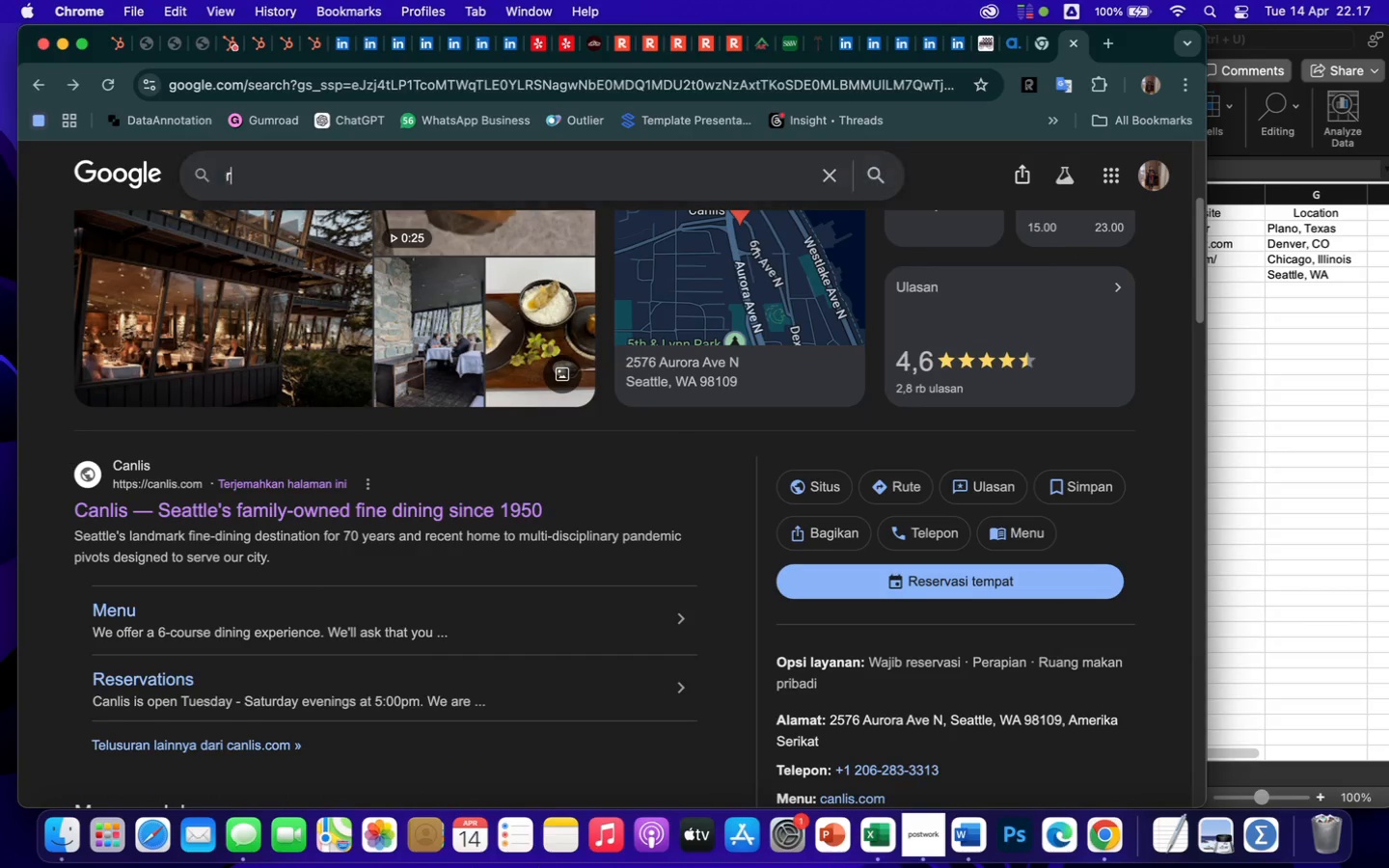 
type(restauran)
 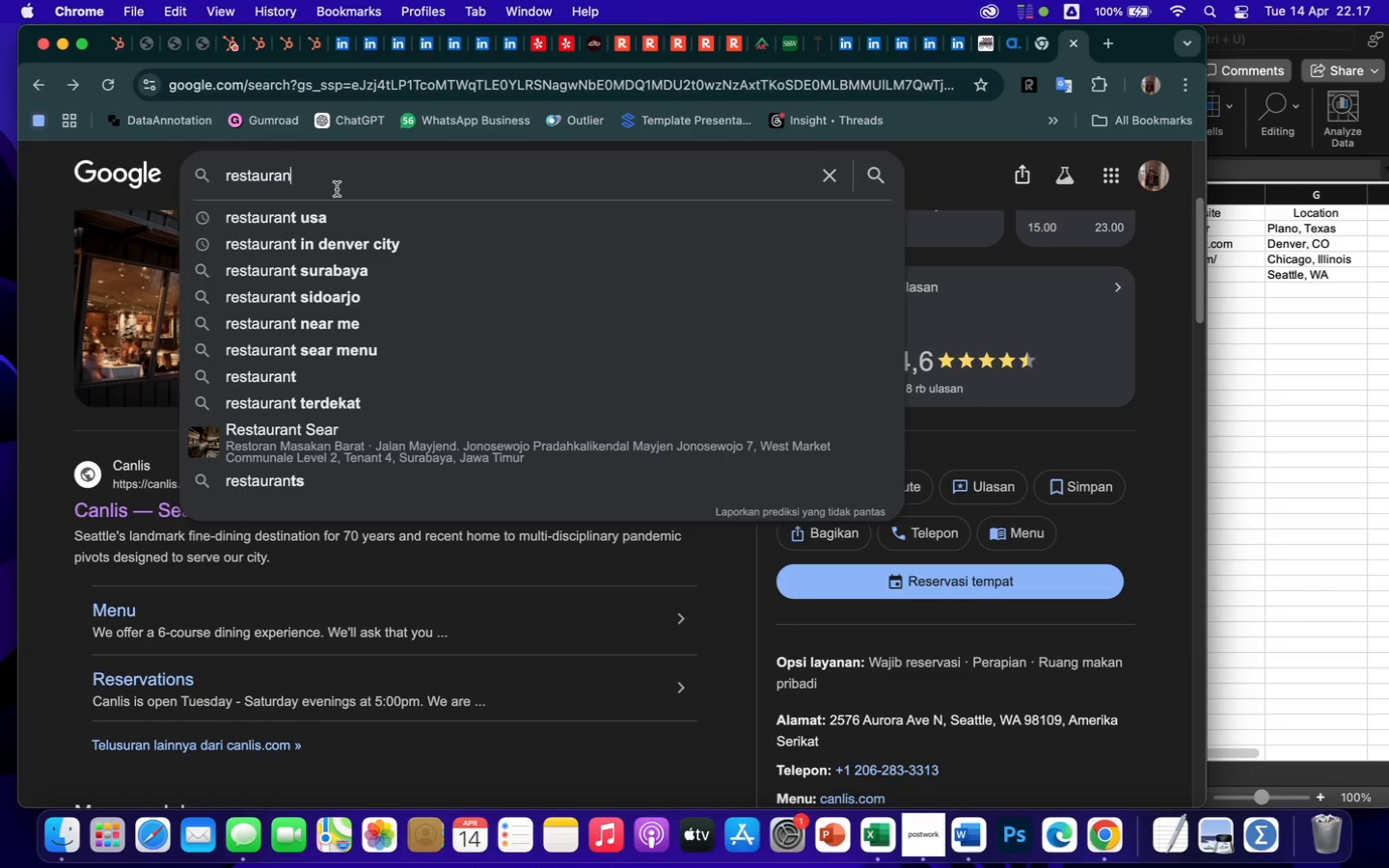 
left_click([303, 215])
 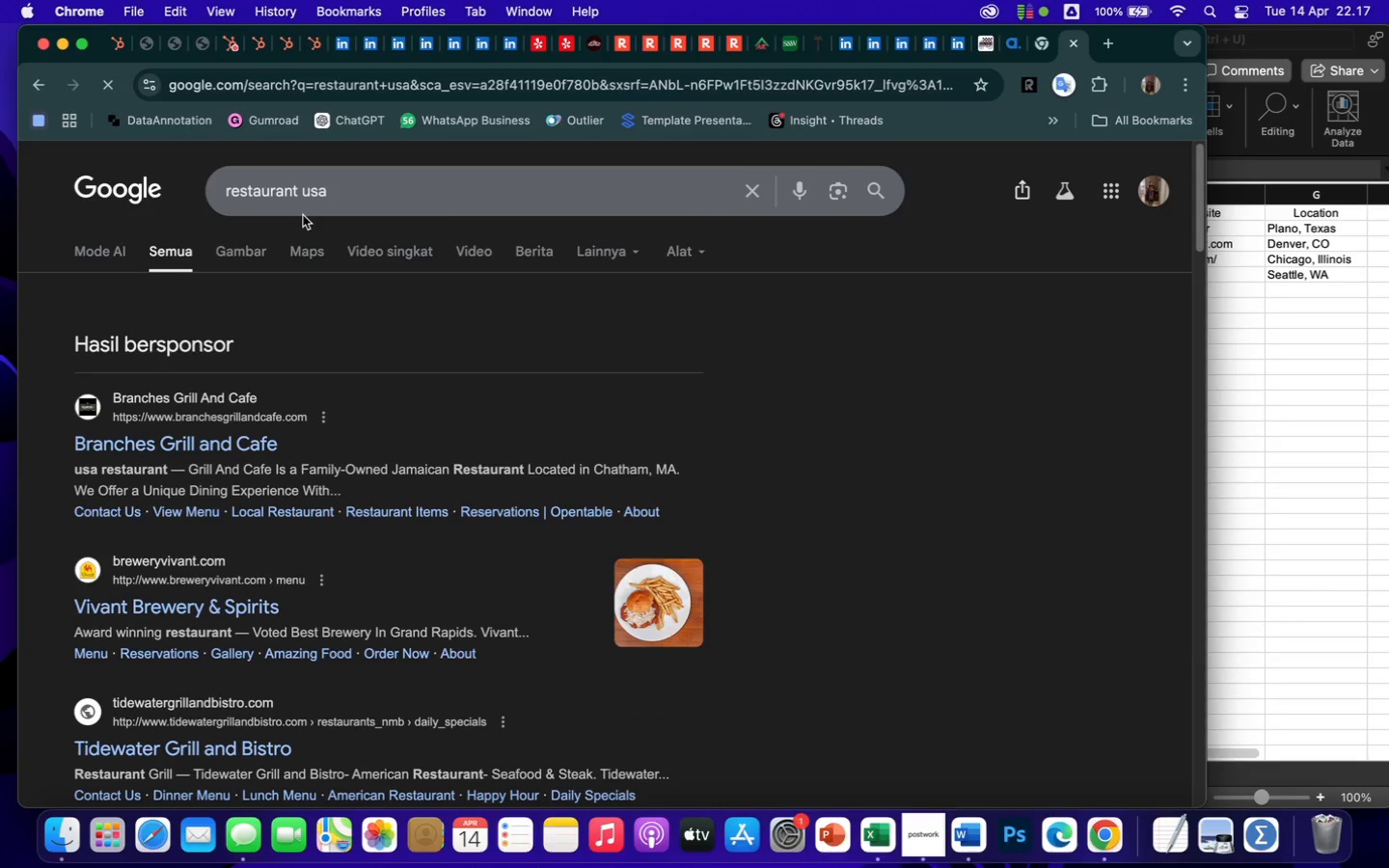 
scroll: coordinate [407, 523], scroll_direction: down, amount: 322.0
 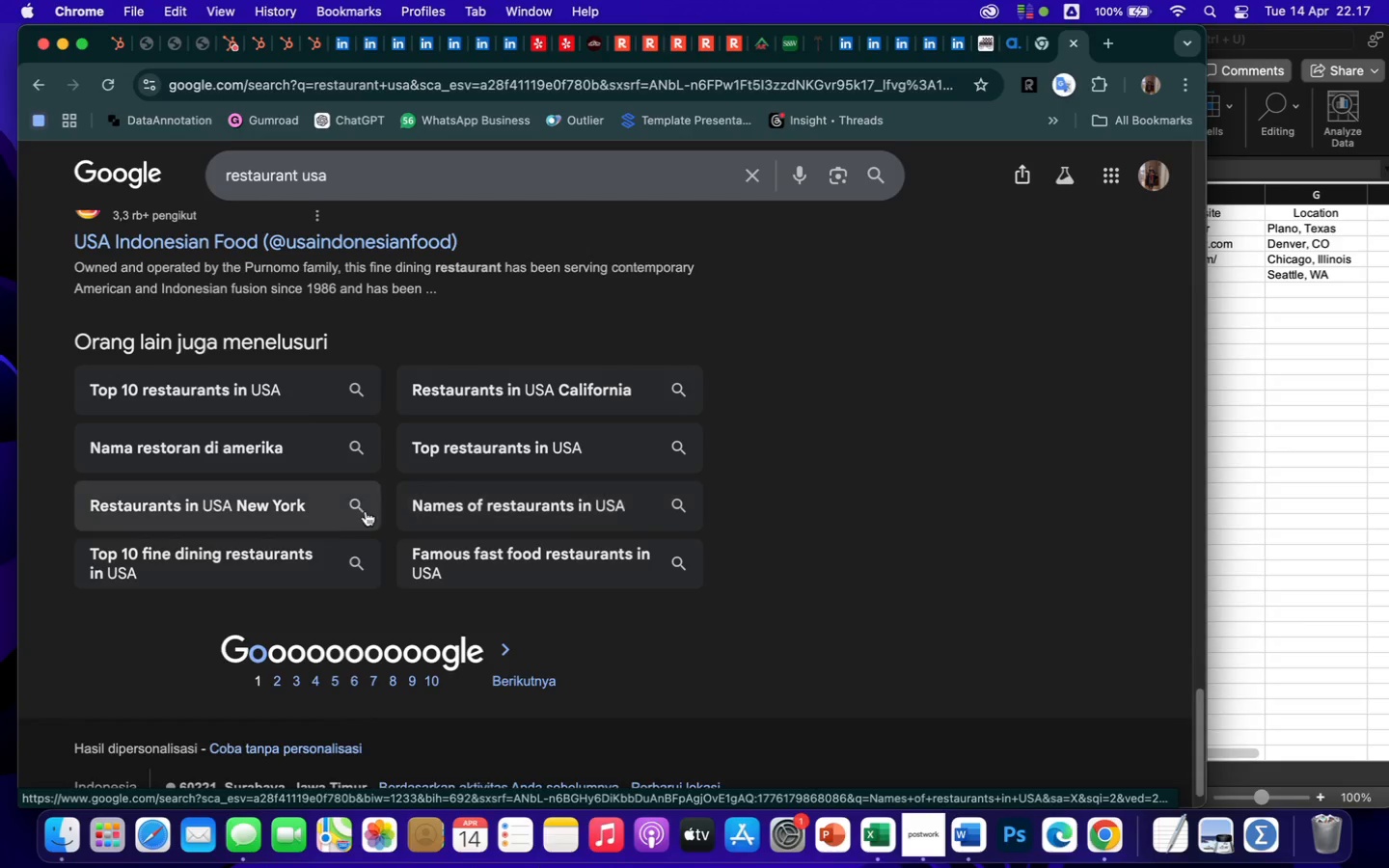 
left_click([262, 509])
 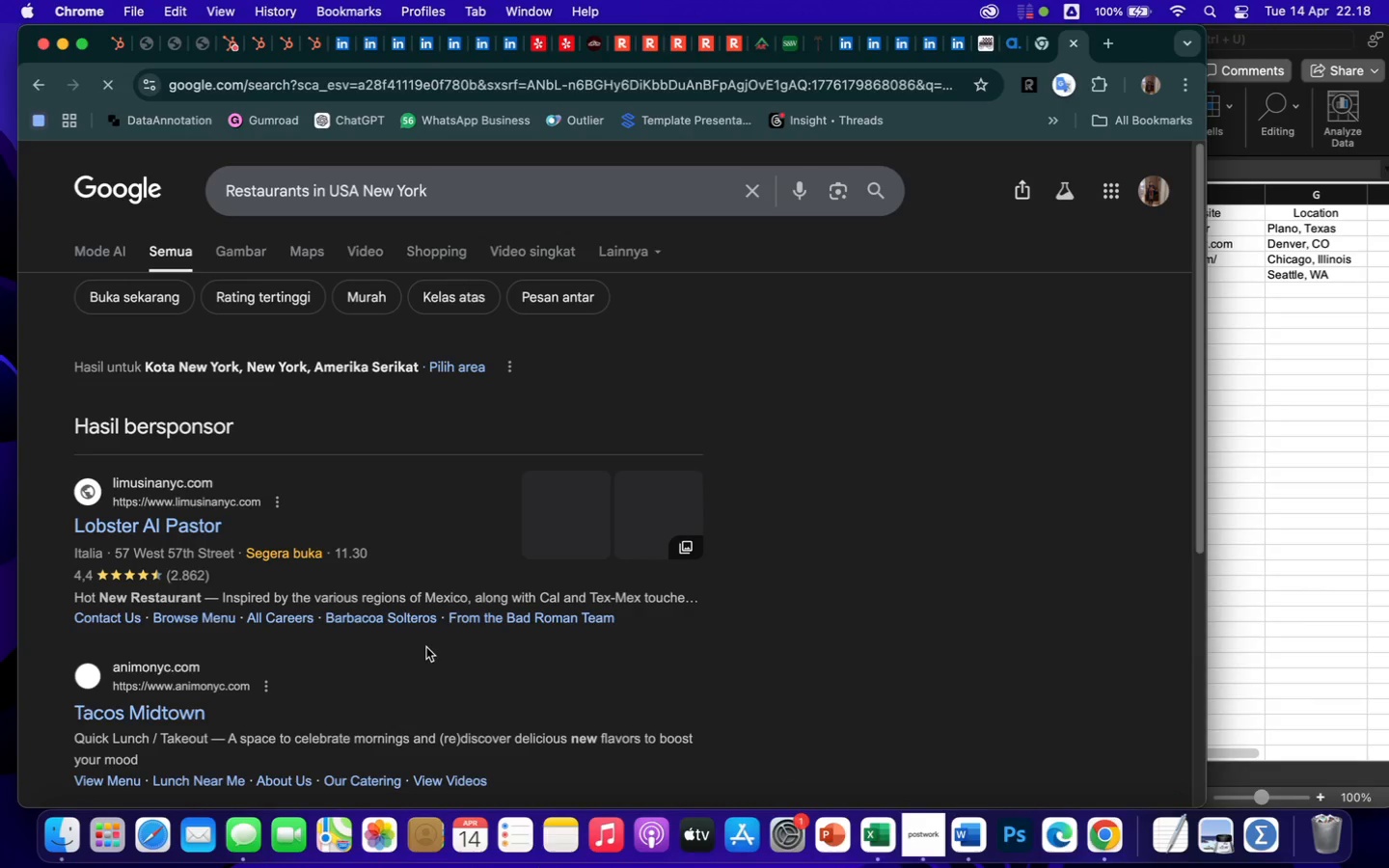 
scroll: coordinate [426, 647], scroll_direction: down, amount: 60.0
 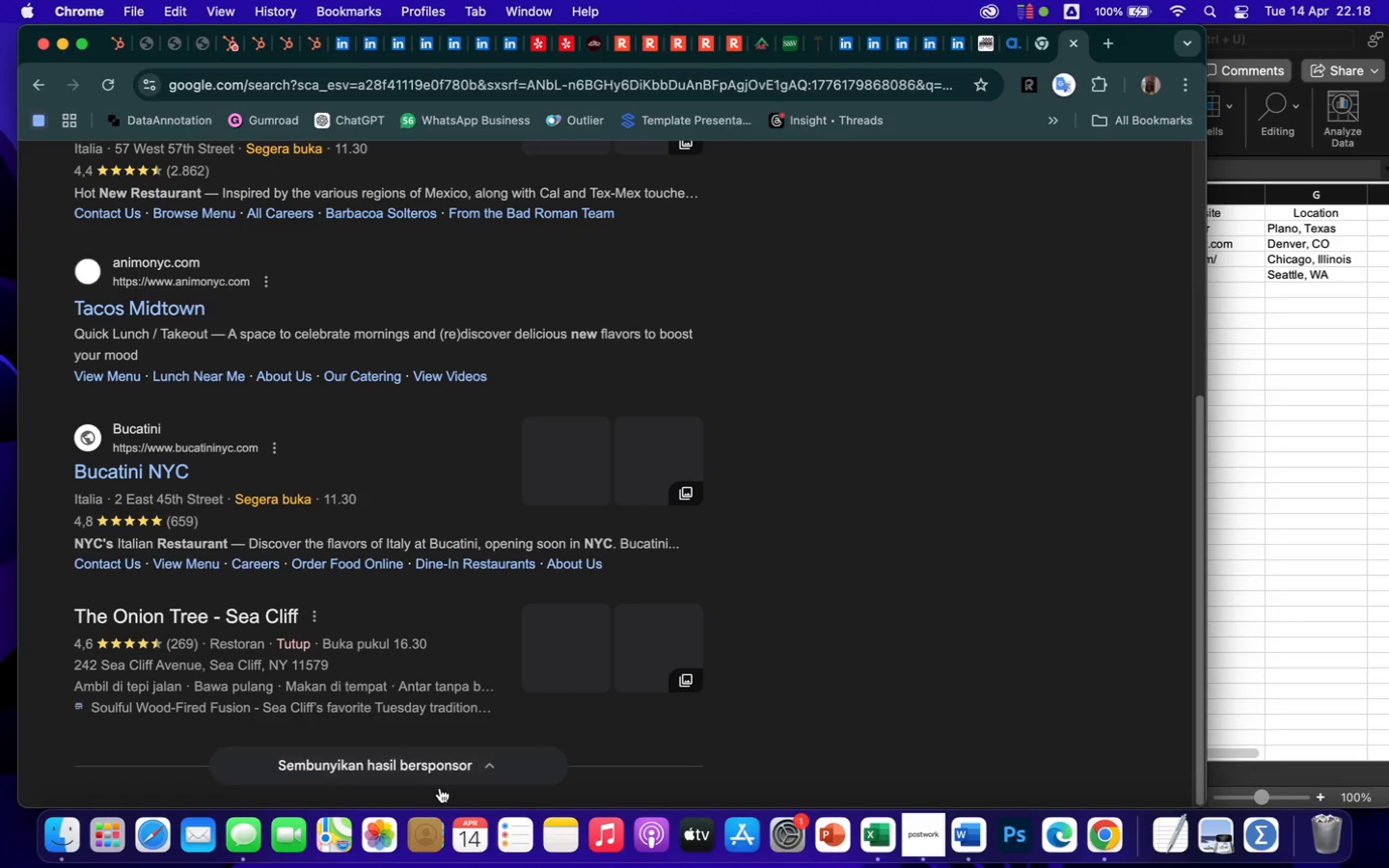 
wait(7.4)
 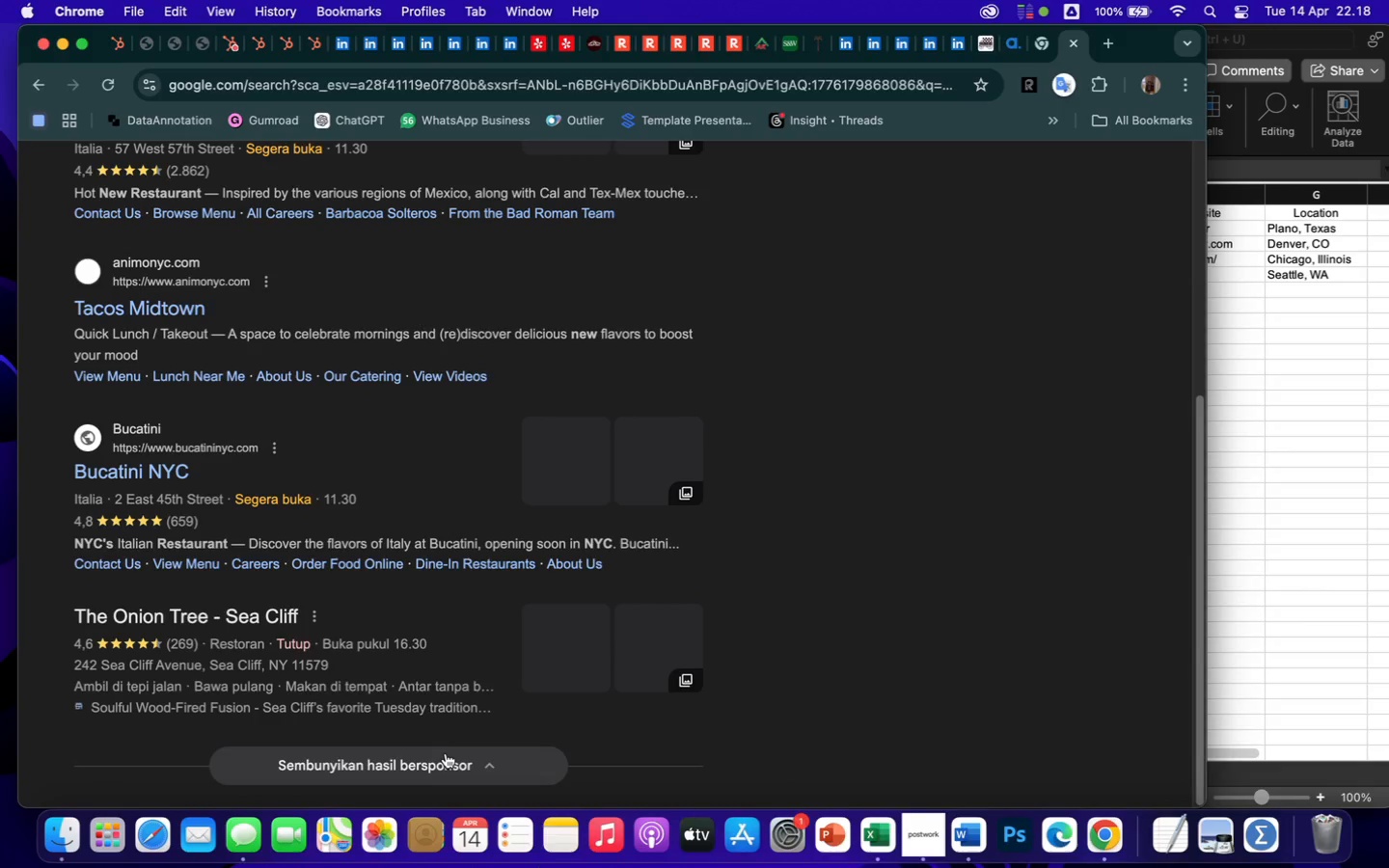 
scroll: coordinate [475, 761], scroll_direction: down, amount: 35.0
 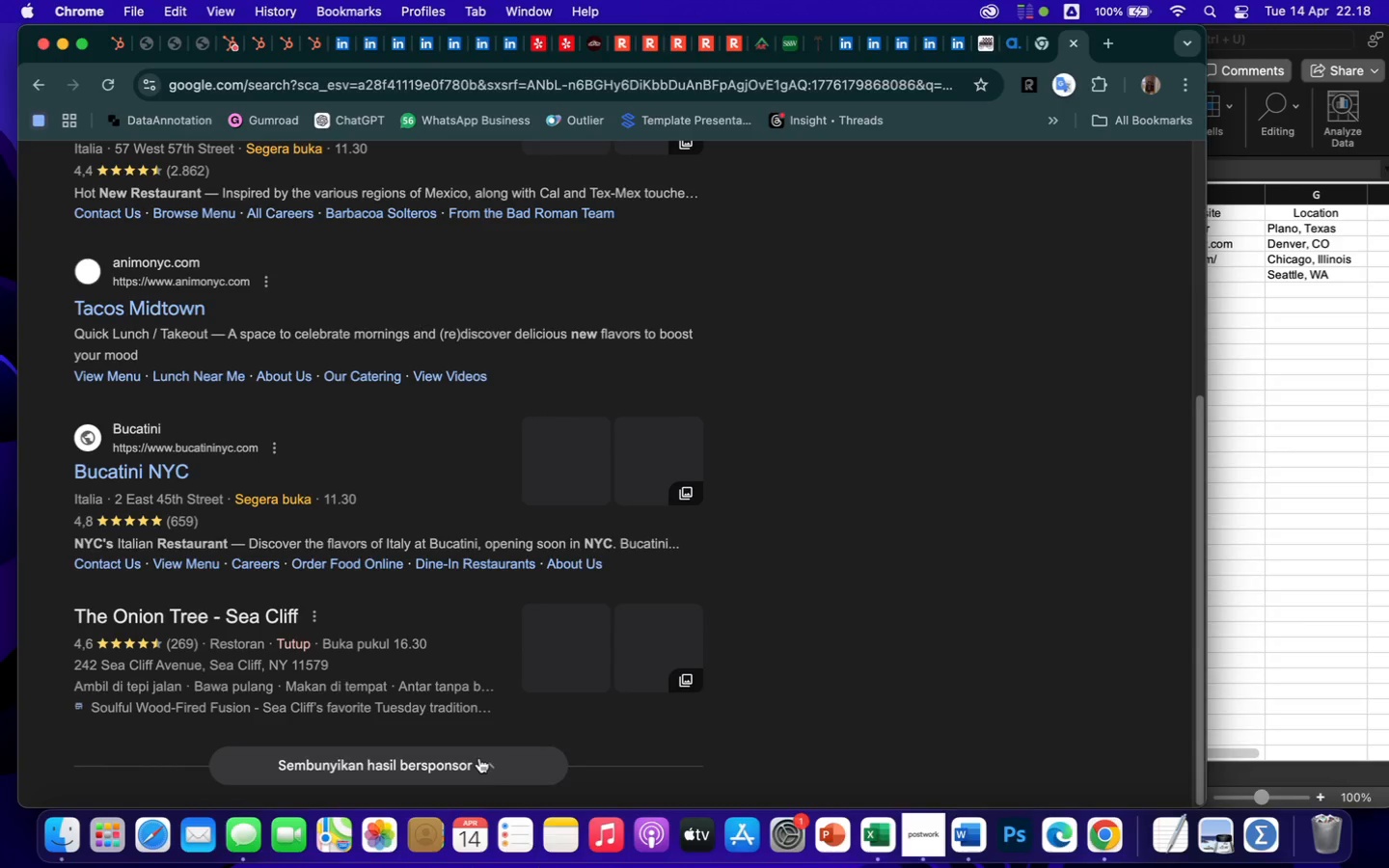 
left_click([479, 759])
 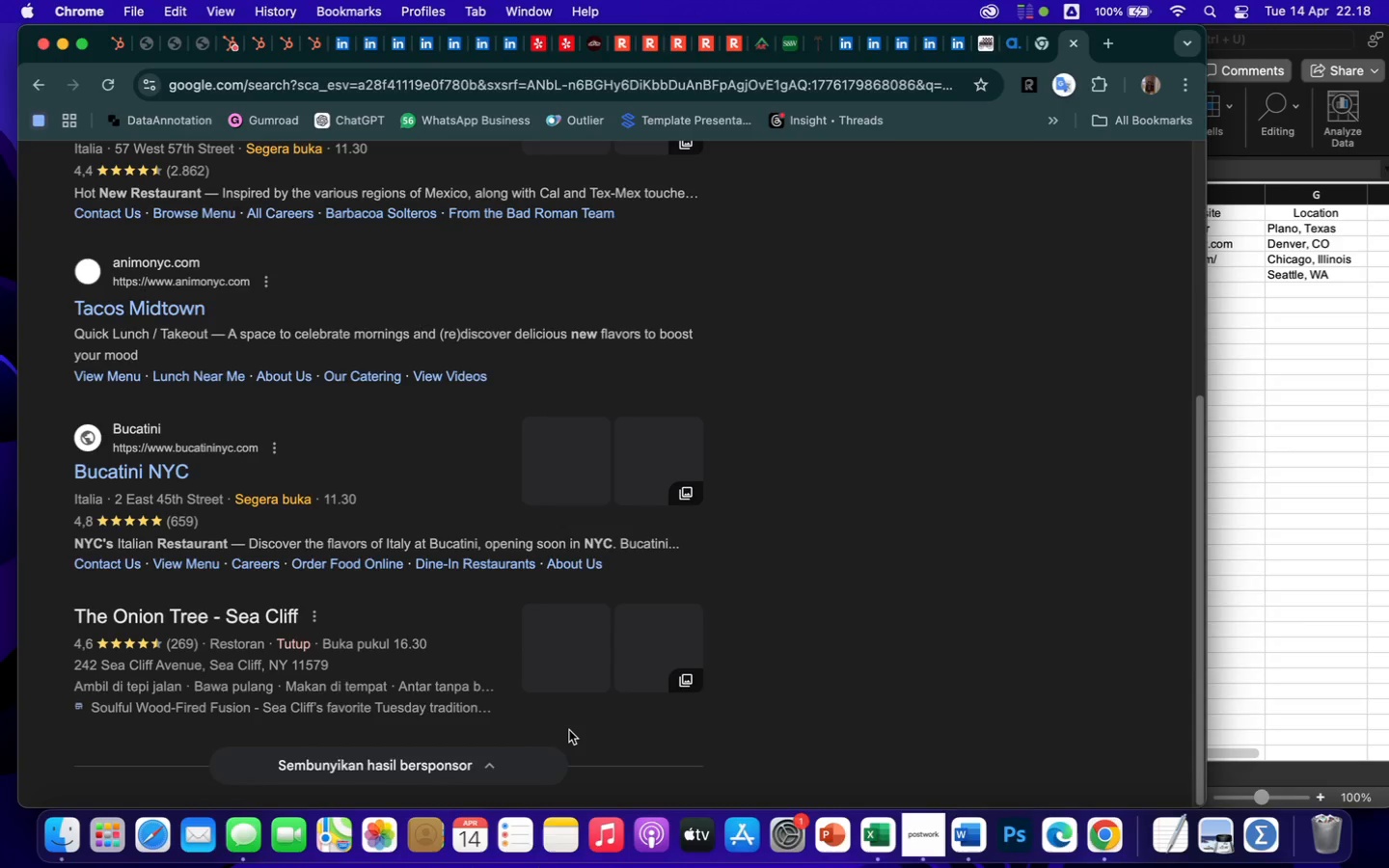 
scroll: coordinate [569, 730], scroll_direction: up, amount: 2.0
 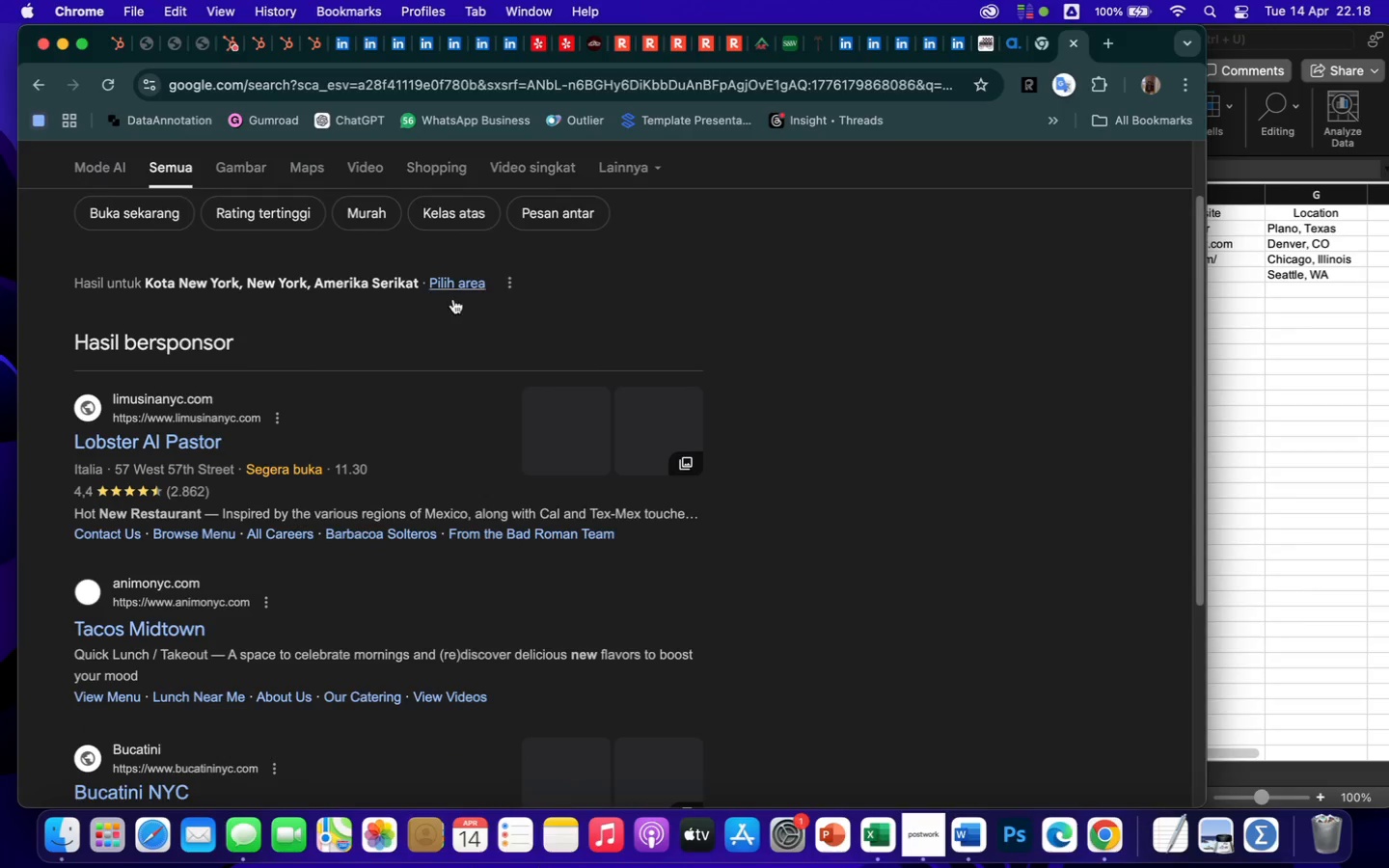 
left_click([457, 280])
 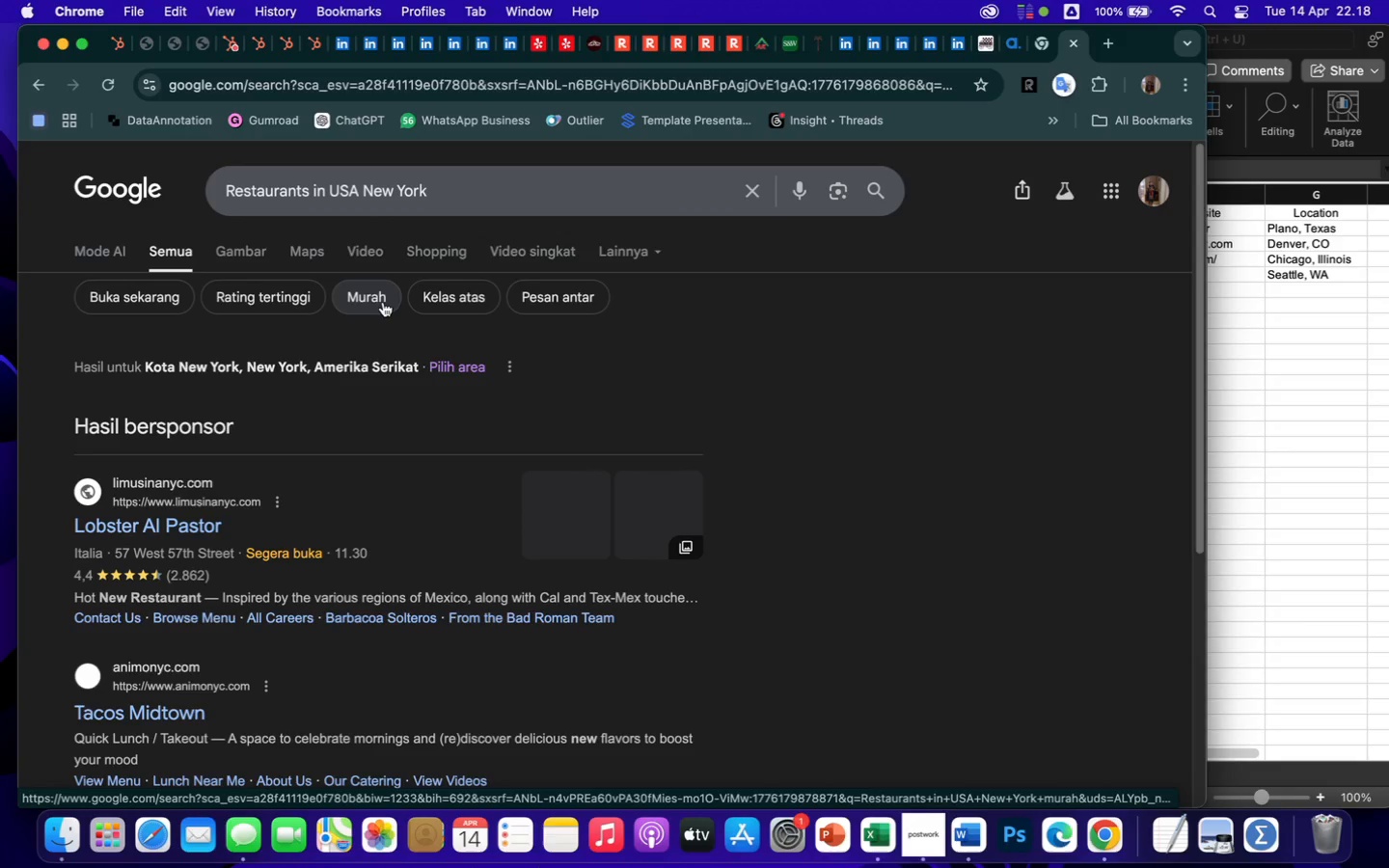 
left_click([298, 299])
 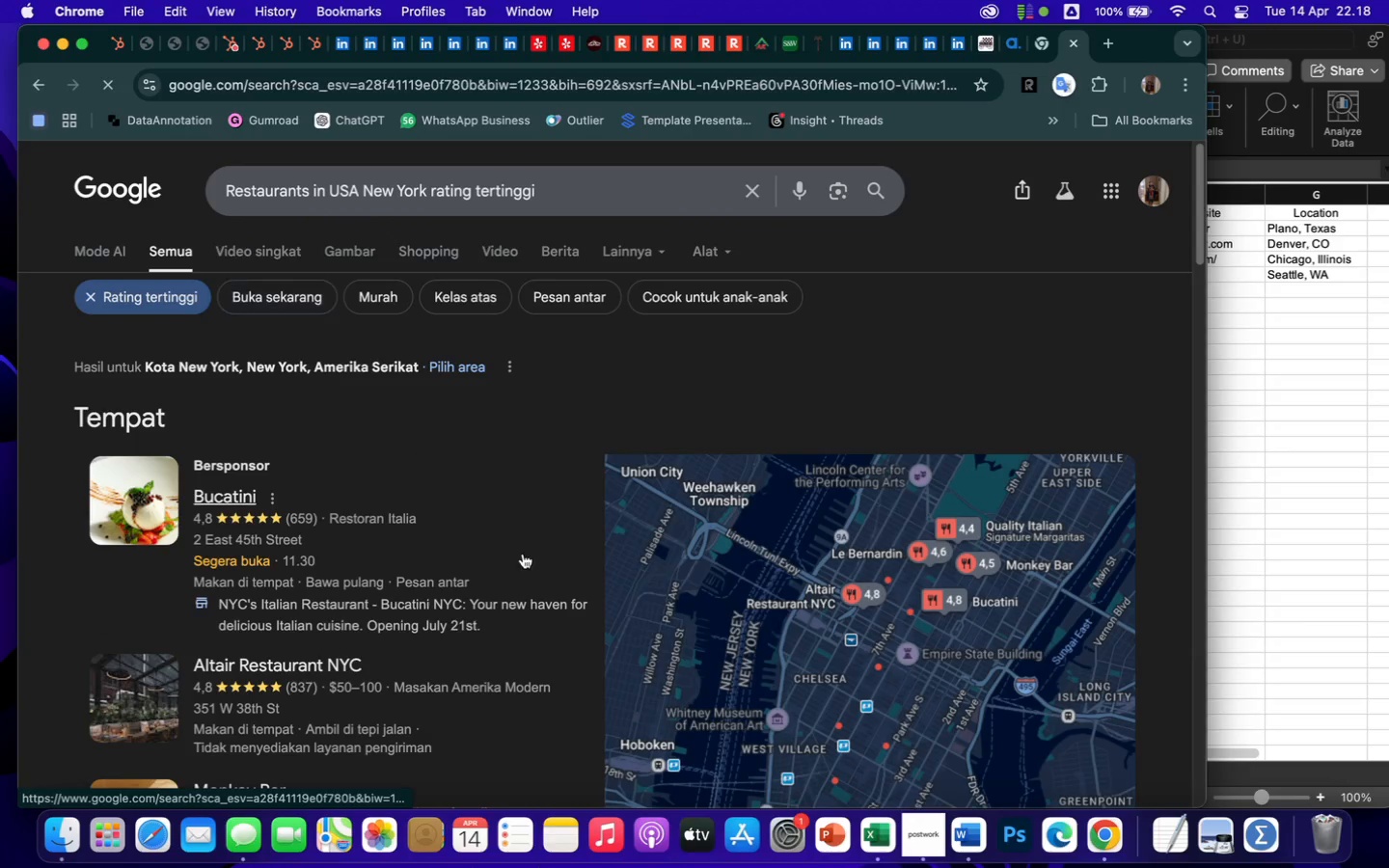 
scroll: coordinate [503, 636], scroll_direction: down, amount: 36.0
 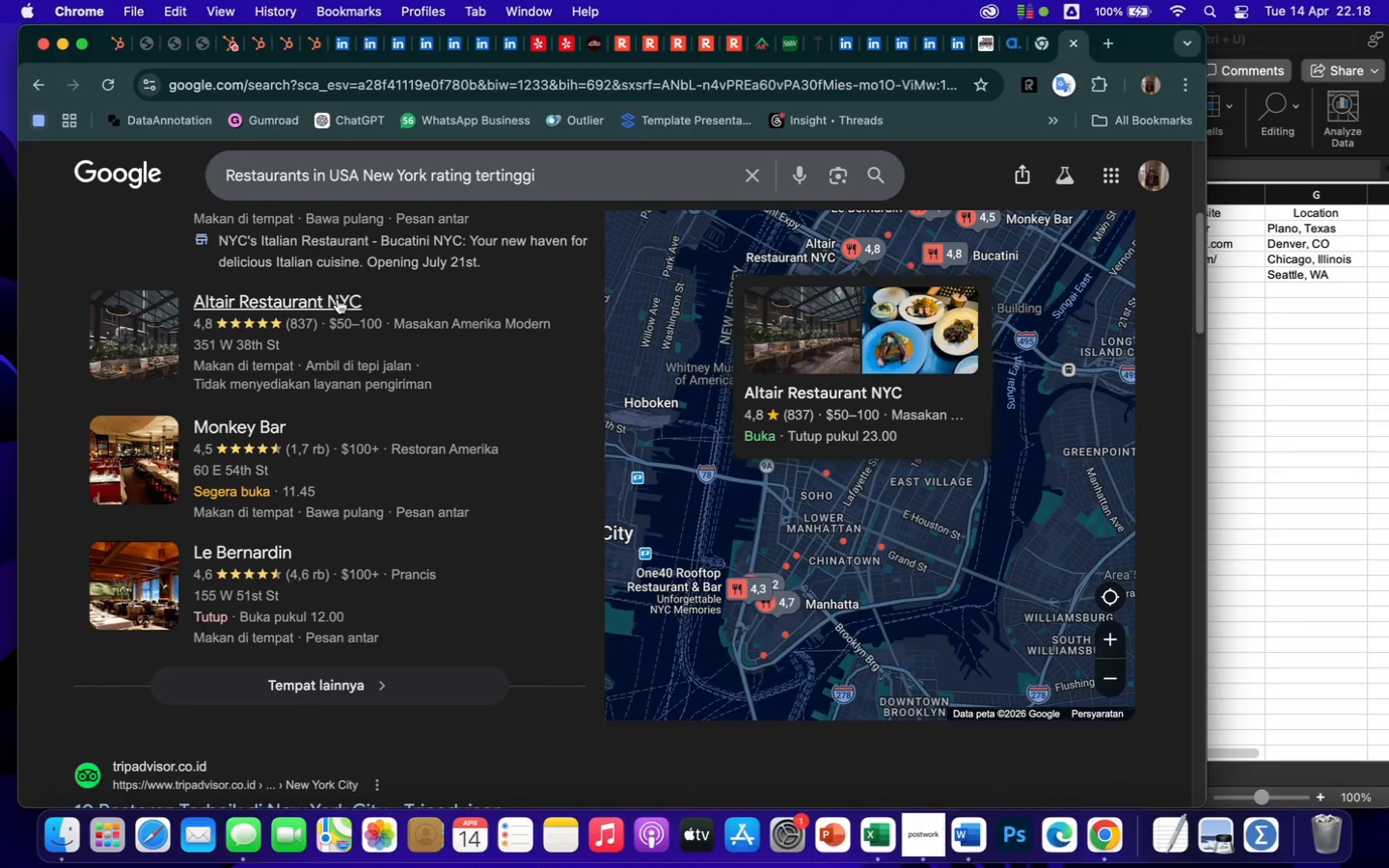 
right_click([338, 299])
 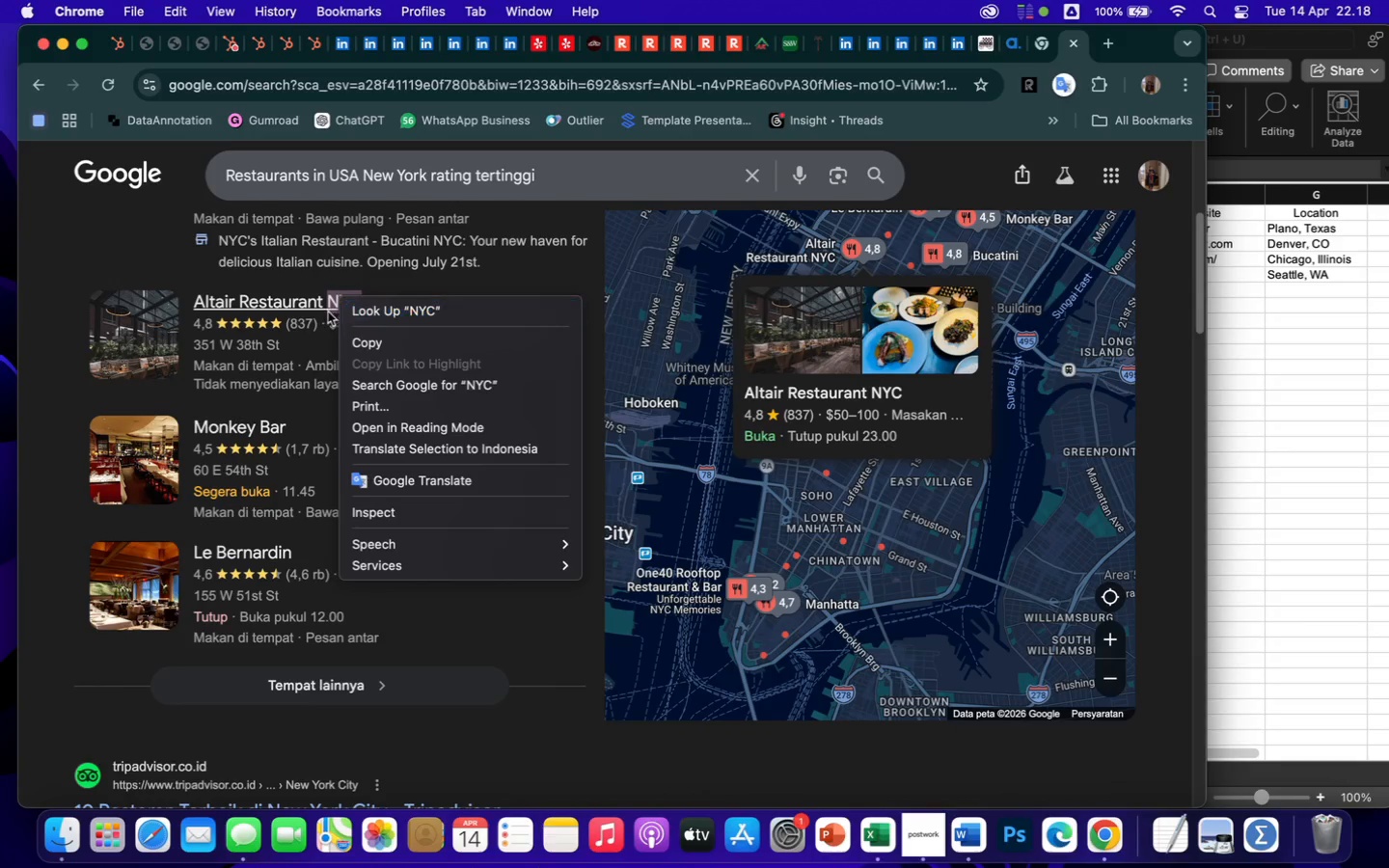 
left_click([299, 305])
 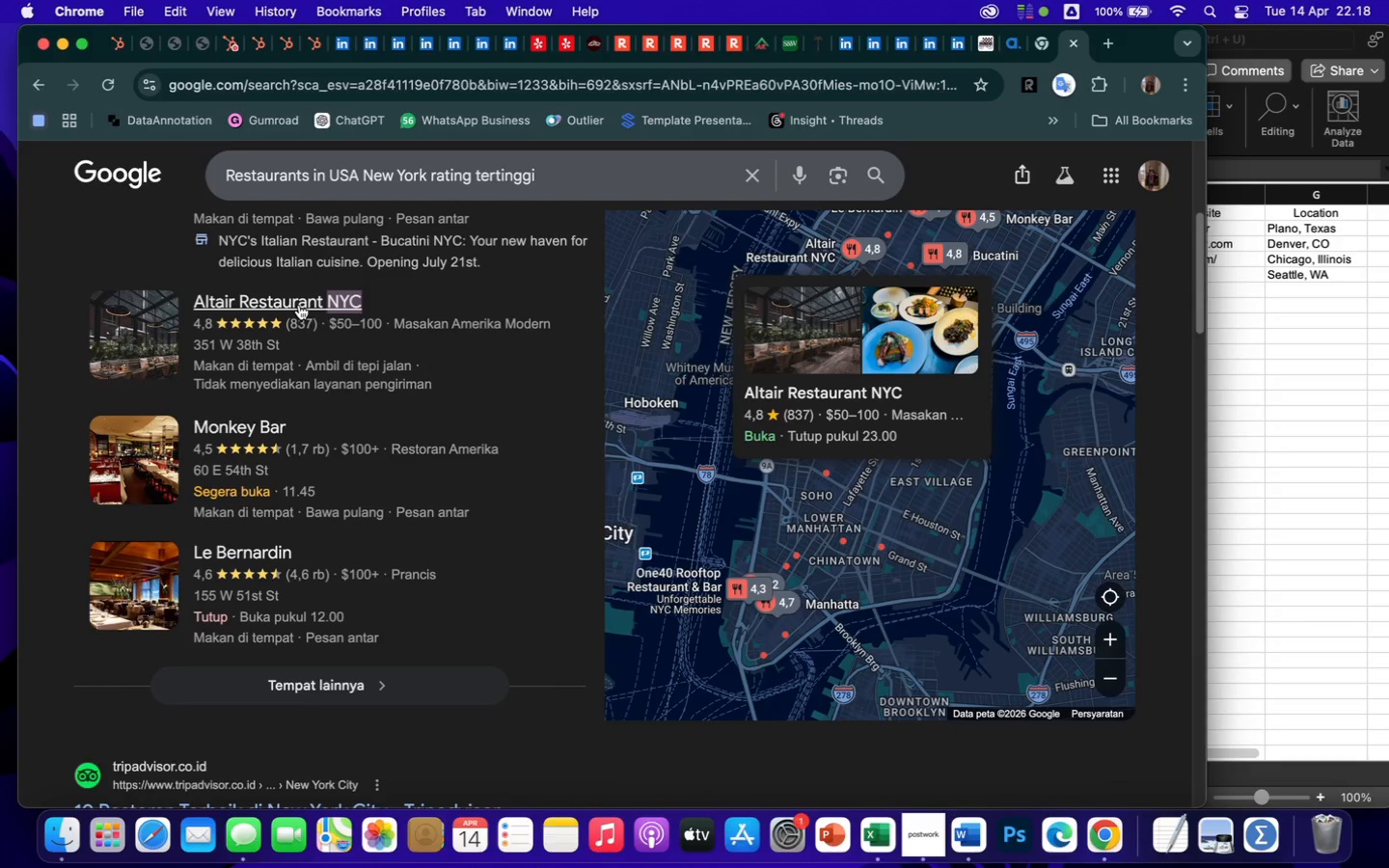 
left_click([299, 305])
 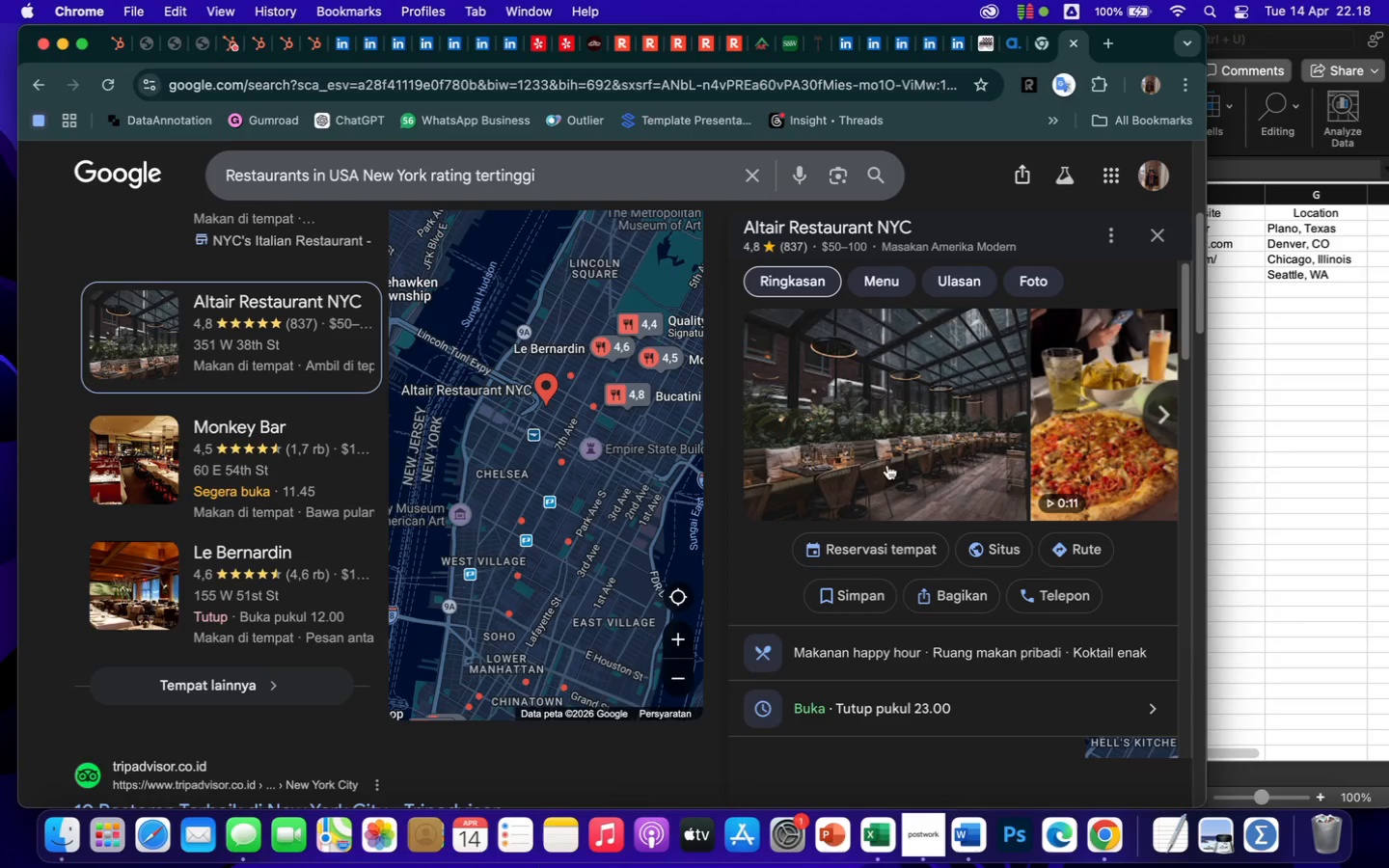 
scroll: coordinate [972, 692], scroll_direction: down, amount: 63.0
 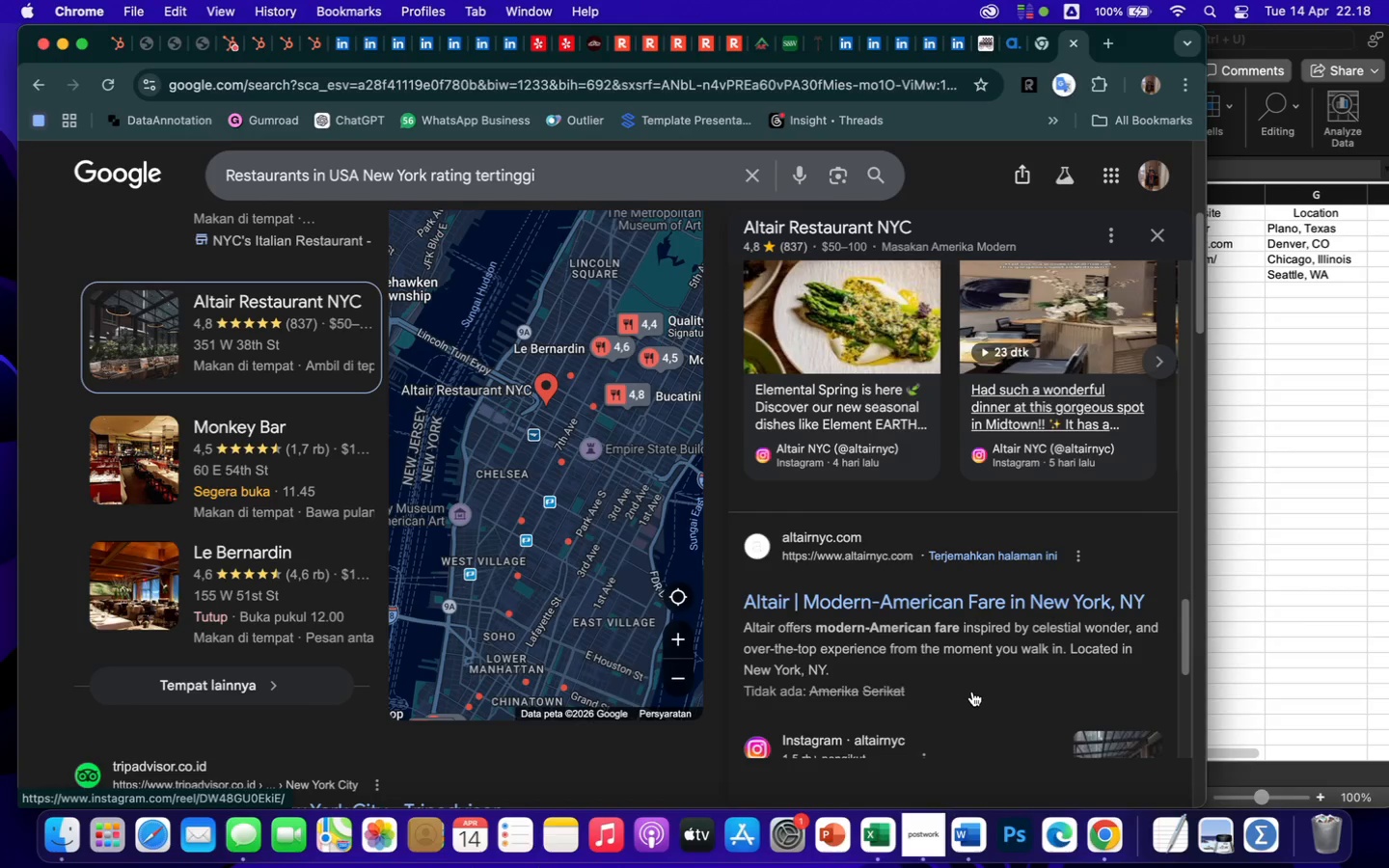 
wait(5.98)
 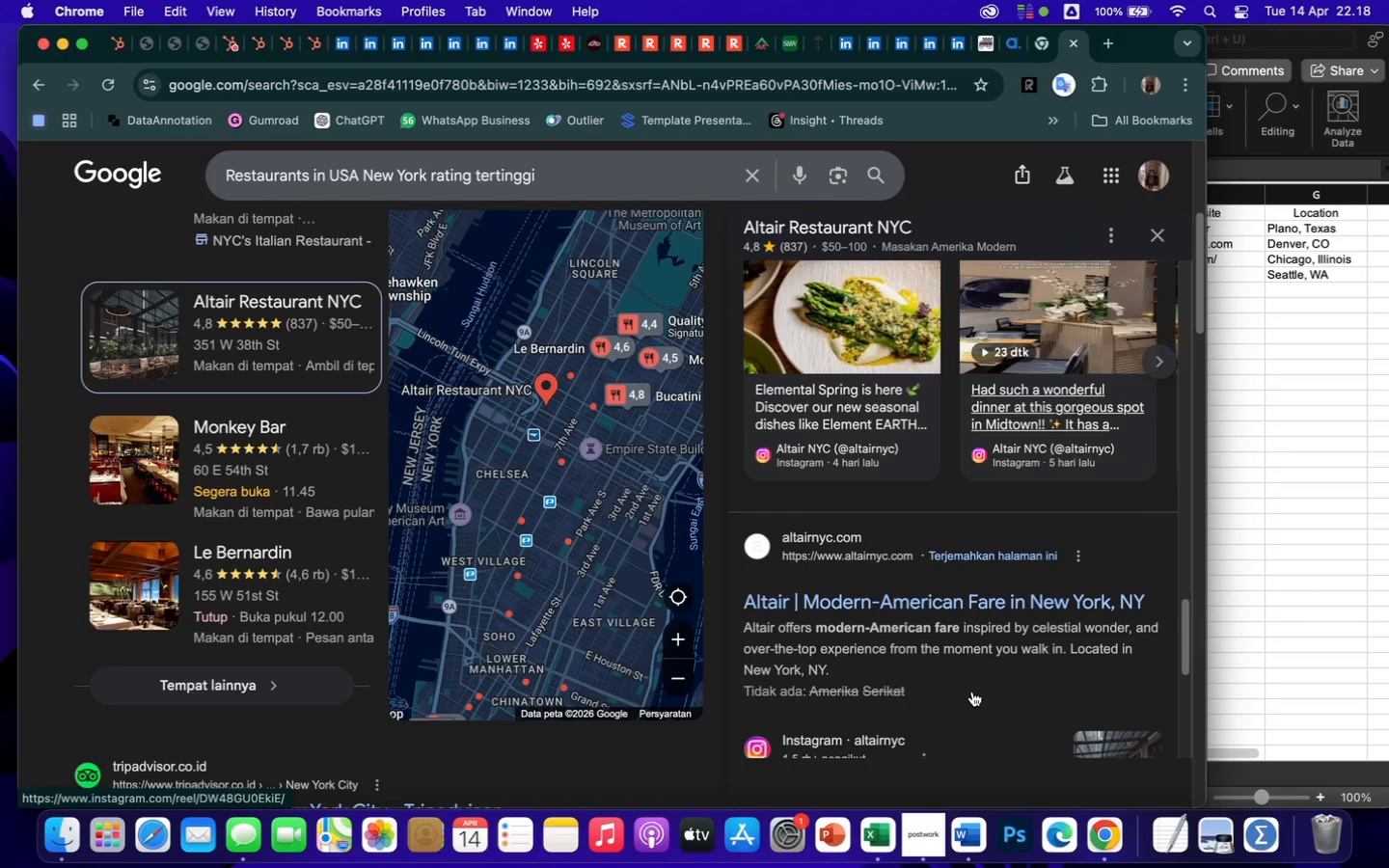 
left_click([875, 601])
 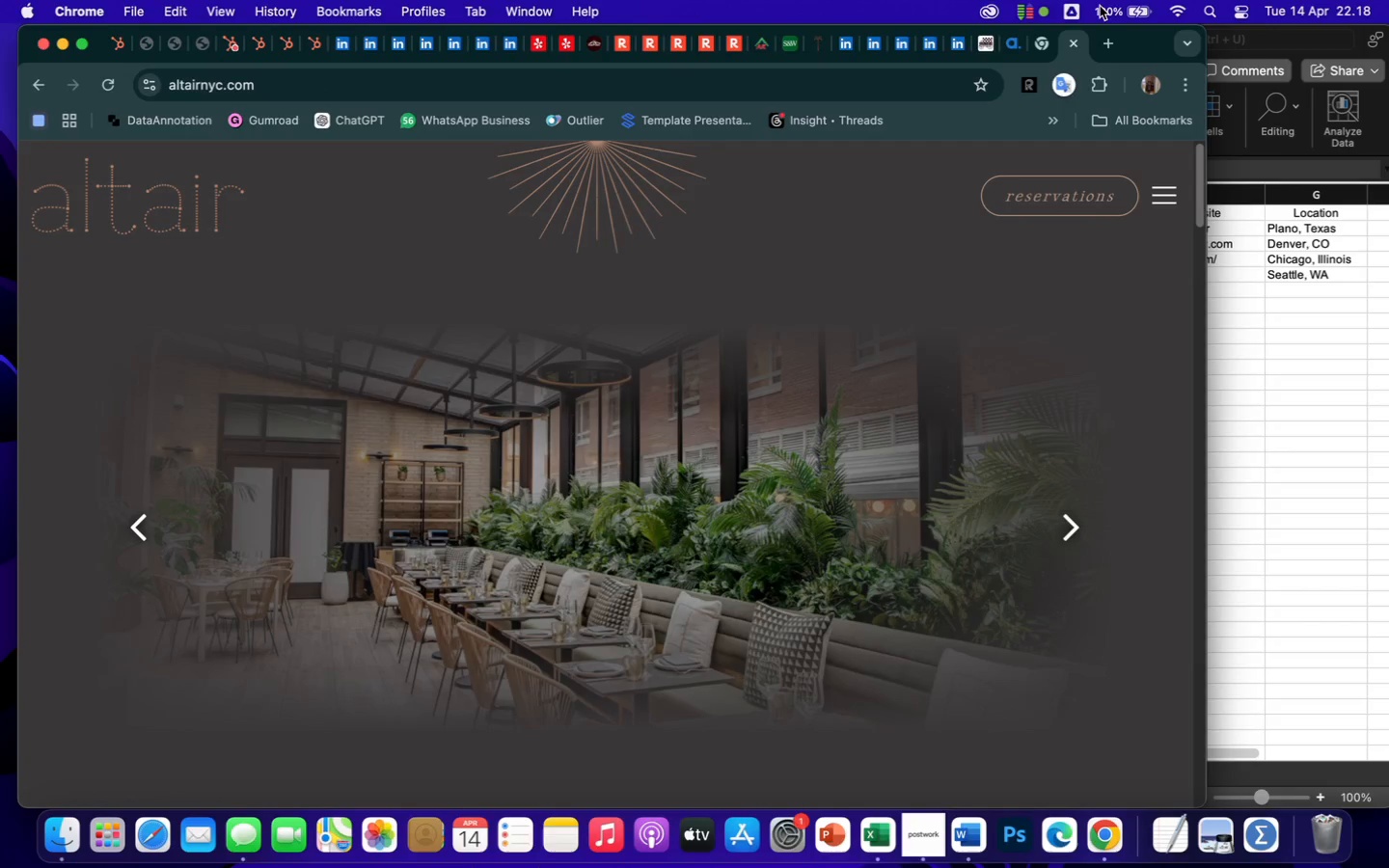 
left_click([1171, 192])
 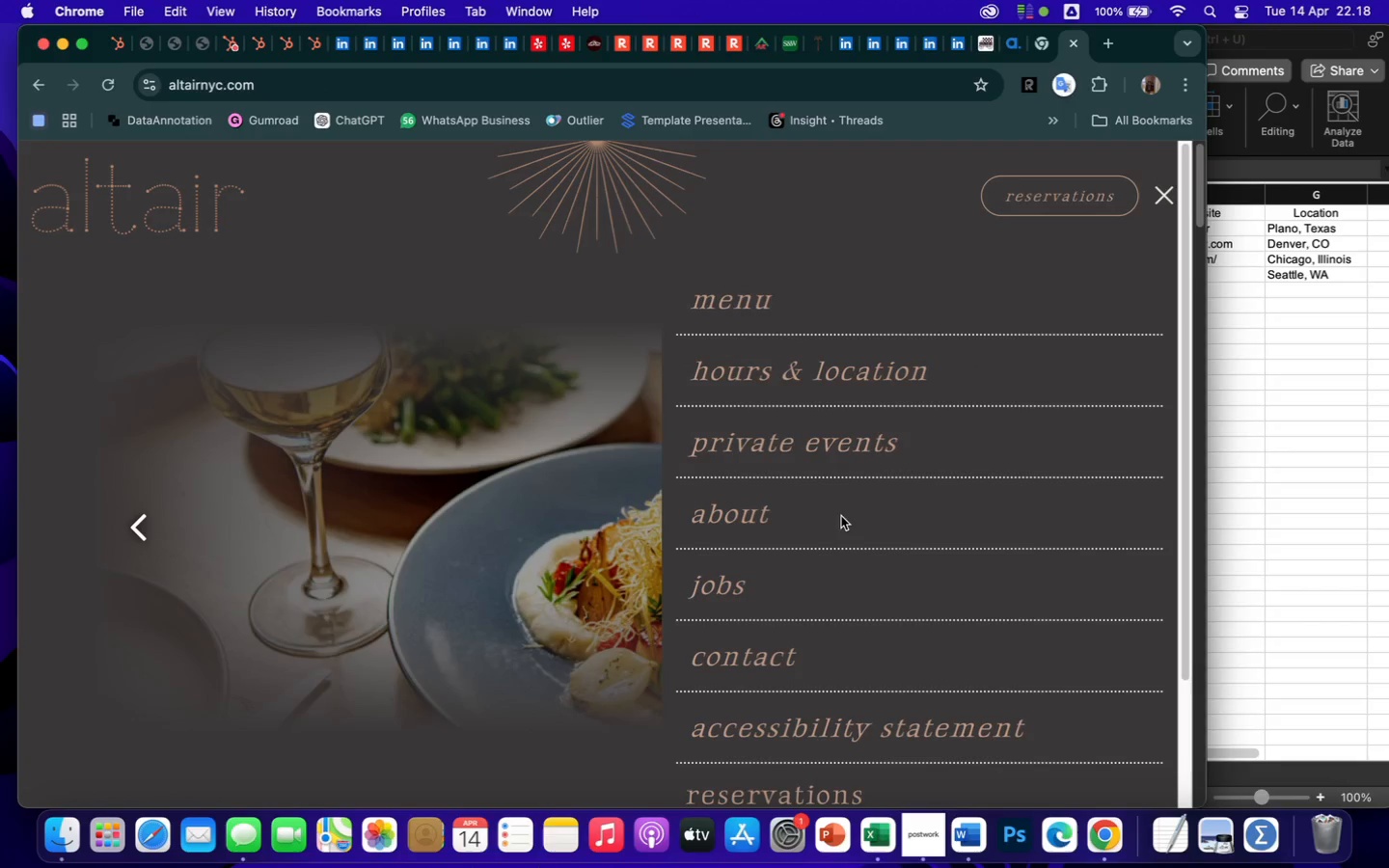 
left_click([760, 516])
 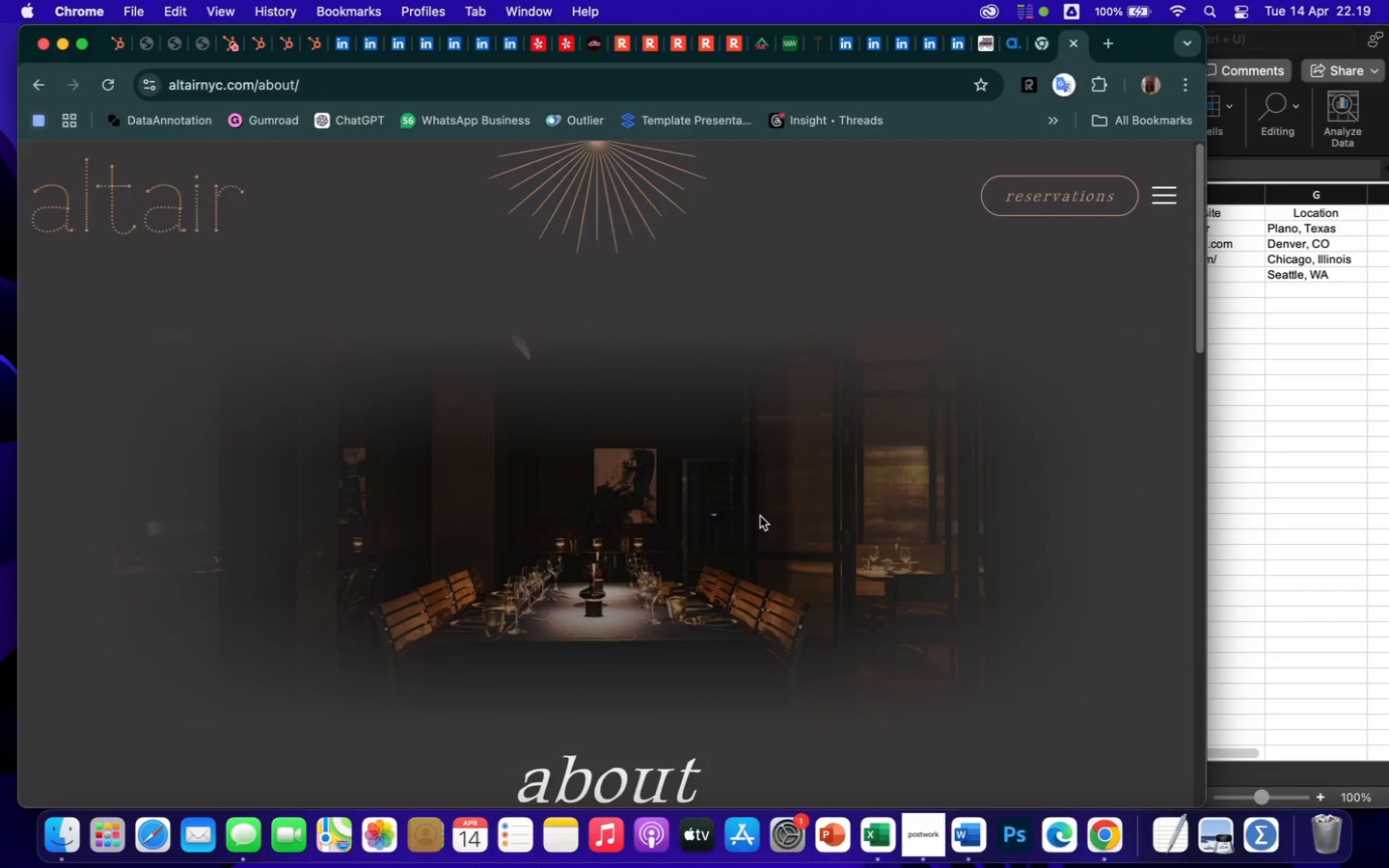 
wait(5.14)
 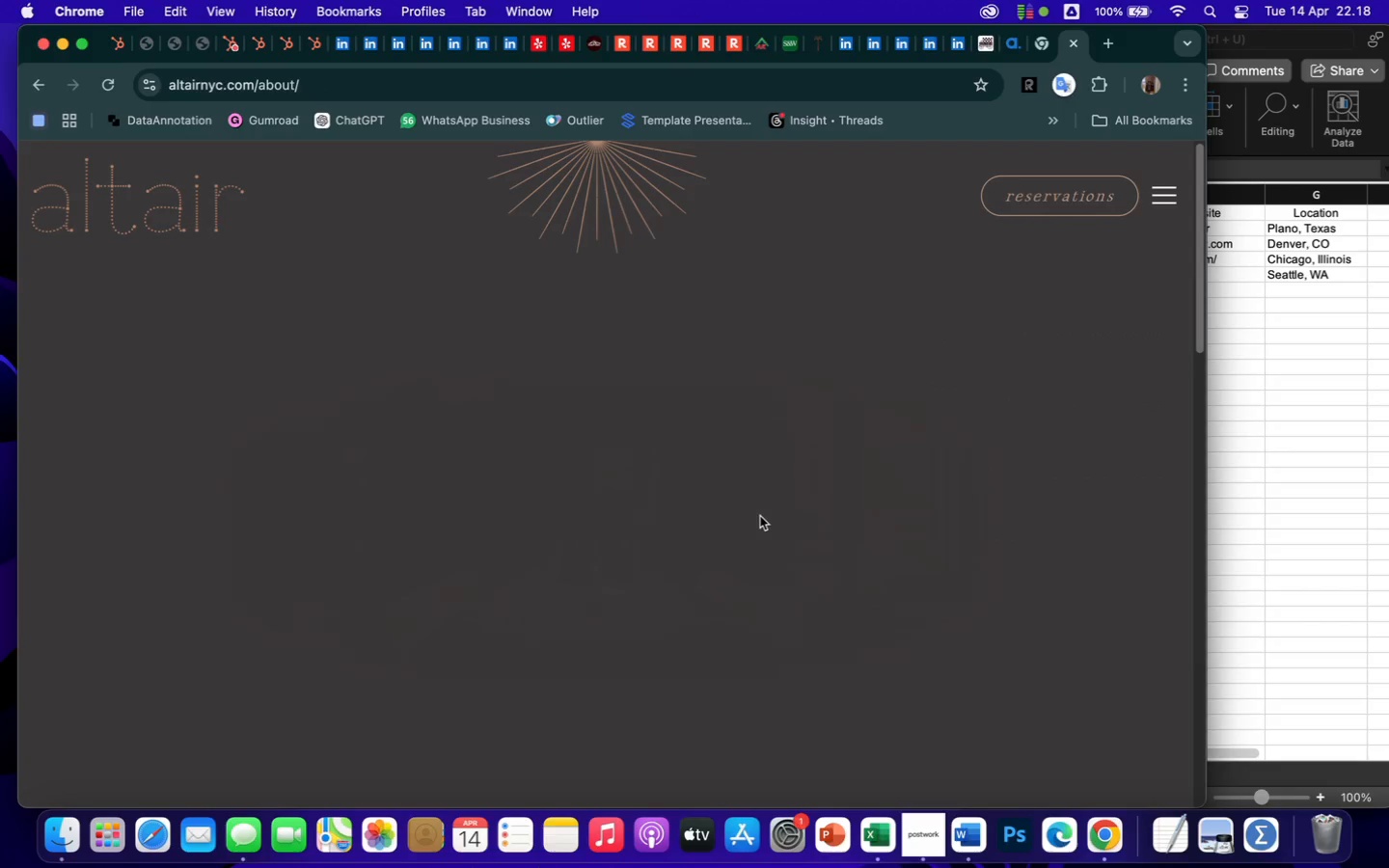 
scroll: coordinate [794, 630], scroll_direction: down, amount: 108.0
 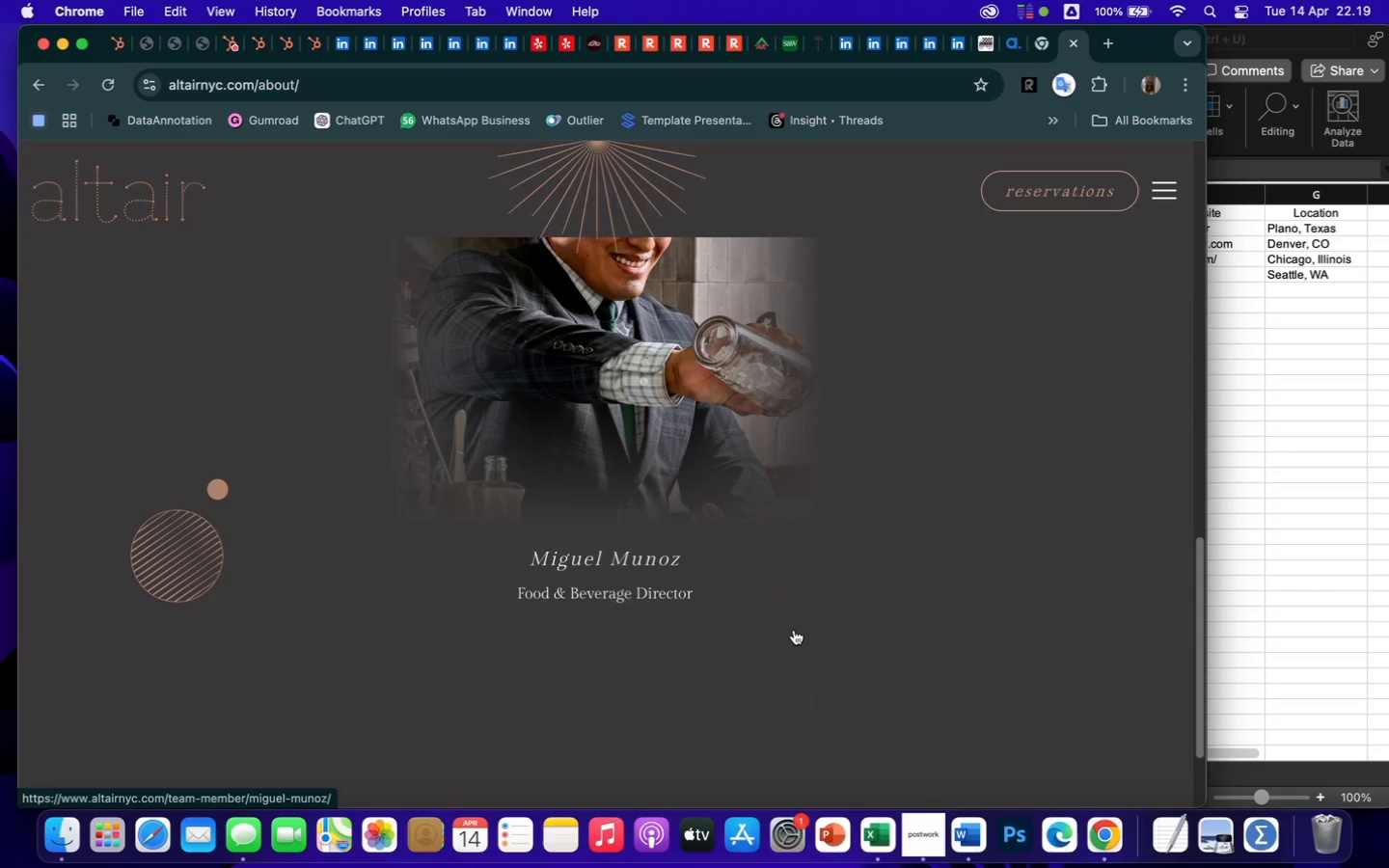 
scroll: coordinate [794, 630], scroll_direction: up, amount: 62.0
 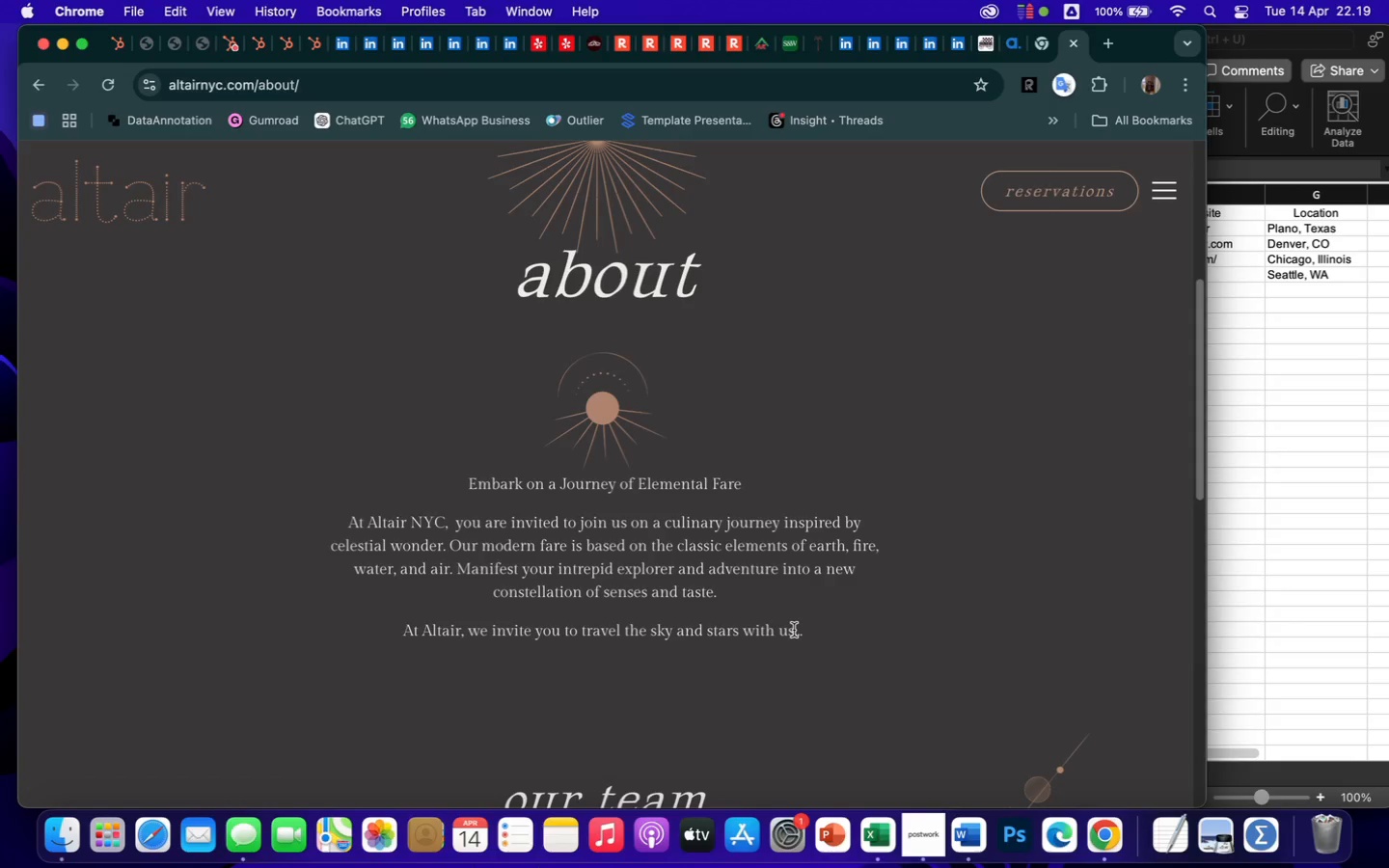 
wait(5.49)
 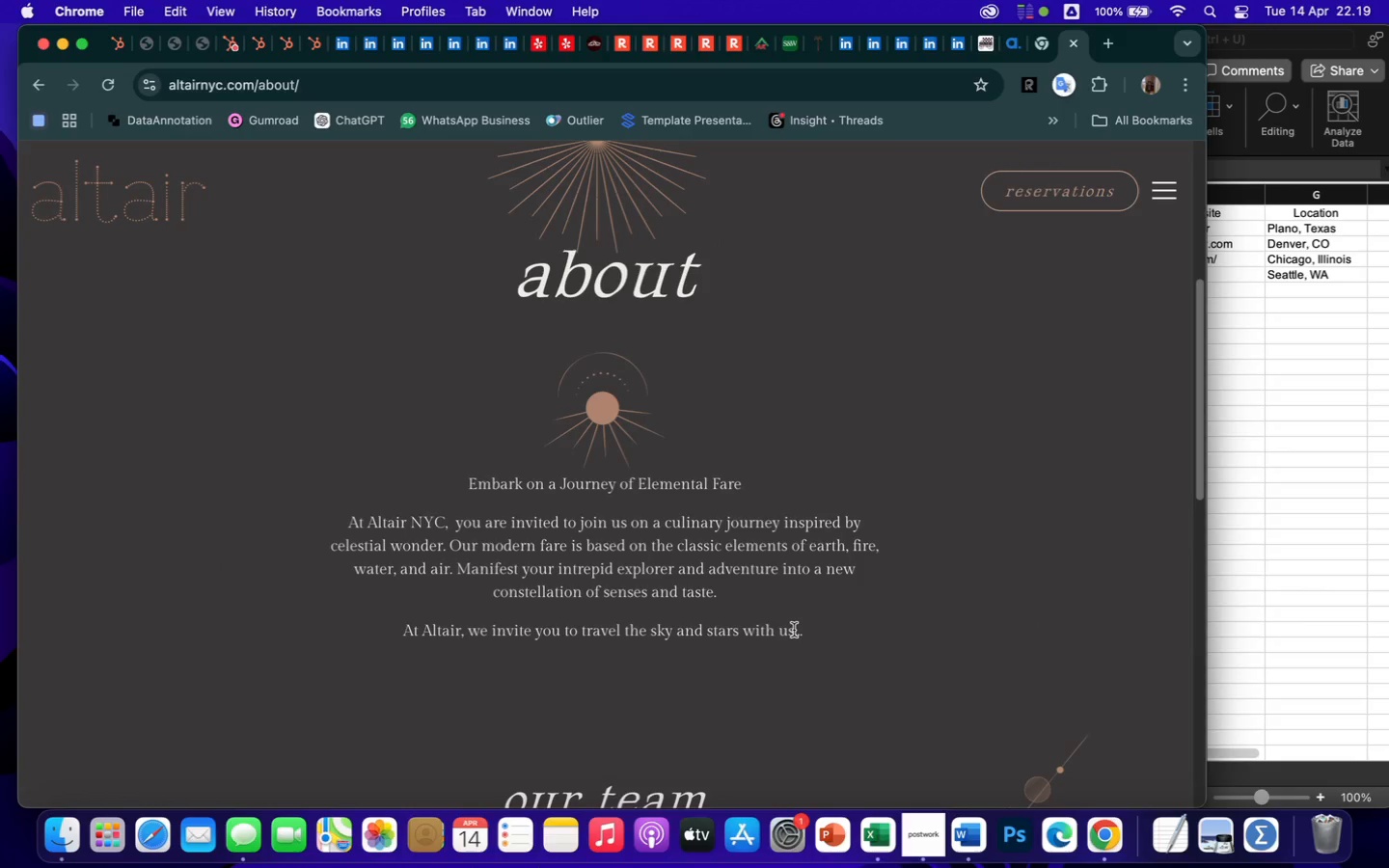 
scroll: coordinate [794, 630], scroll_direction: down, amount: 109.0
 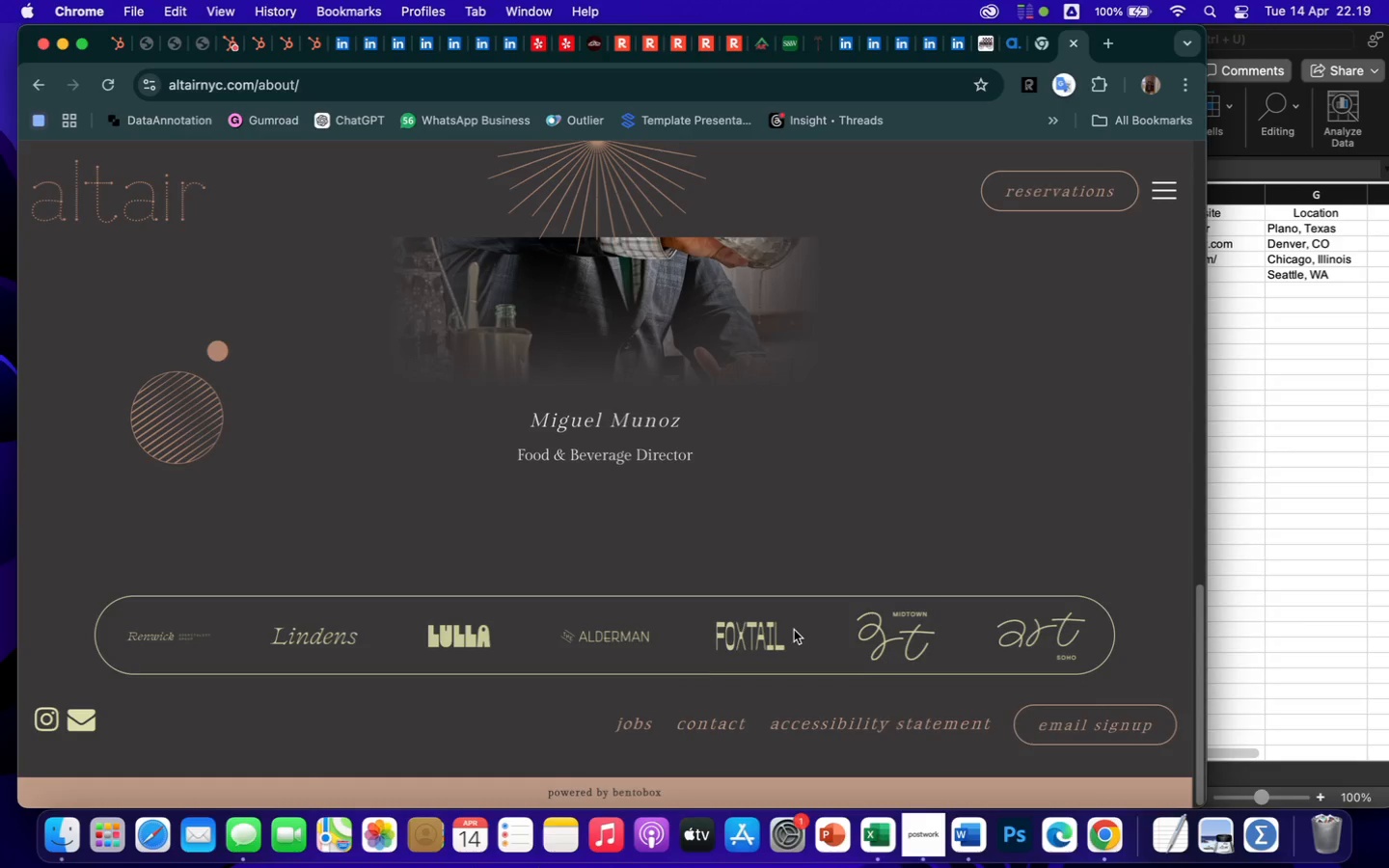 
scroll: coordinate [794, 630], scroll_direction: up, amount: 11.0
 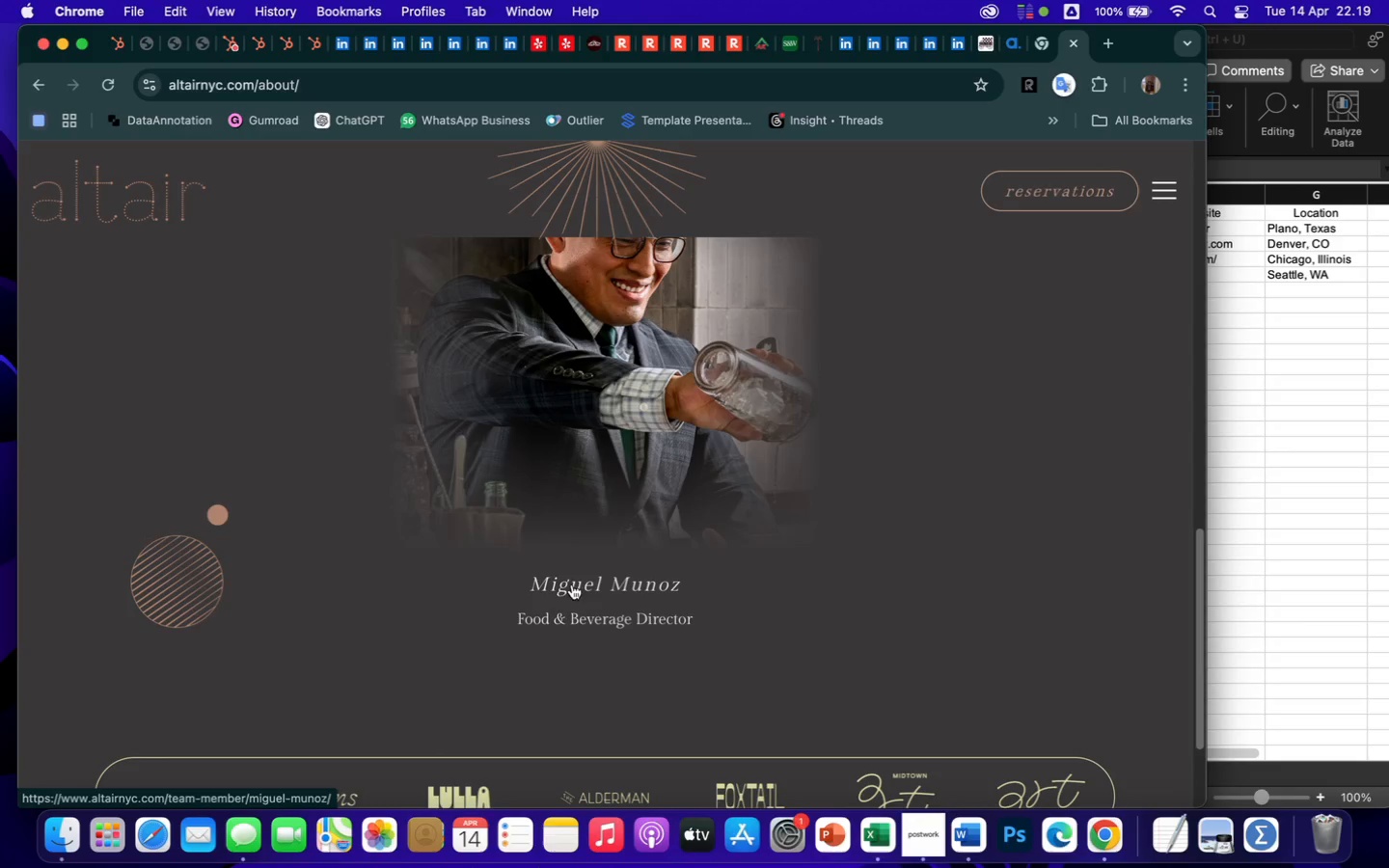 
left_click_drag(start_coordinate=[517, 582], to_coordinate=[597, 578])
 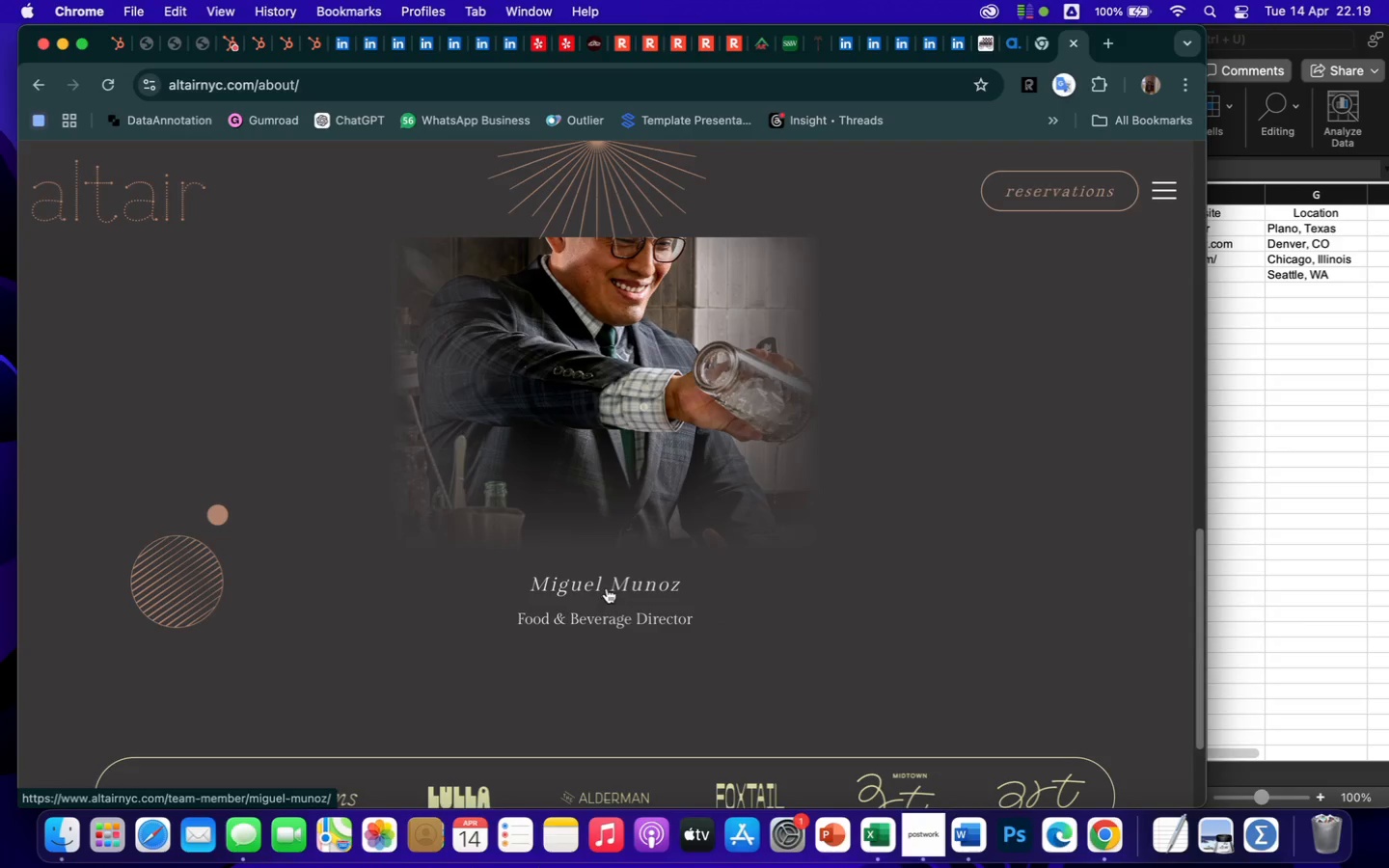 
left_click([607, 588])
 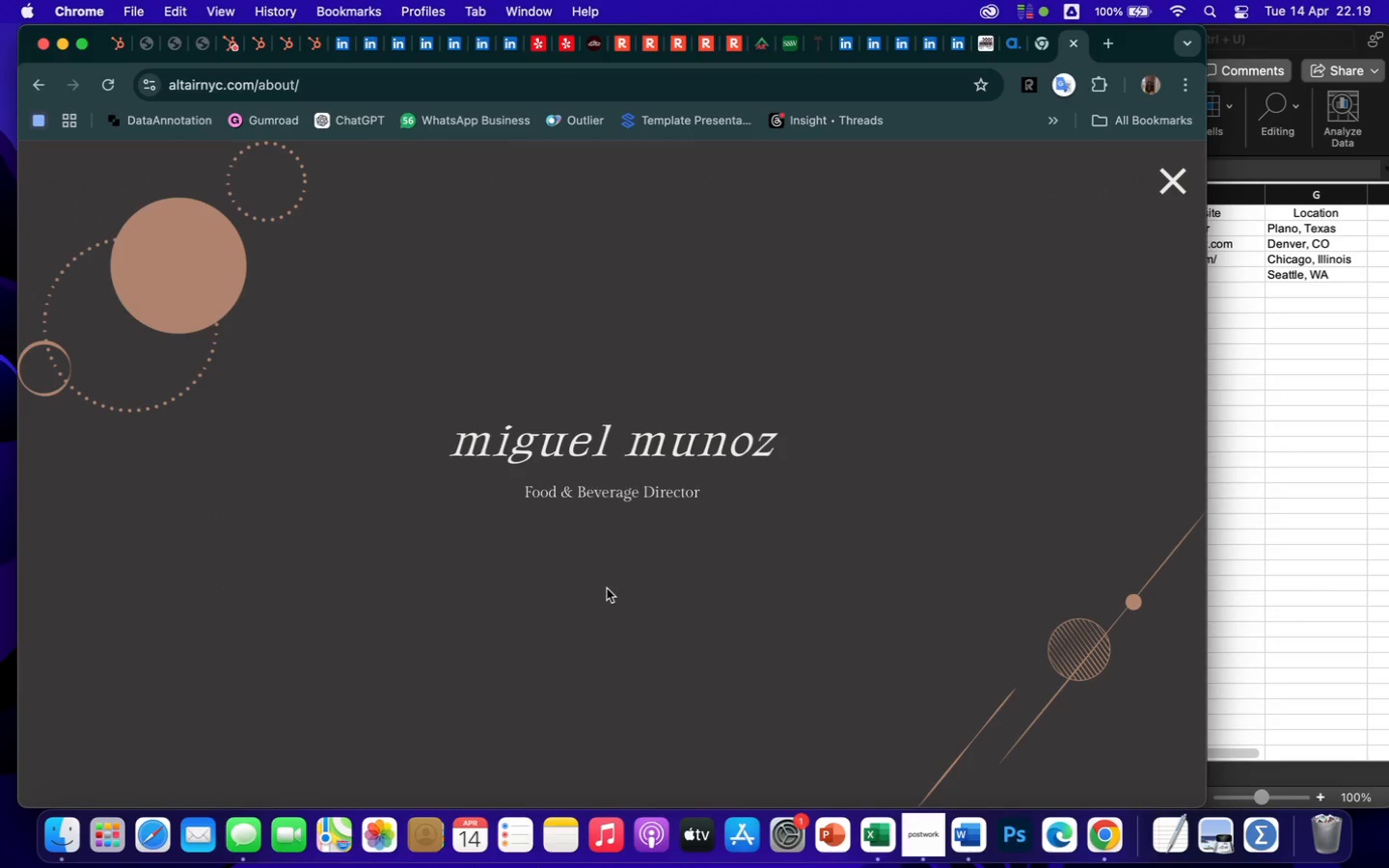 
scroll: coordinate [741, 624], scroll_direction: down, amount: 30.0
 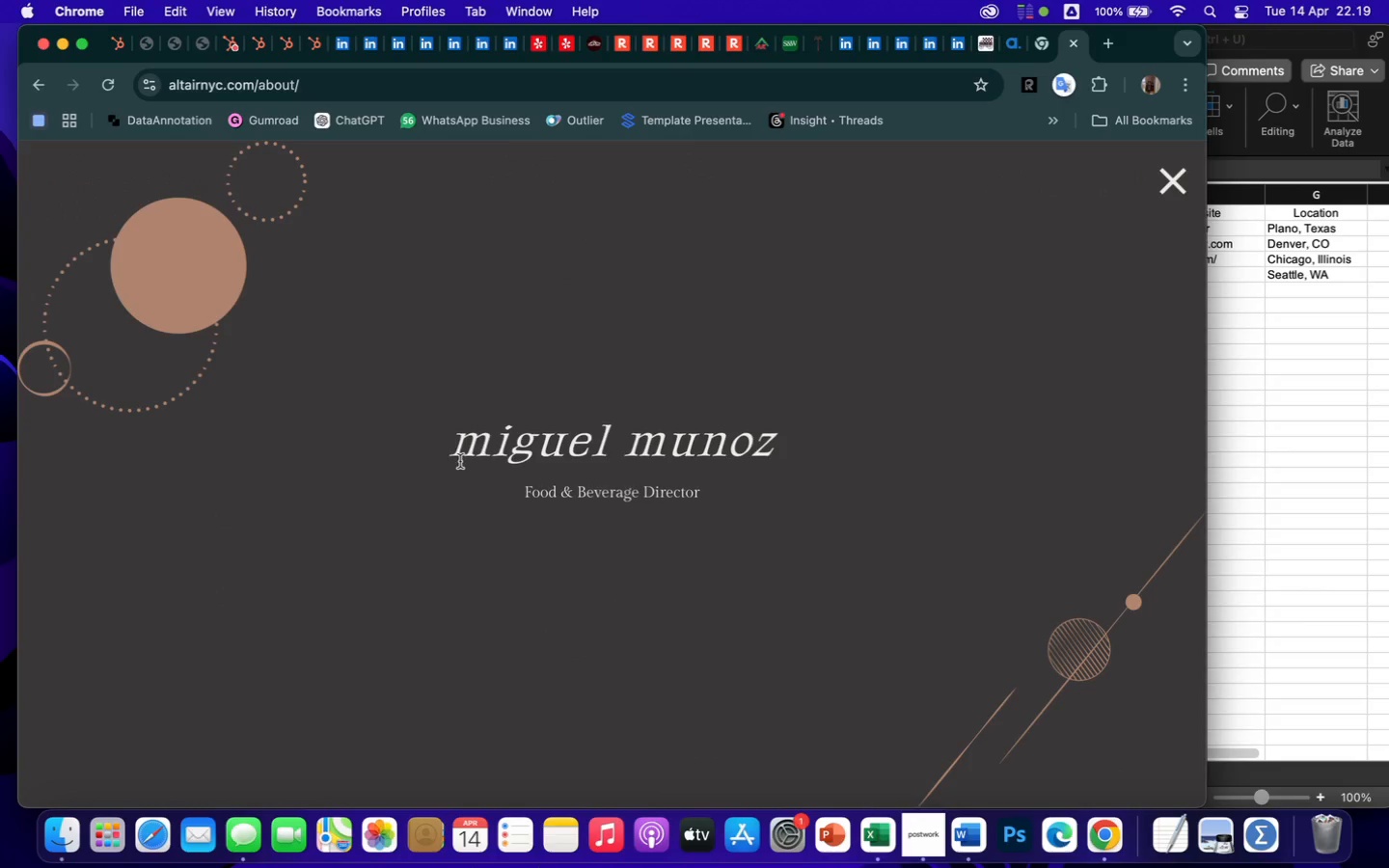 
left_click_drag(start_coordinate=[456, 445], to_coordinate=[778, 444])
 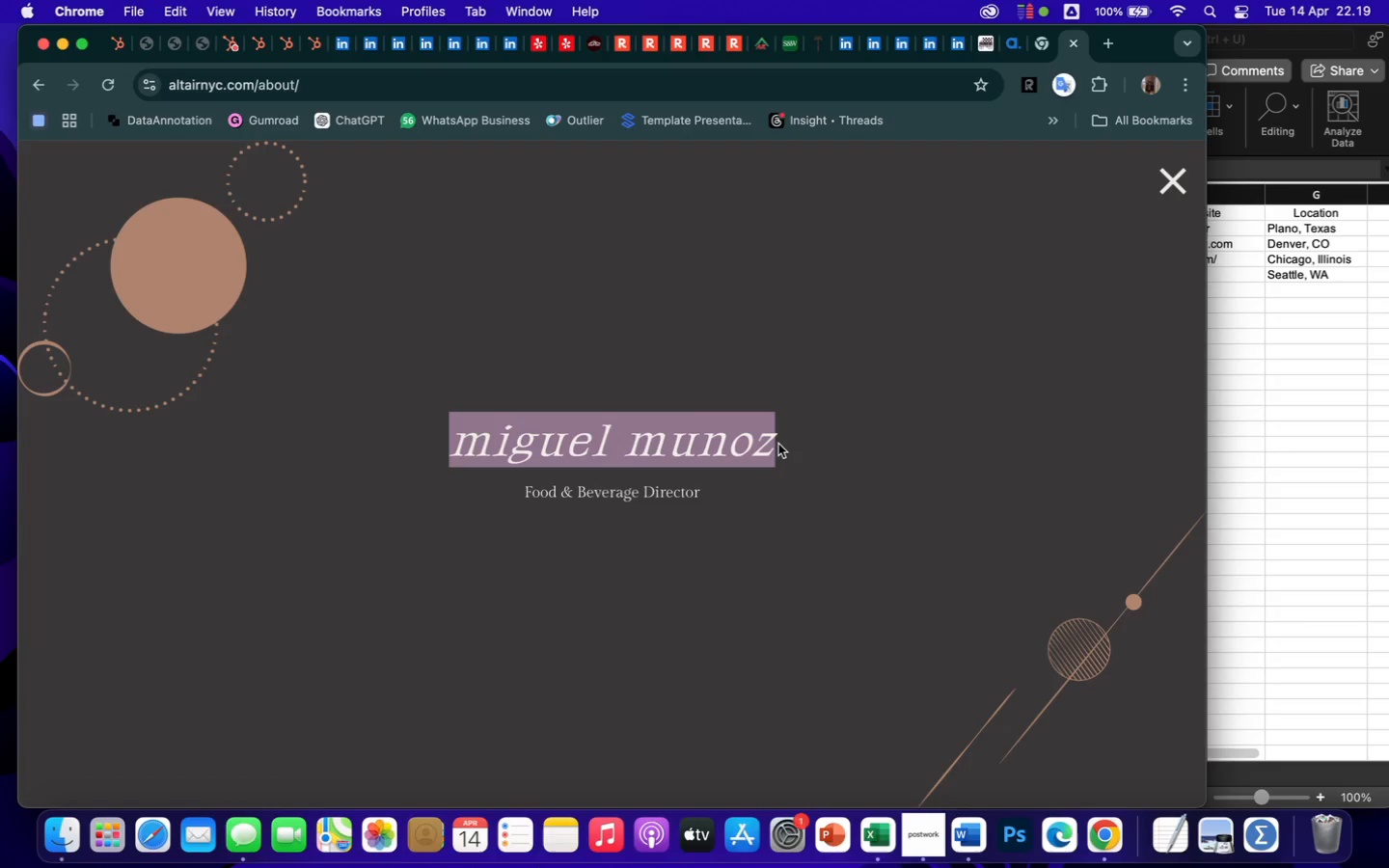 
key(Meta+C)
 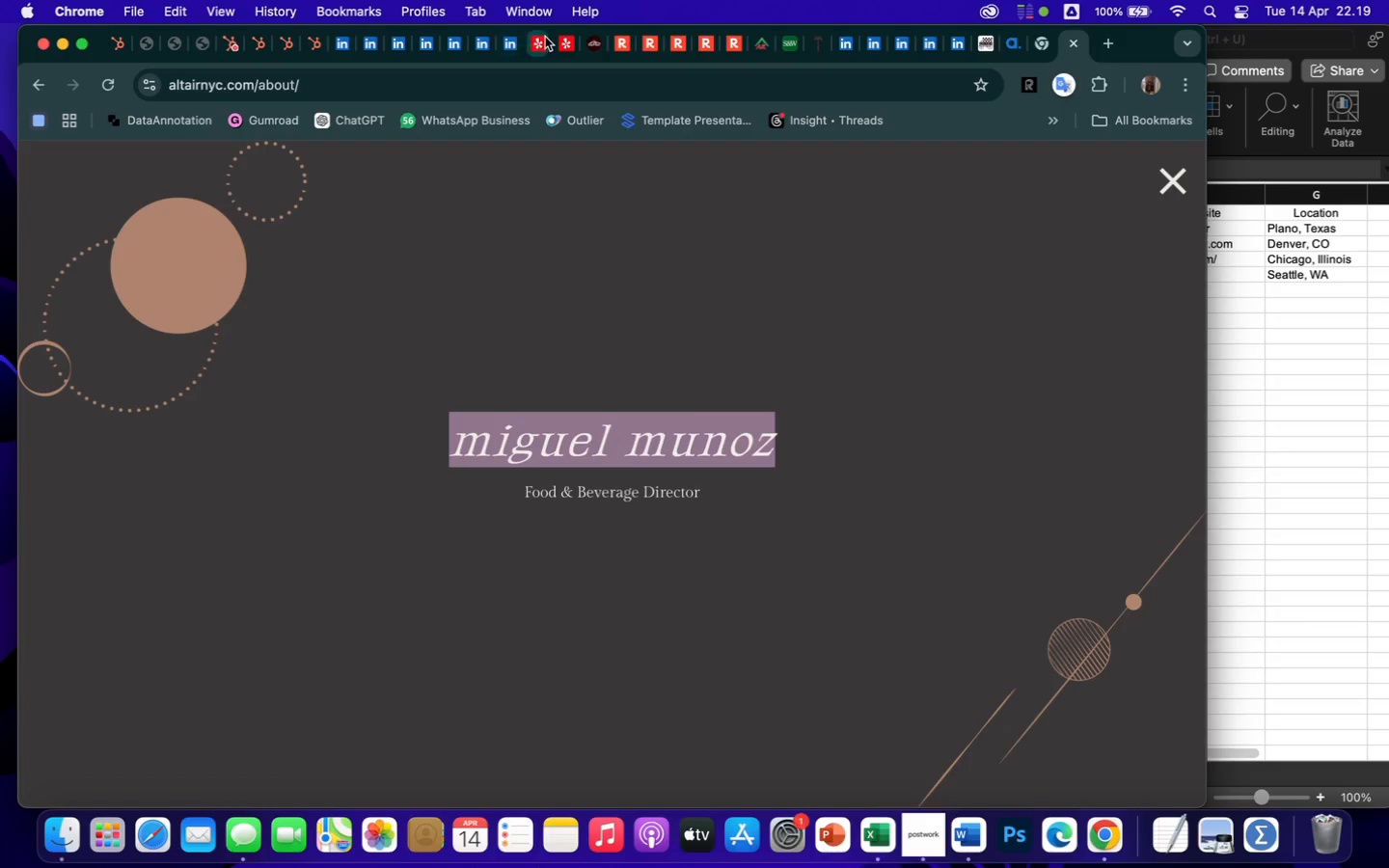 
left_click([505, 54])
 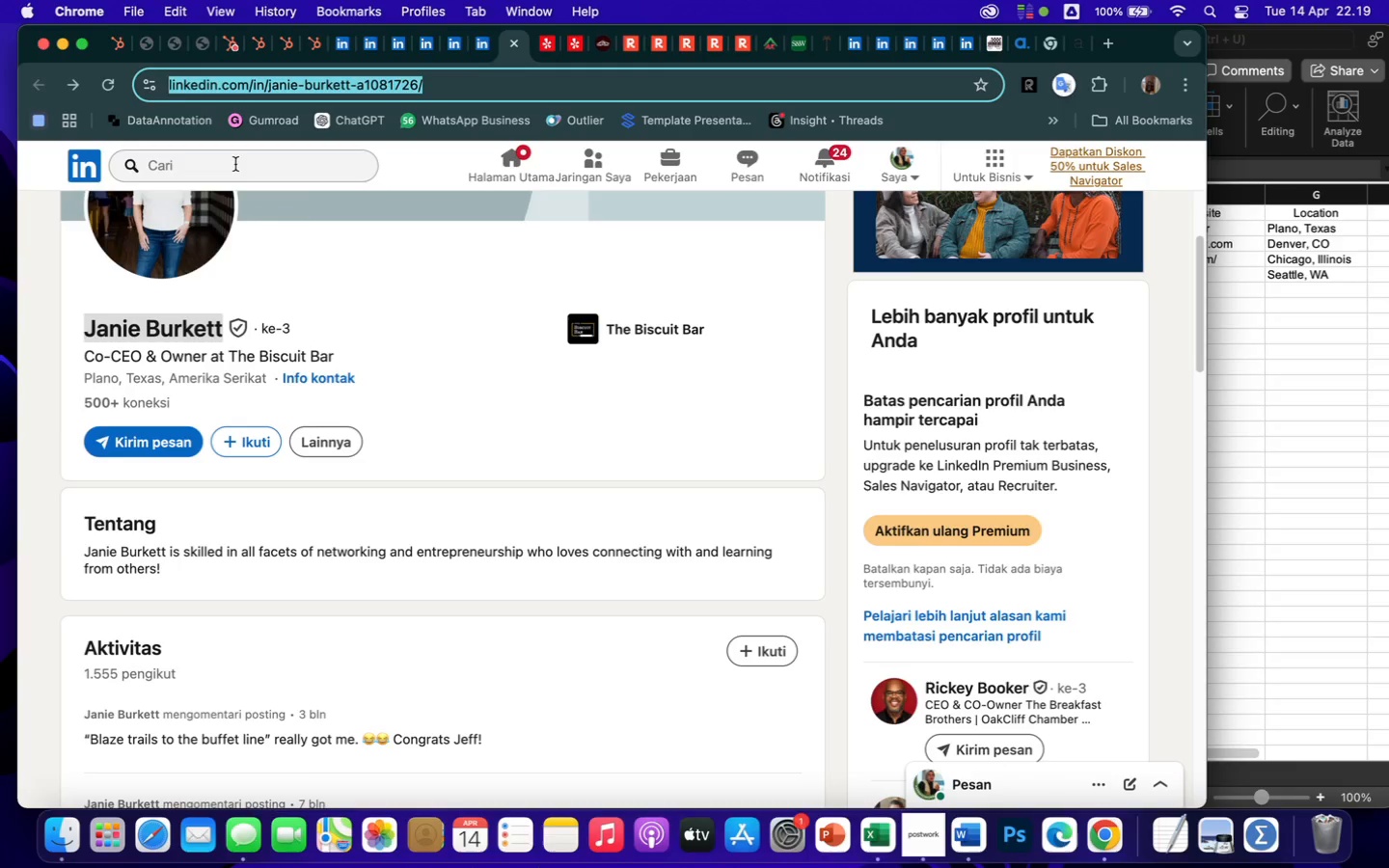 
left_click([234, 164])
 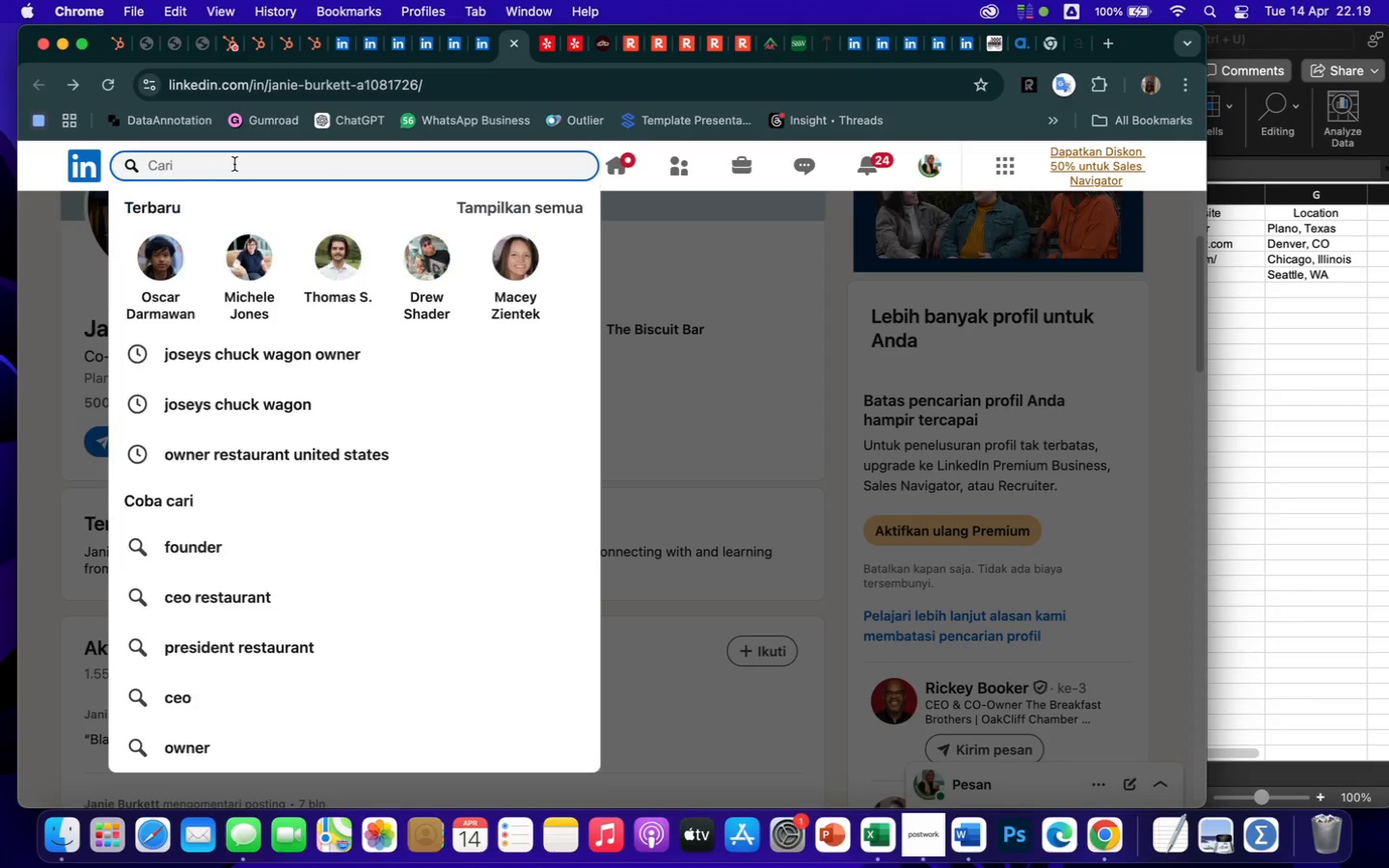 
key(Meta+V)
 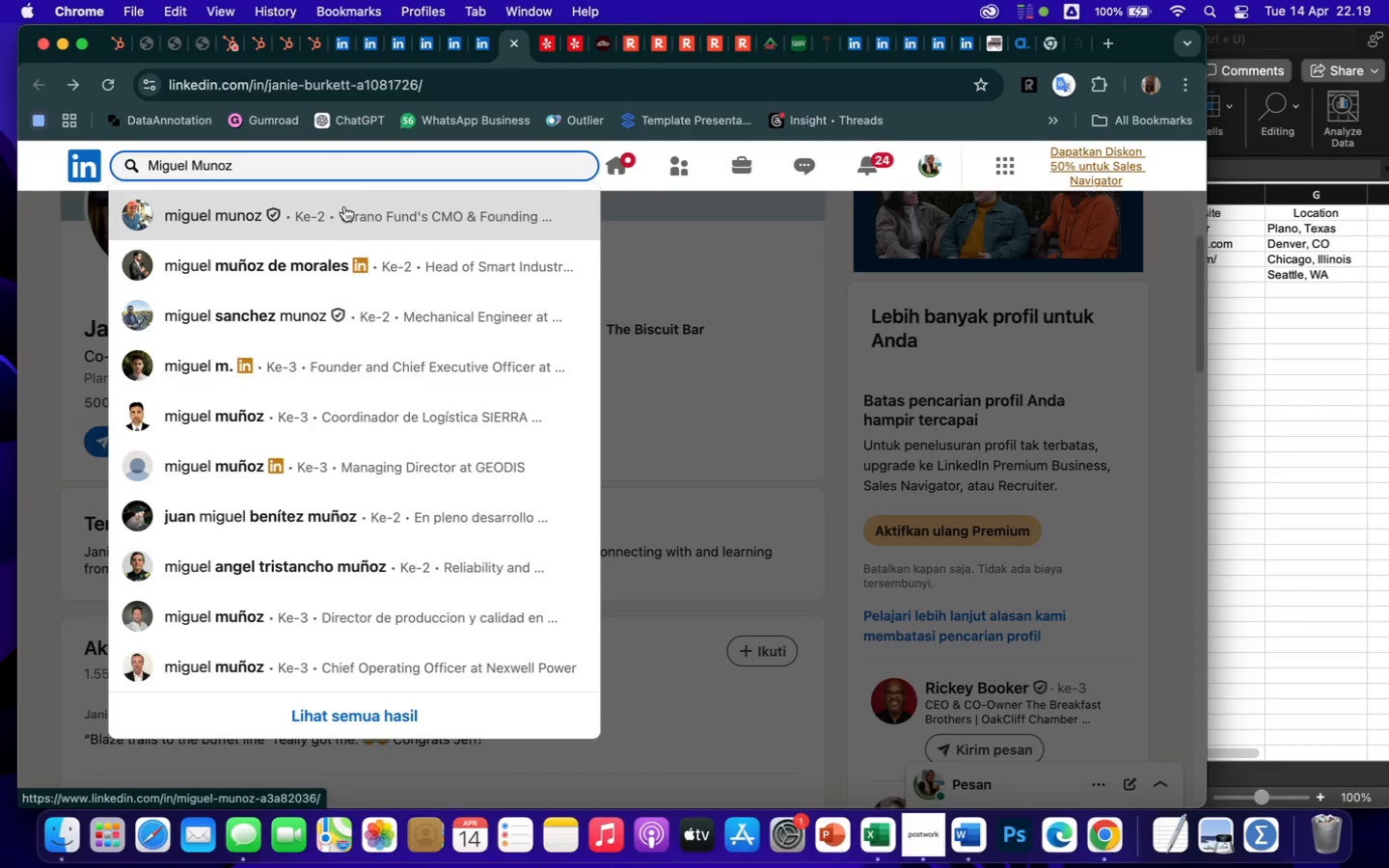 
wait(11.41)
 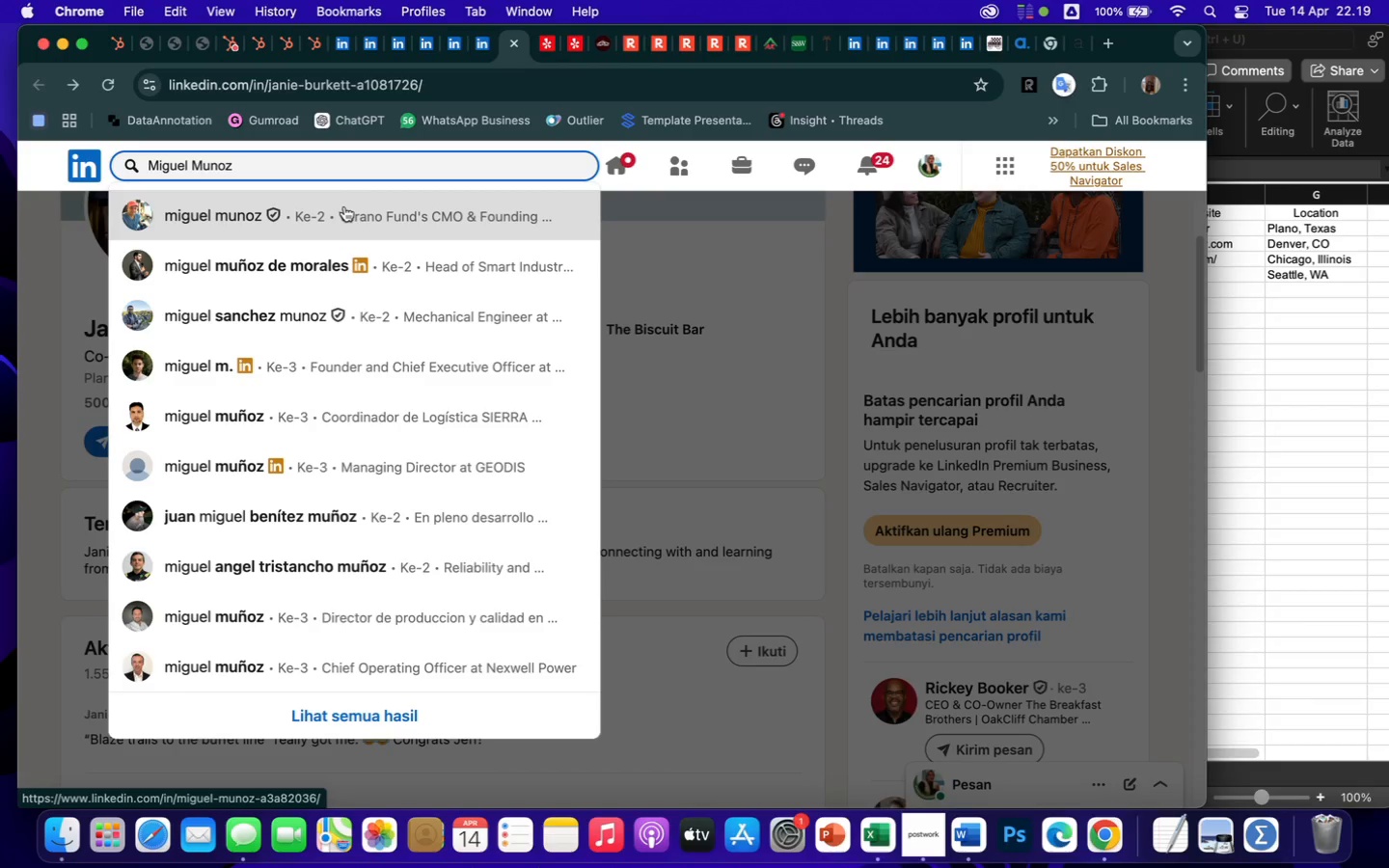 
type( directo)
 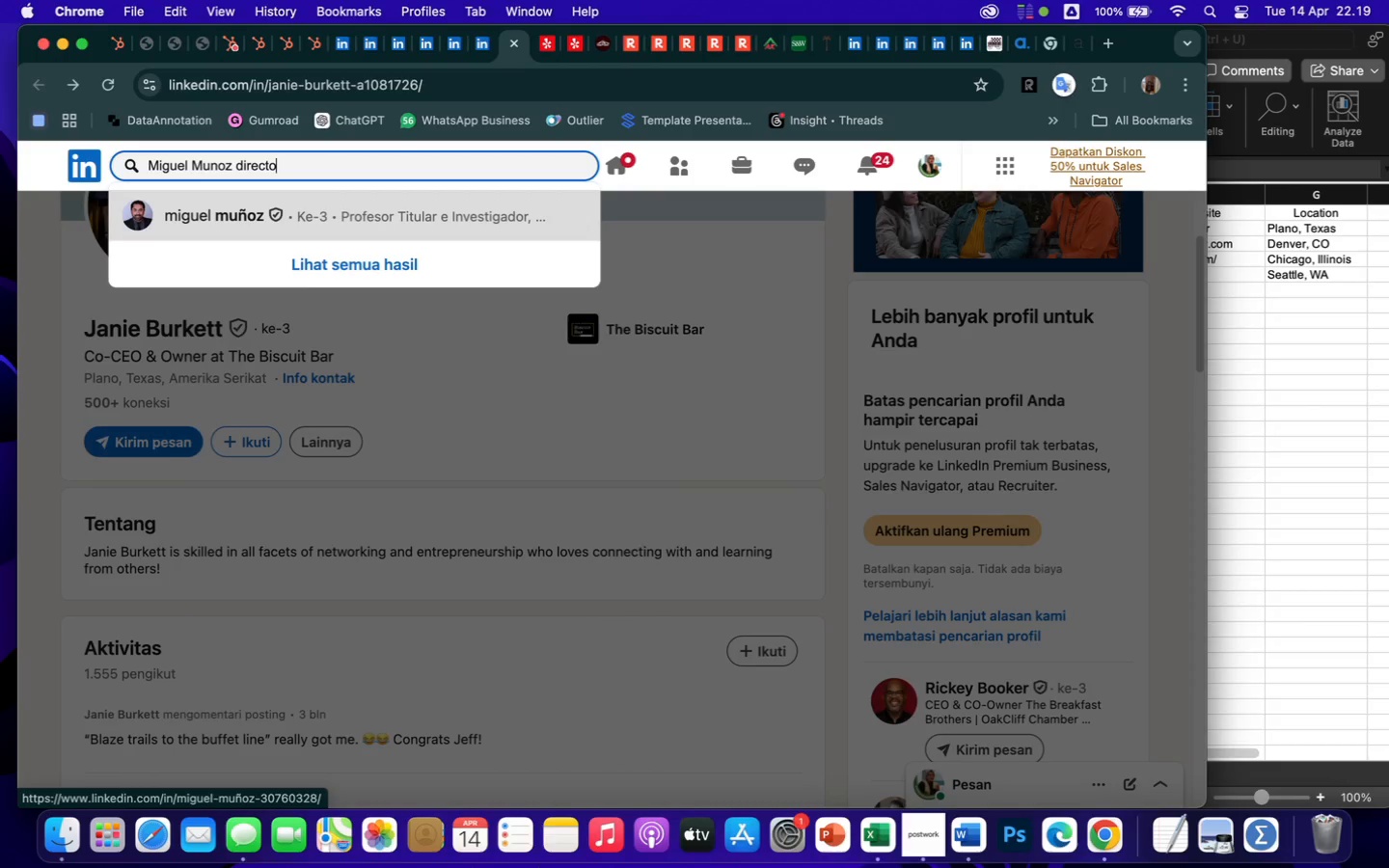 
type(r foo)
 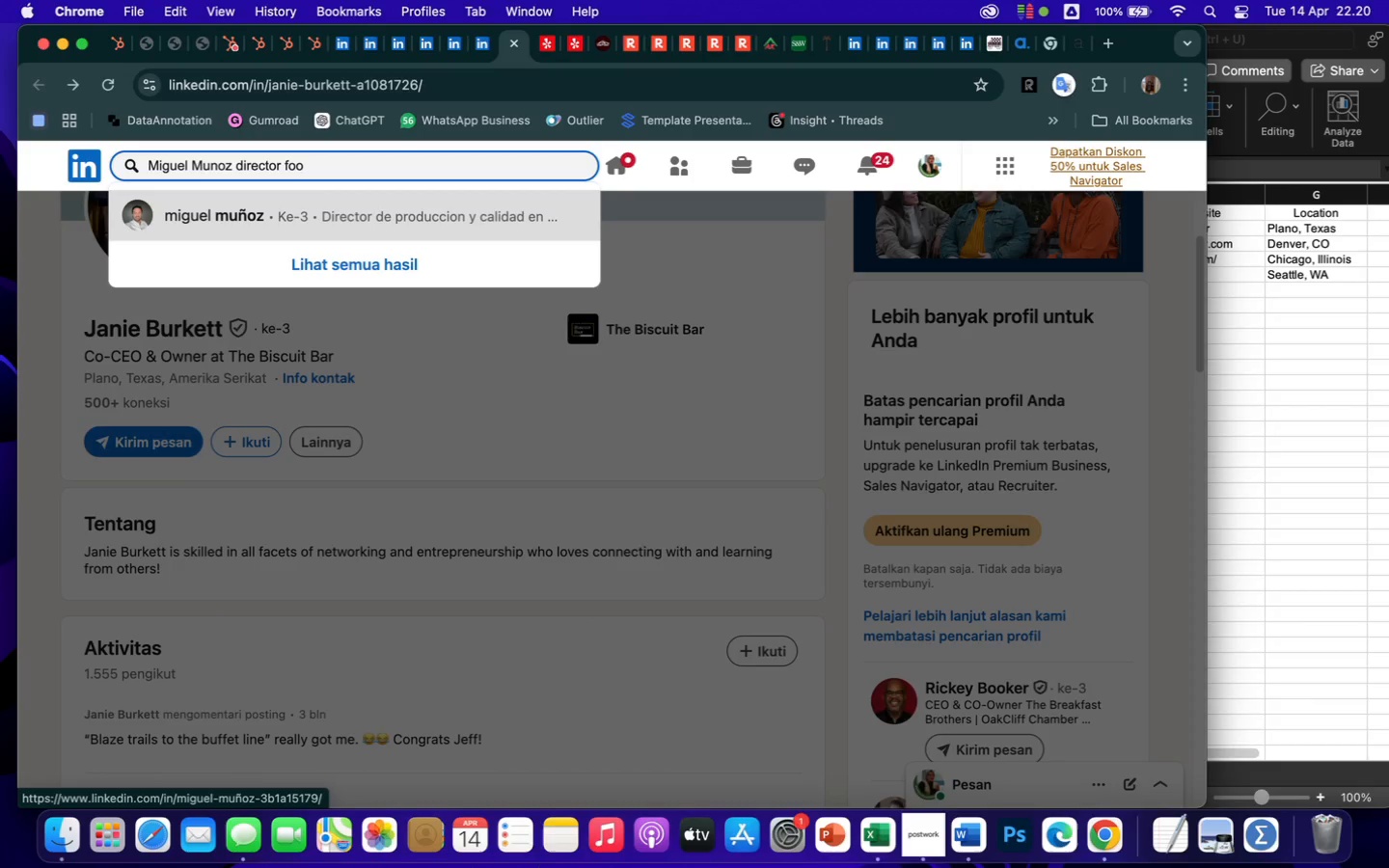 
key(D)
 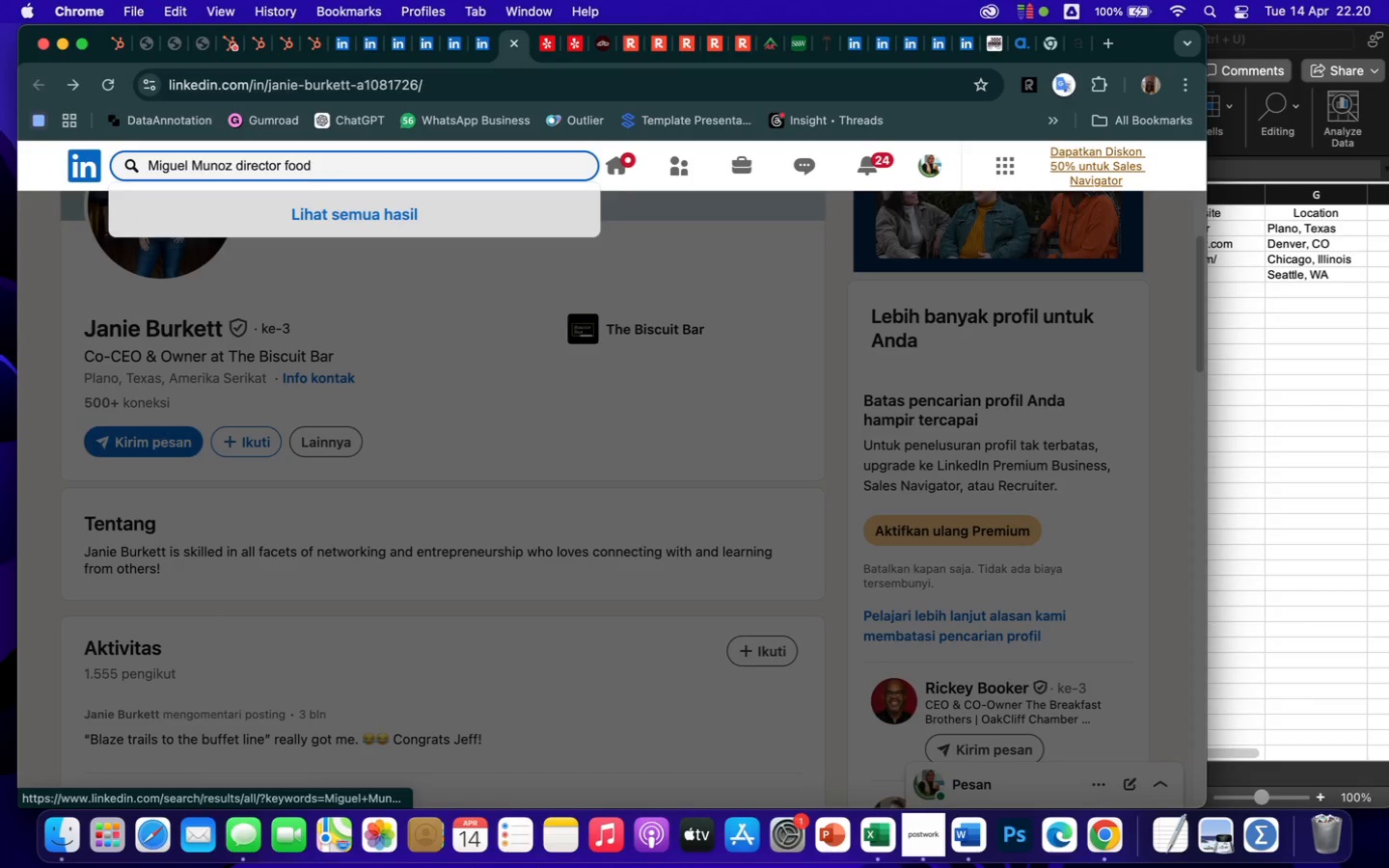 
key(Enter)
 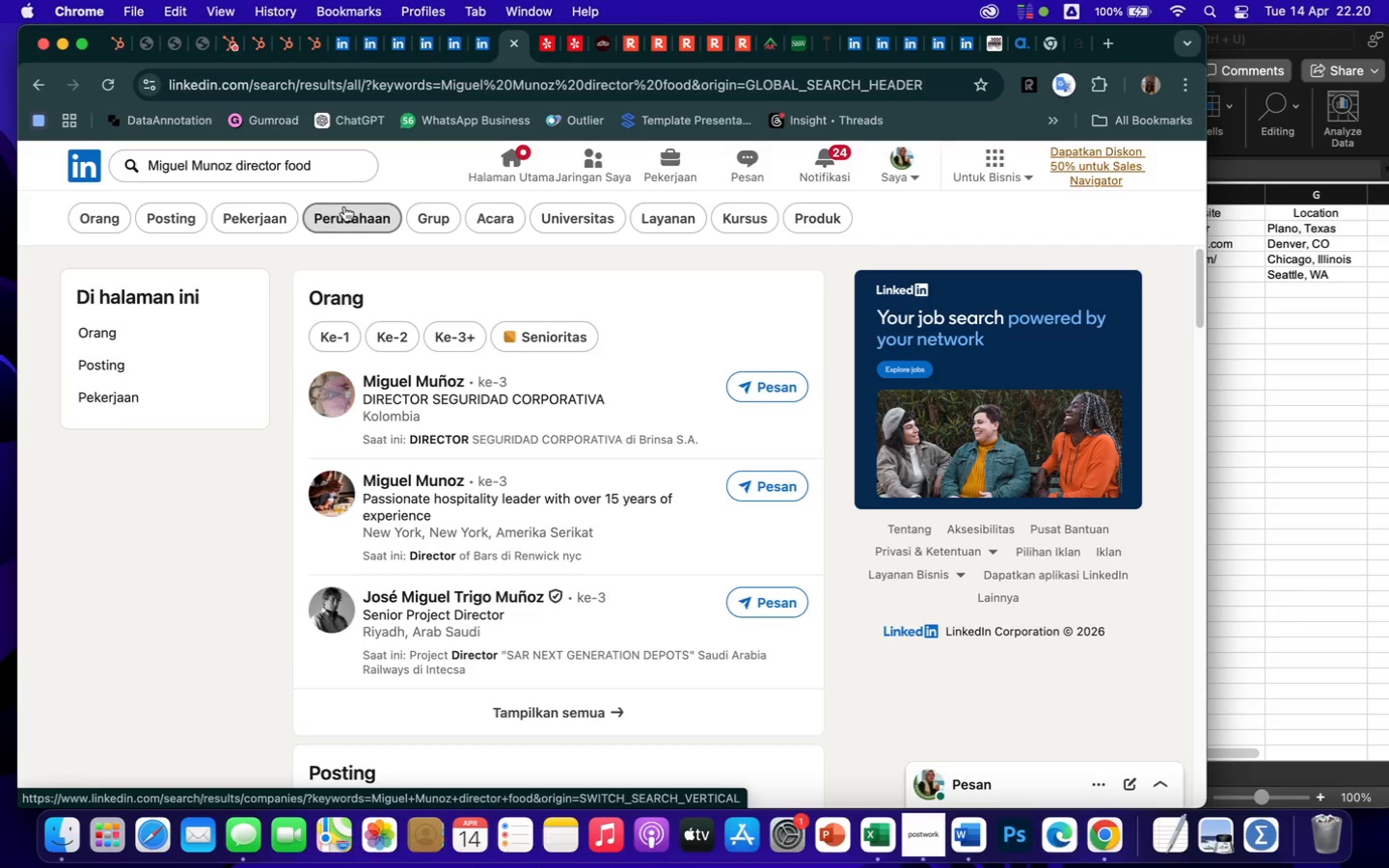 
wait(15.92)
 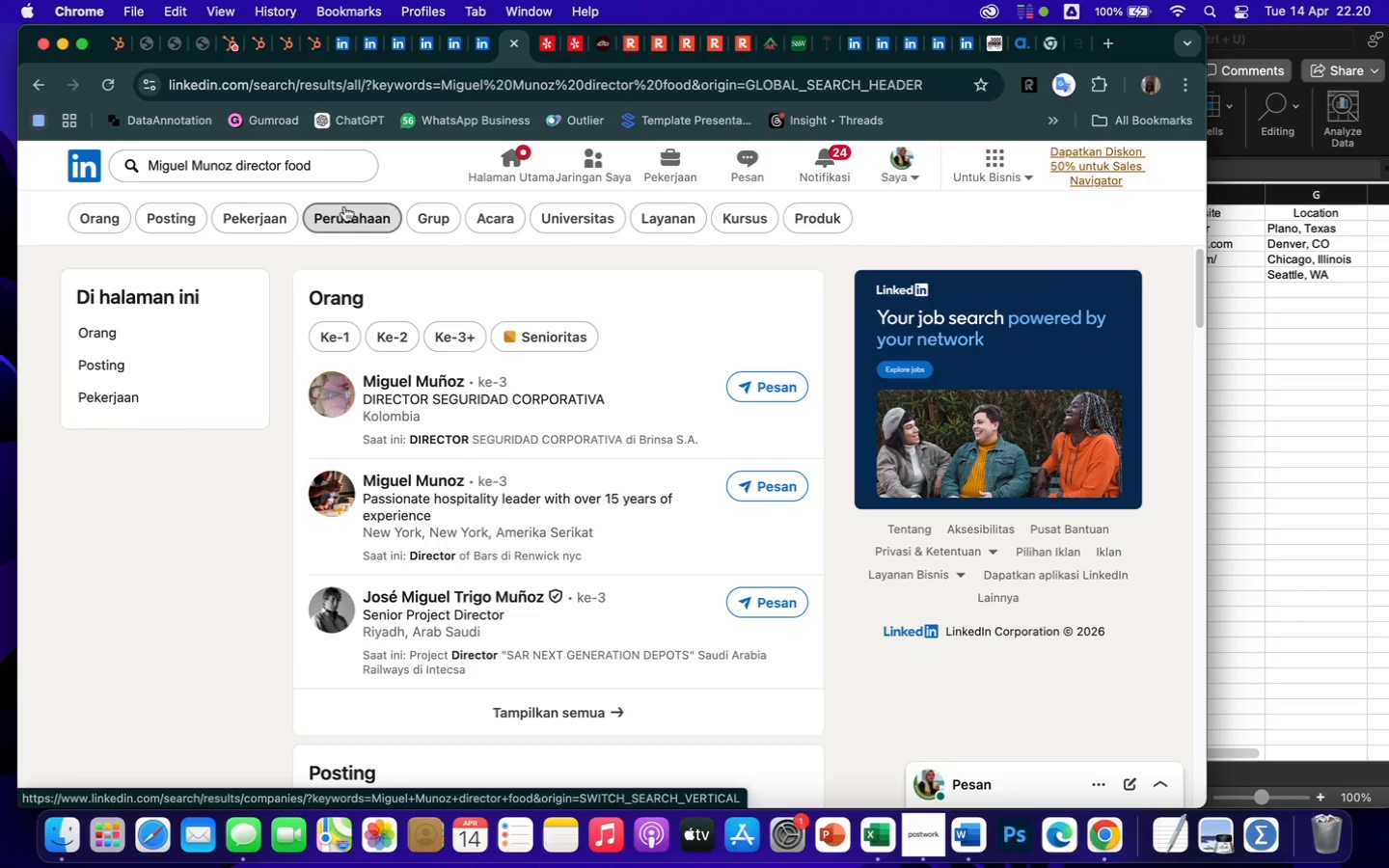 
left_click([538, 715])
 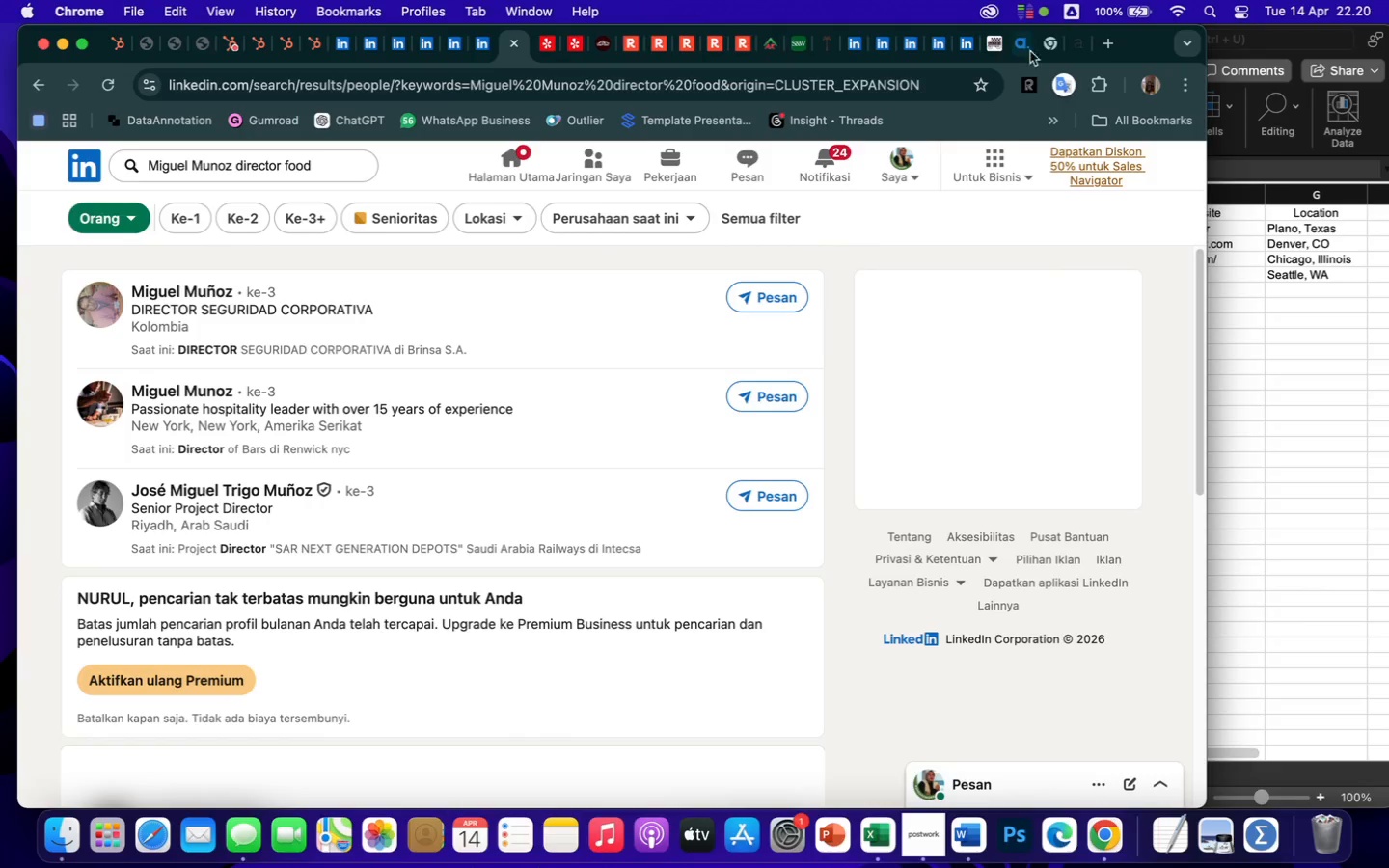 
left_click([1075, 53])
 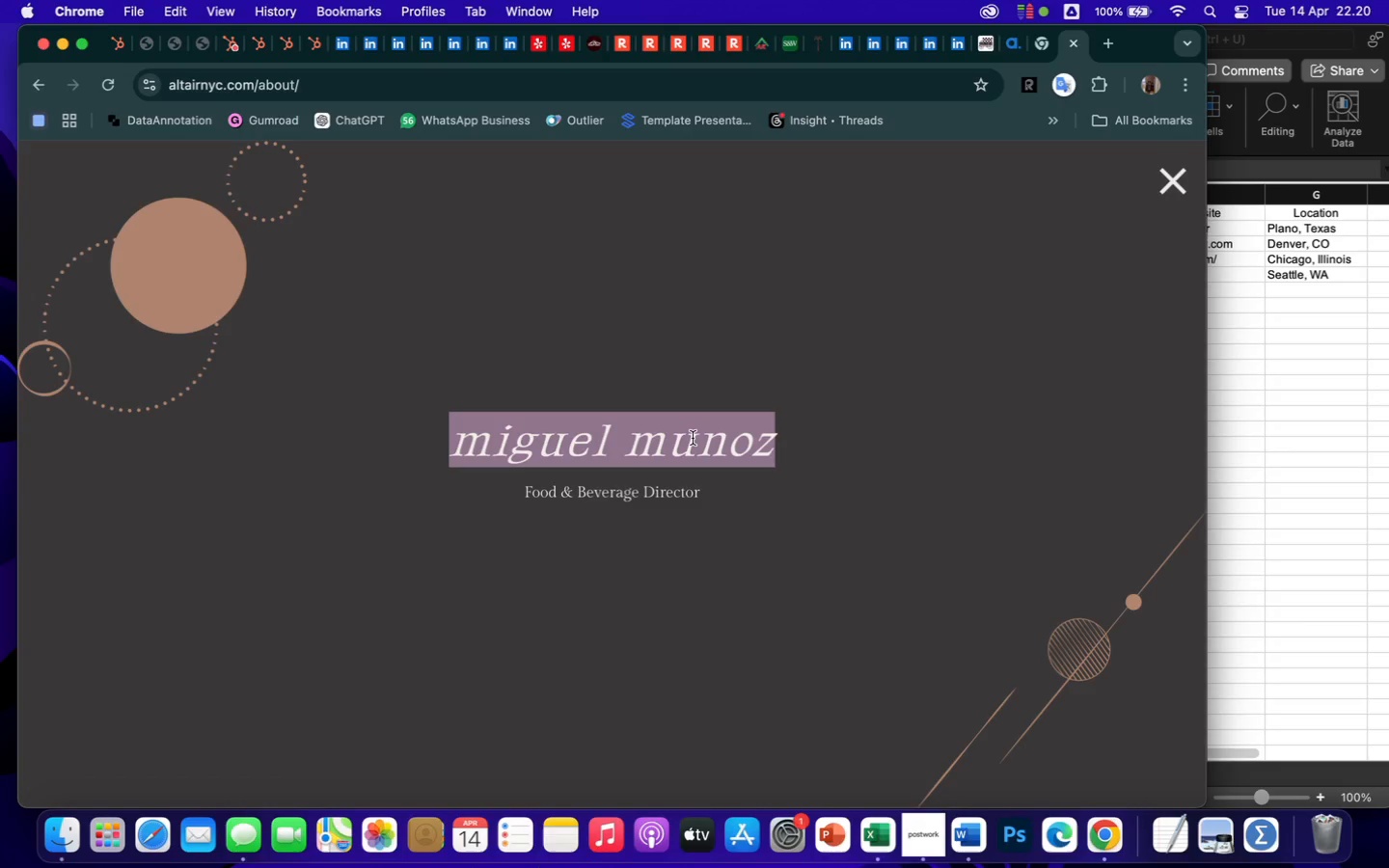 
scroll: coordinate [703, 560], scroll_direction: down, amount: 41.0
 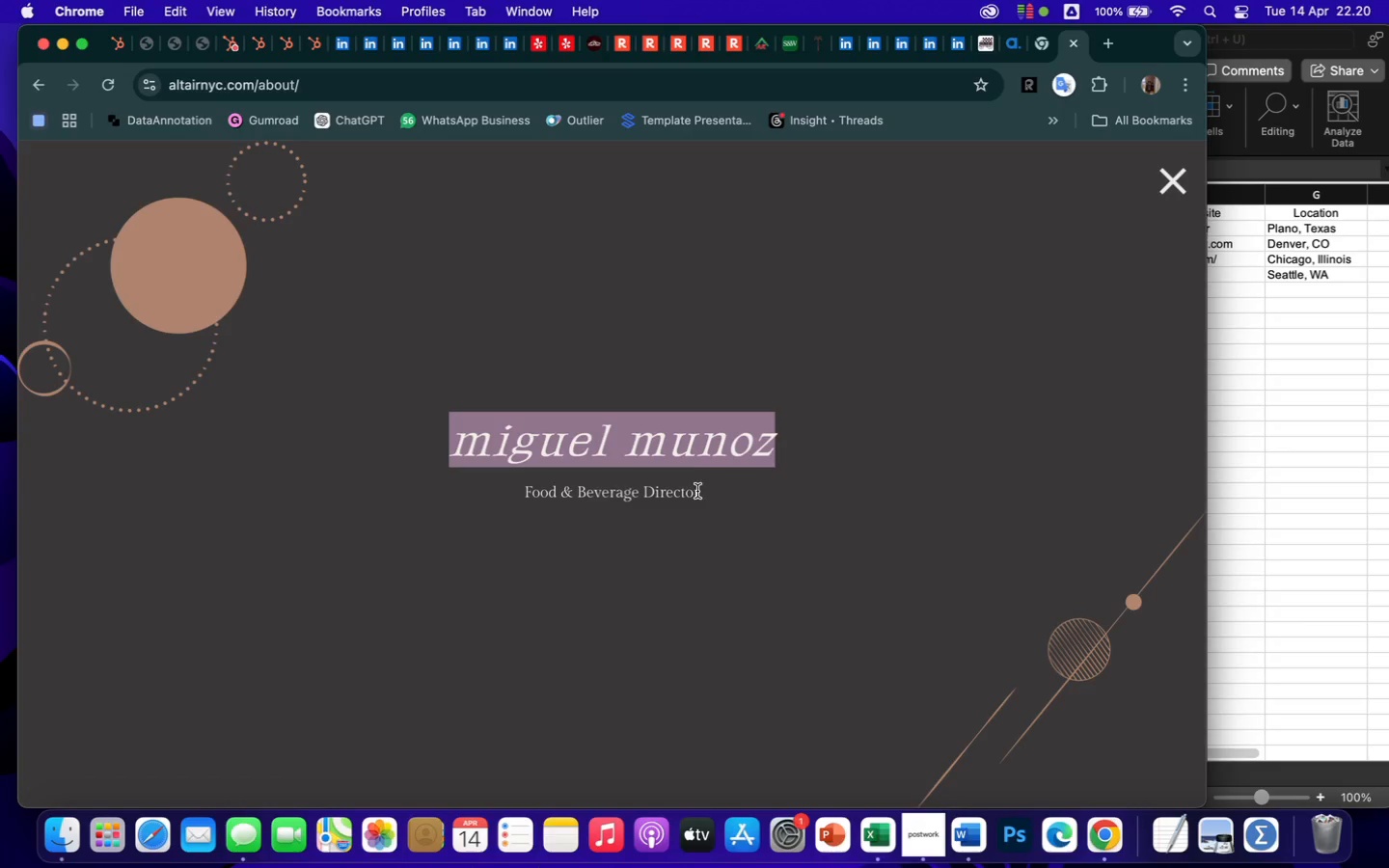 
left_click([697, 496])
 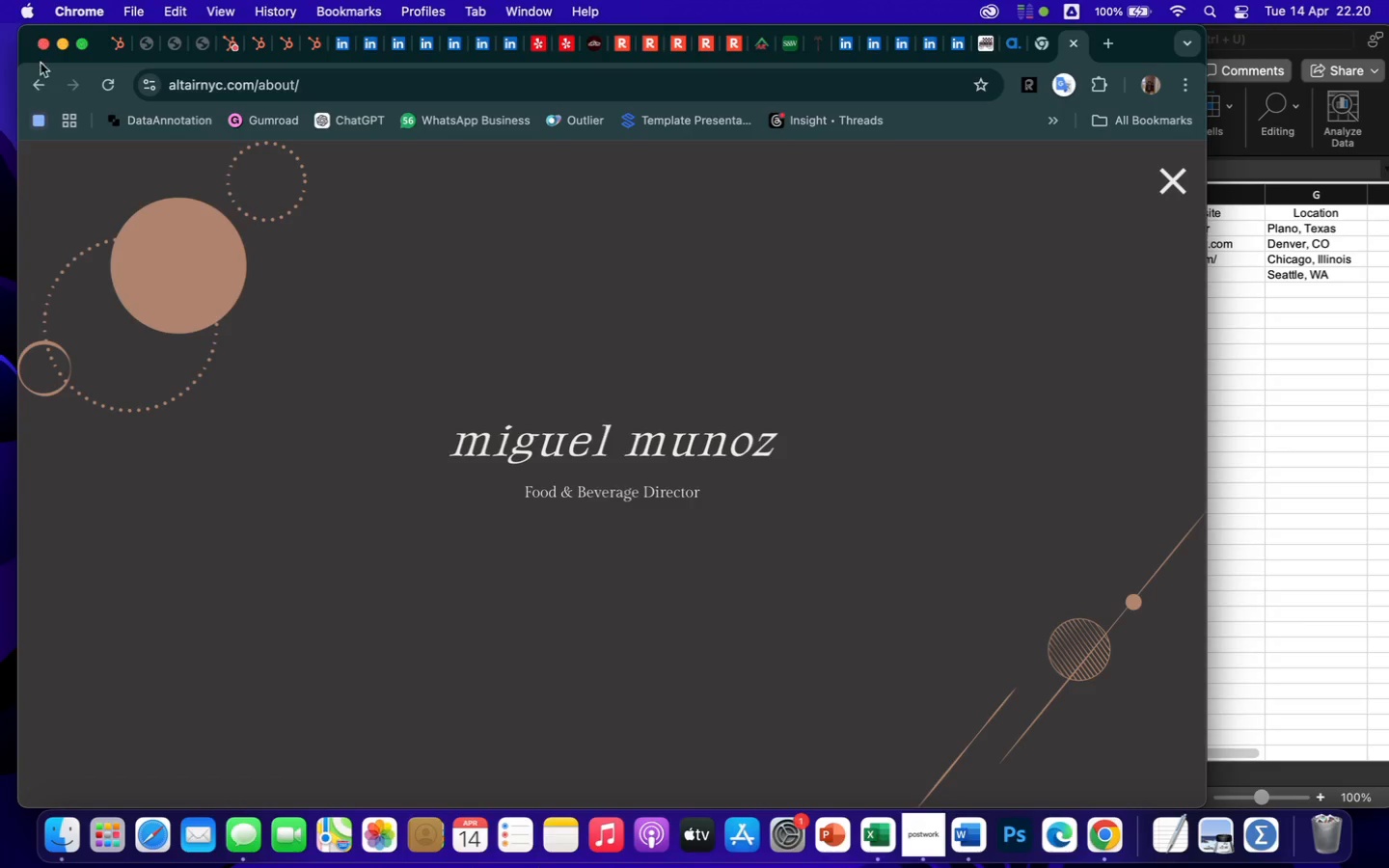 
left_click([41, 84])
 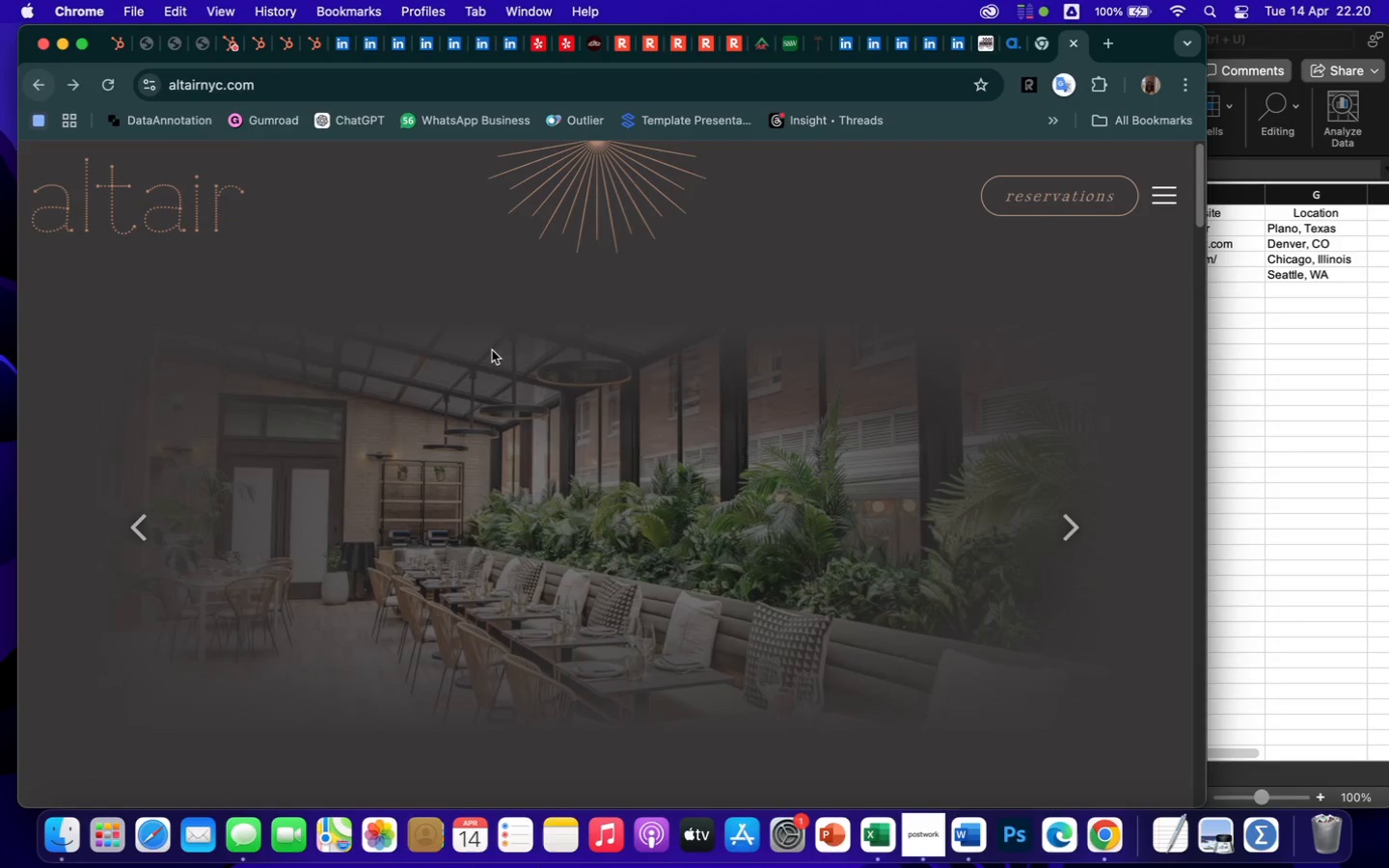 
scroll: coordinate [686, 556], scroll_direction: down, amount: 241.0
 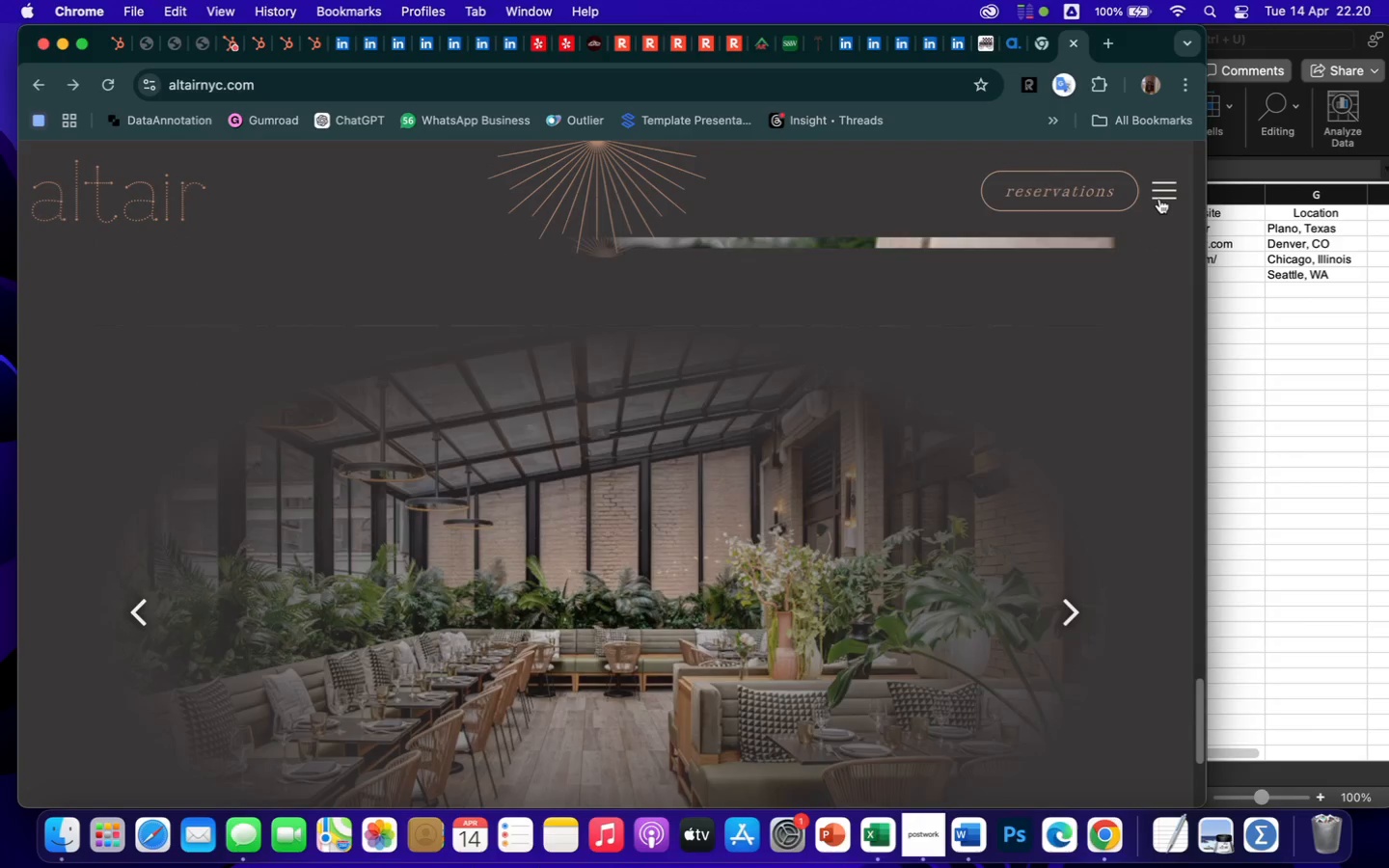 
left_click([1163, 192])
 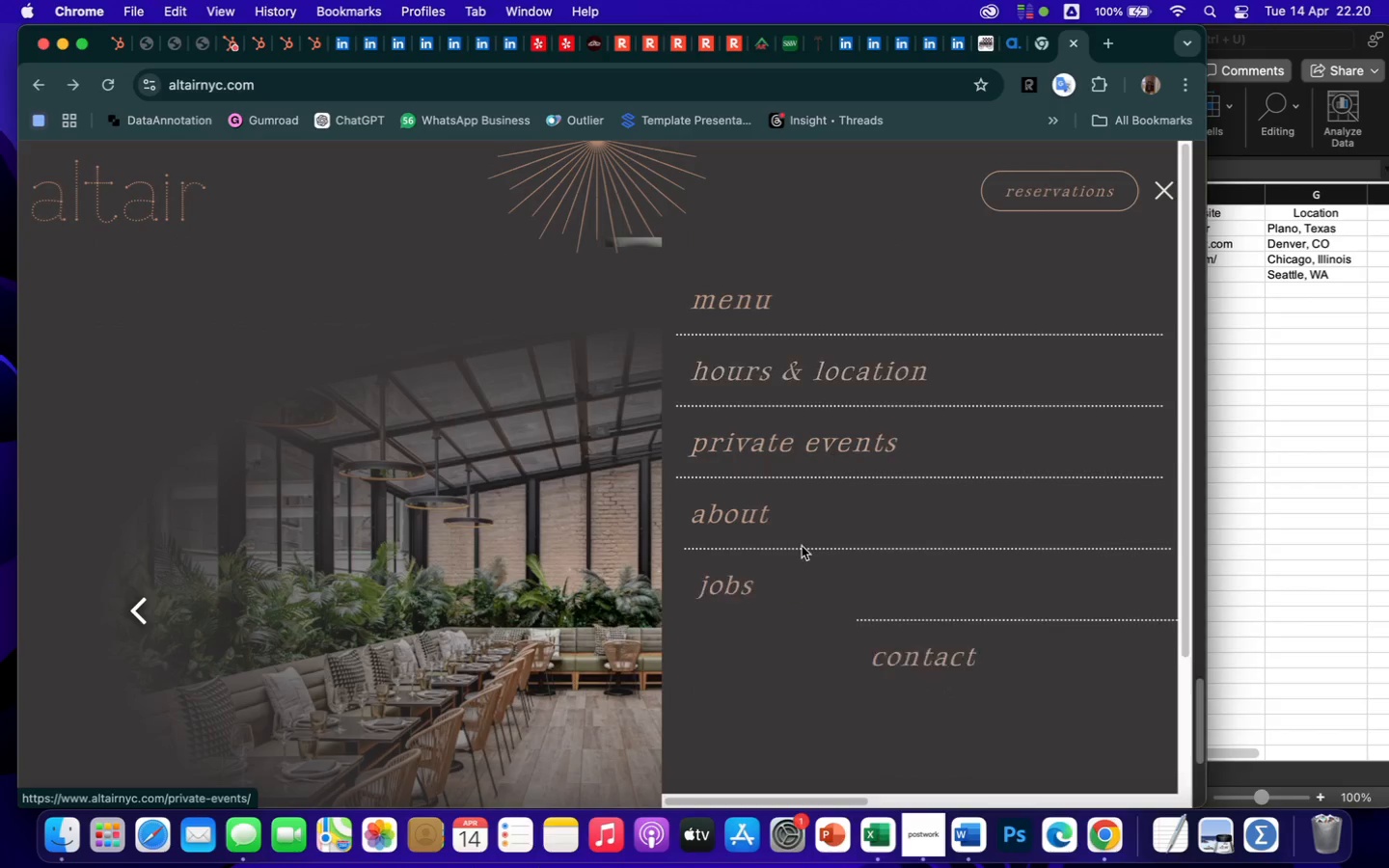 
scroll: coordinate [811, 655], scroll_direction: down, amount: 12.0
 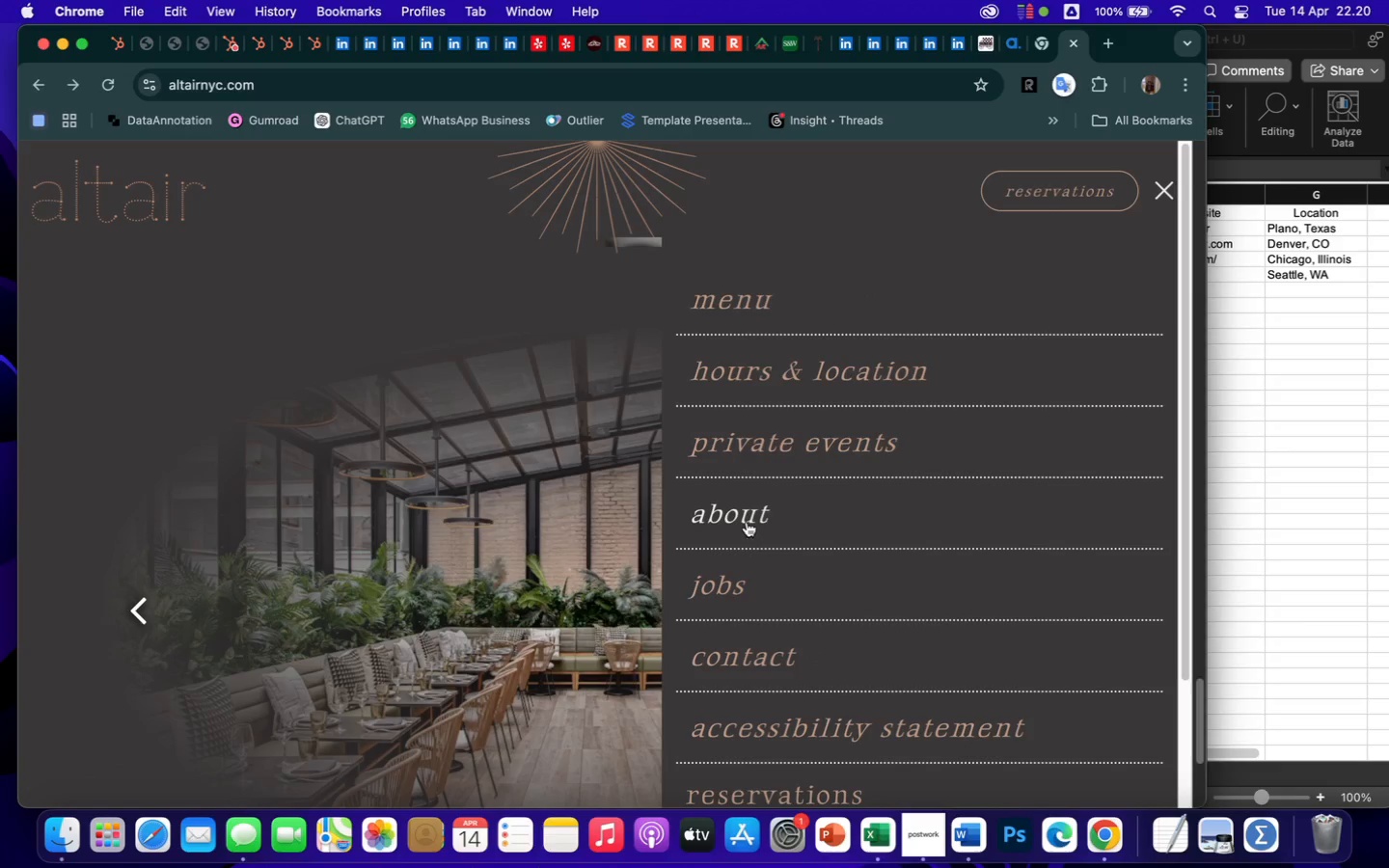 
left_click([746, 522])
 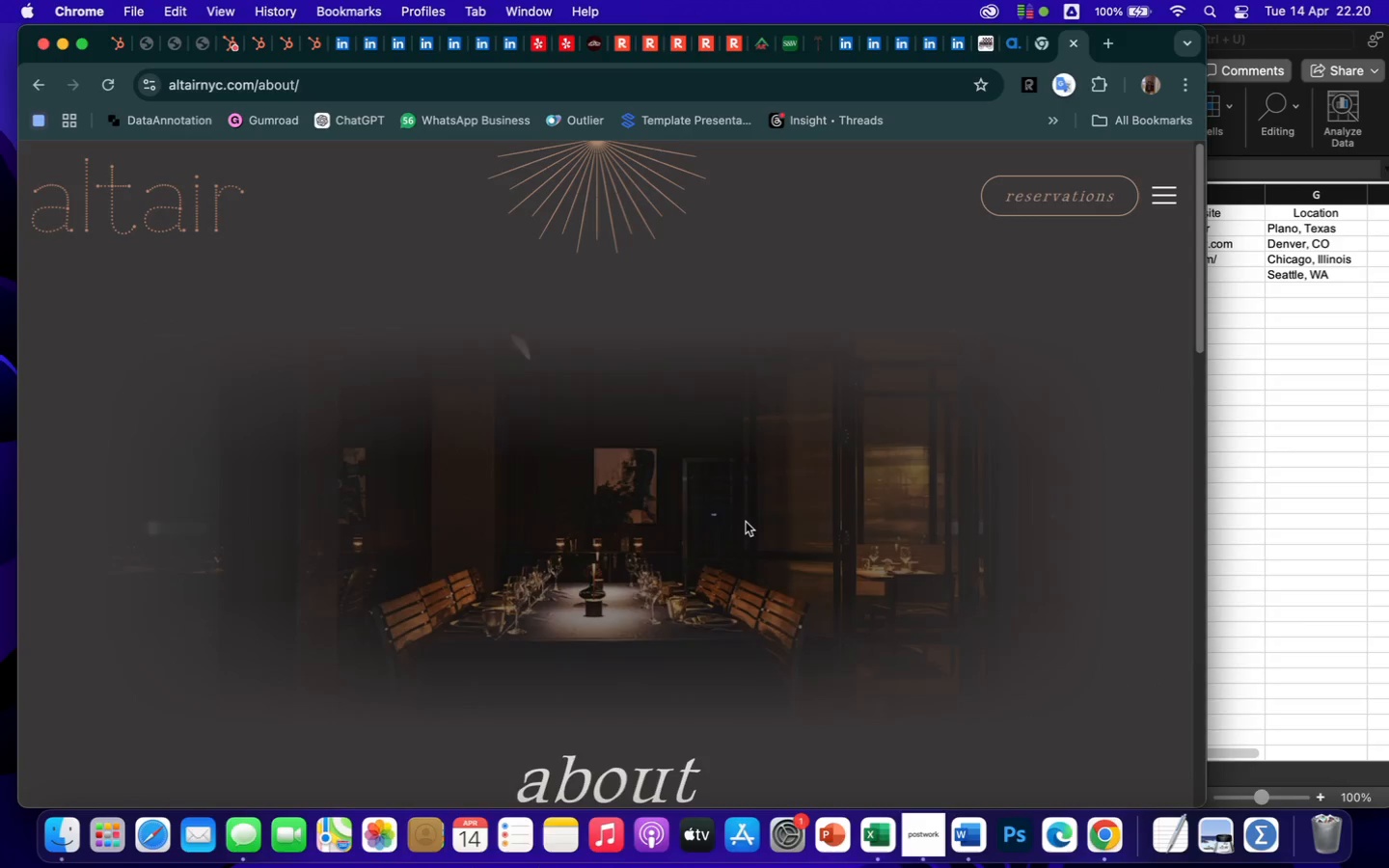 
scroll: coordinate [740, 620], scroll_direction: down, amount: 61.0
 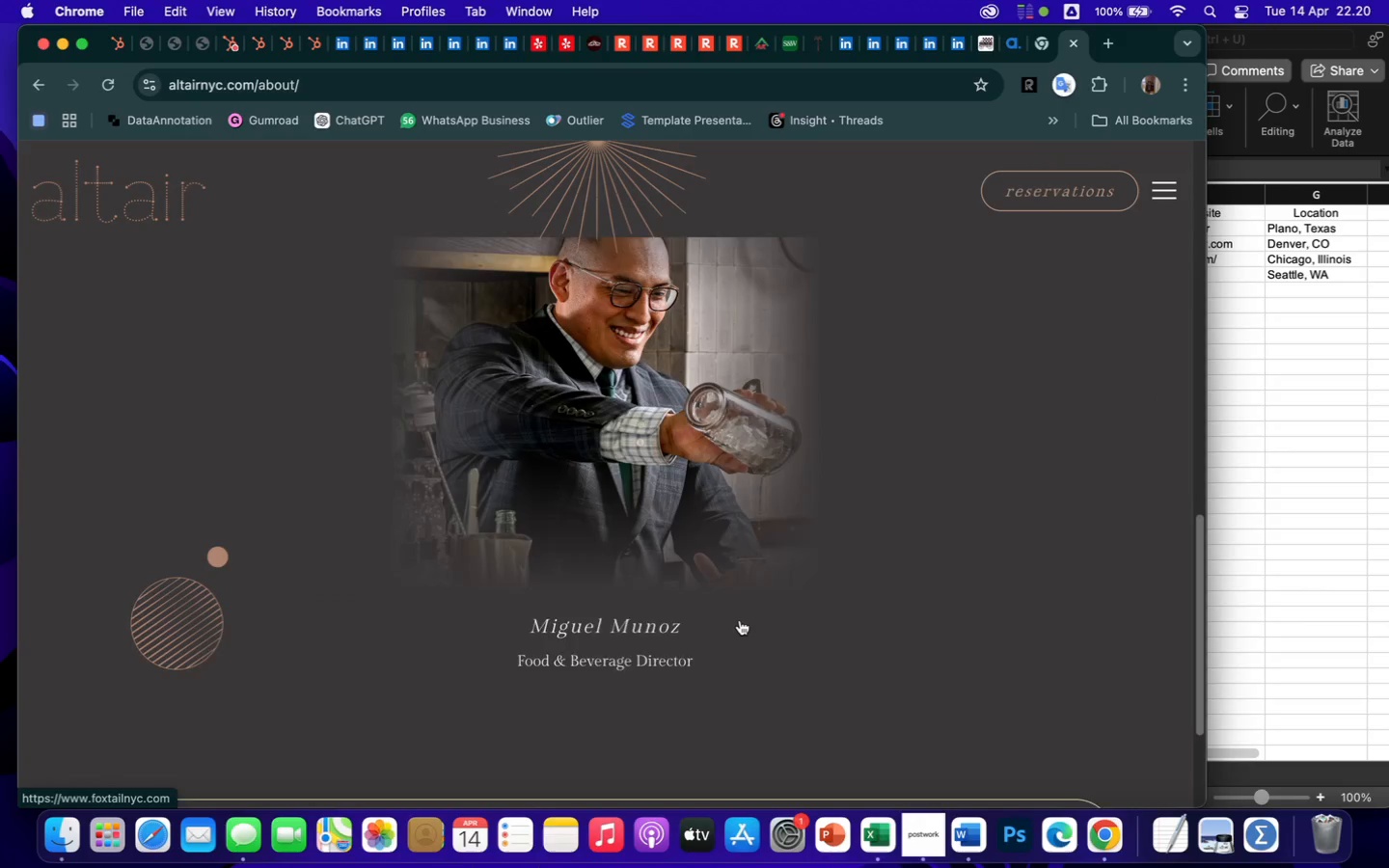 
scroll: coordinate [740, 620], scroll_direction: up, amount: 32.0
 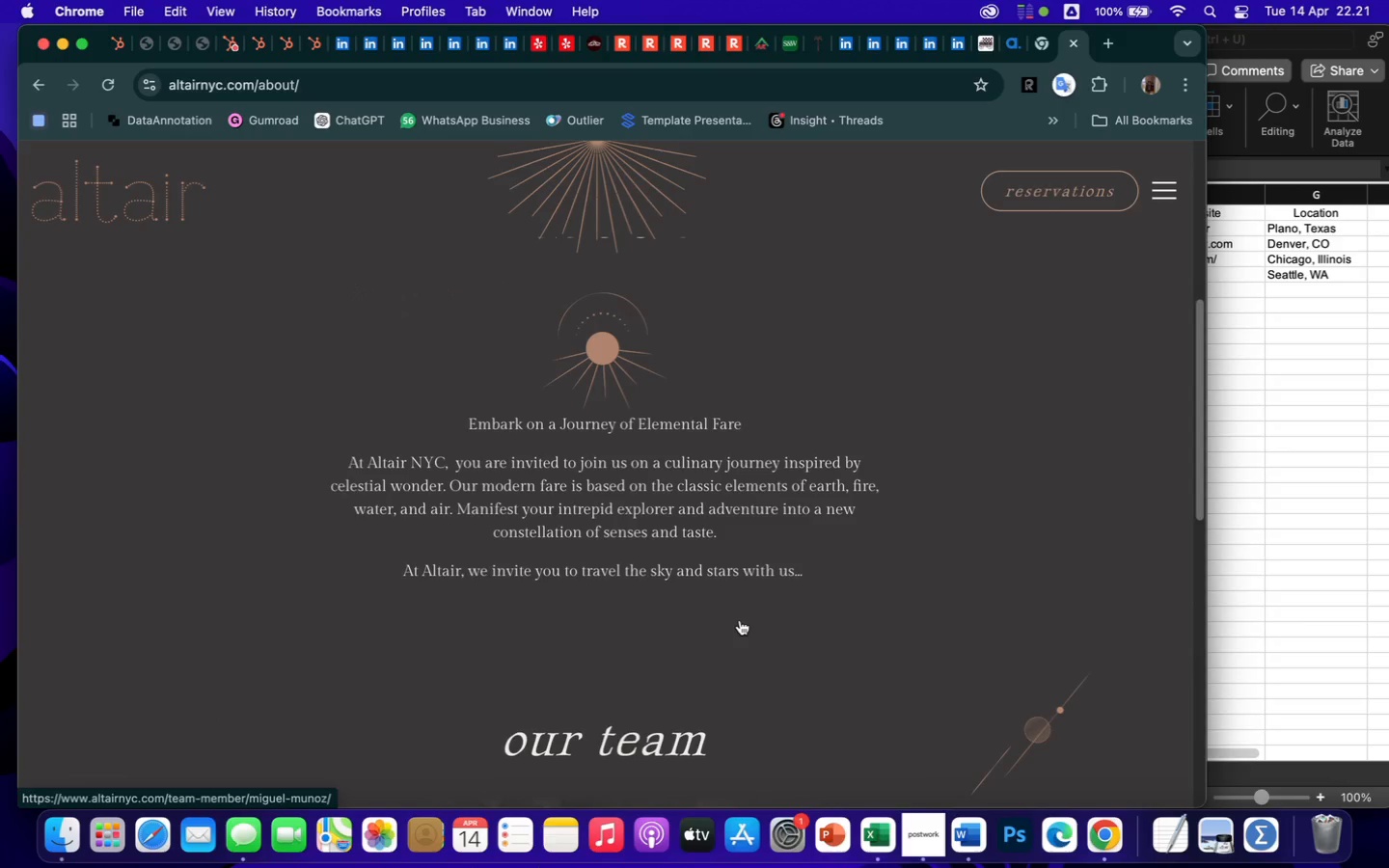 
wait(5.35)
 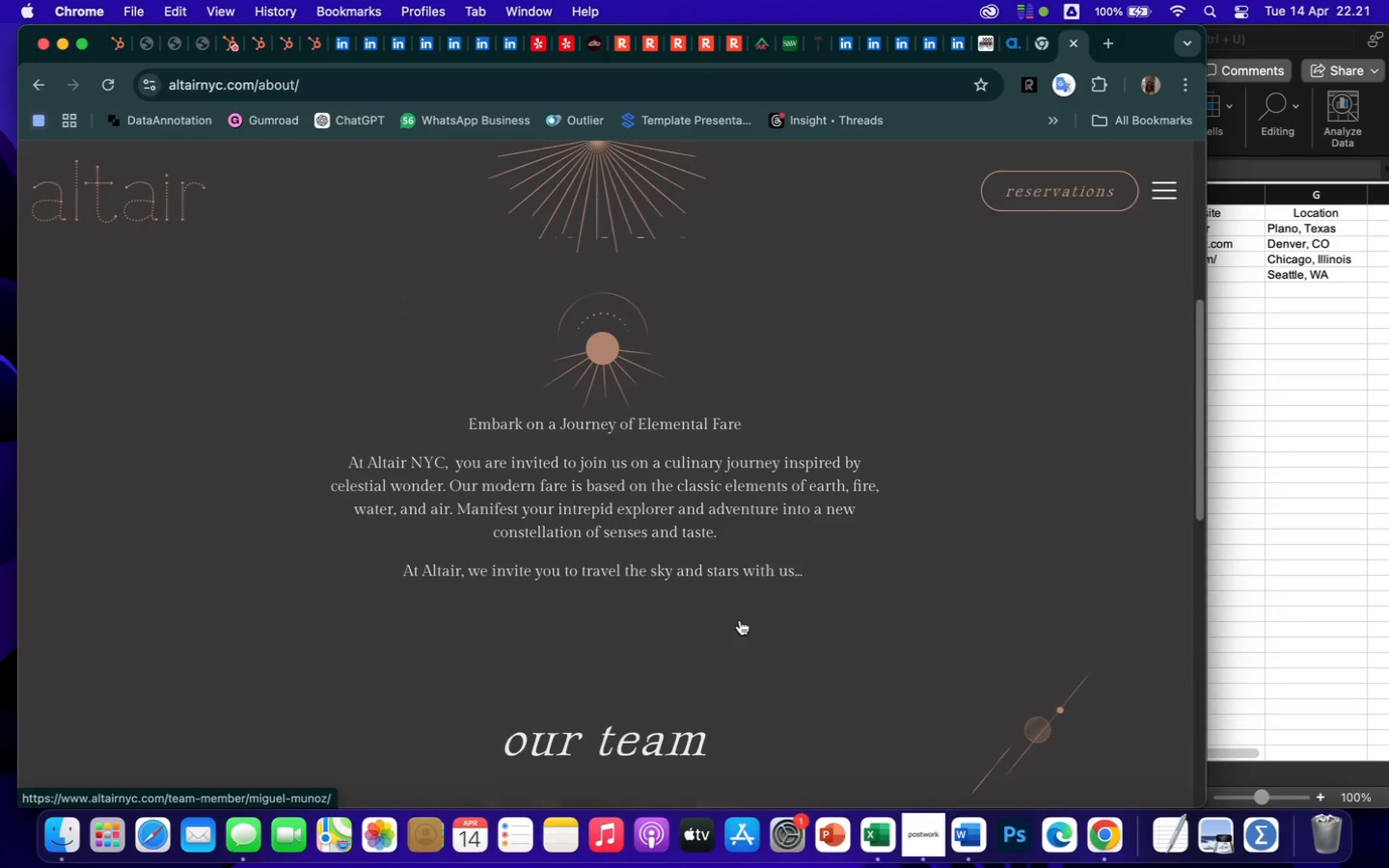 
scroll: coordinate [740, 620], scroll_direction: down, amount: 131.0
 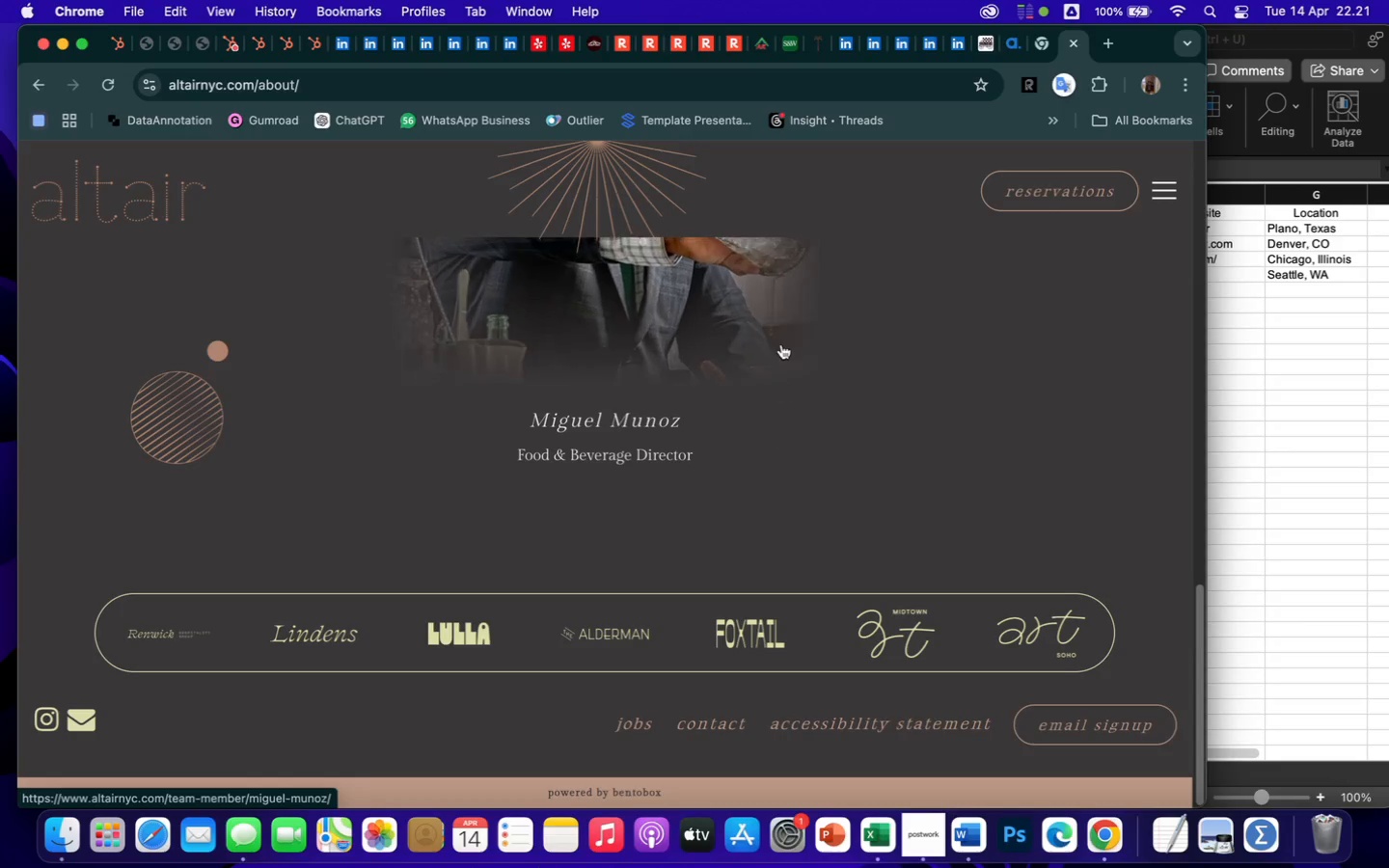 
wait(6.58)
 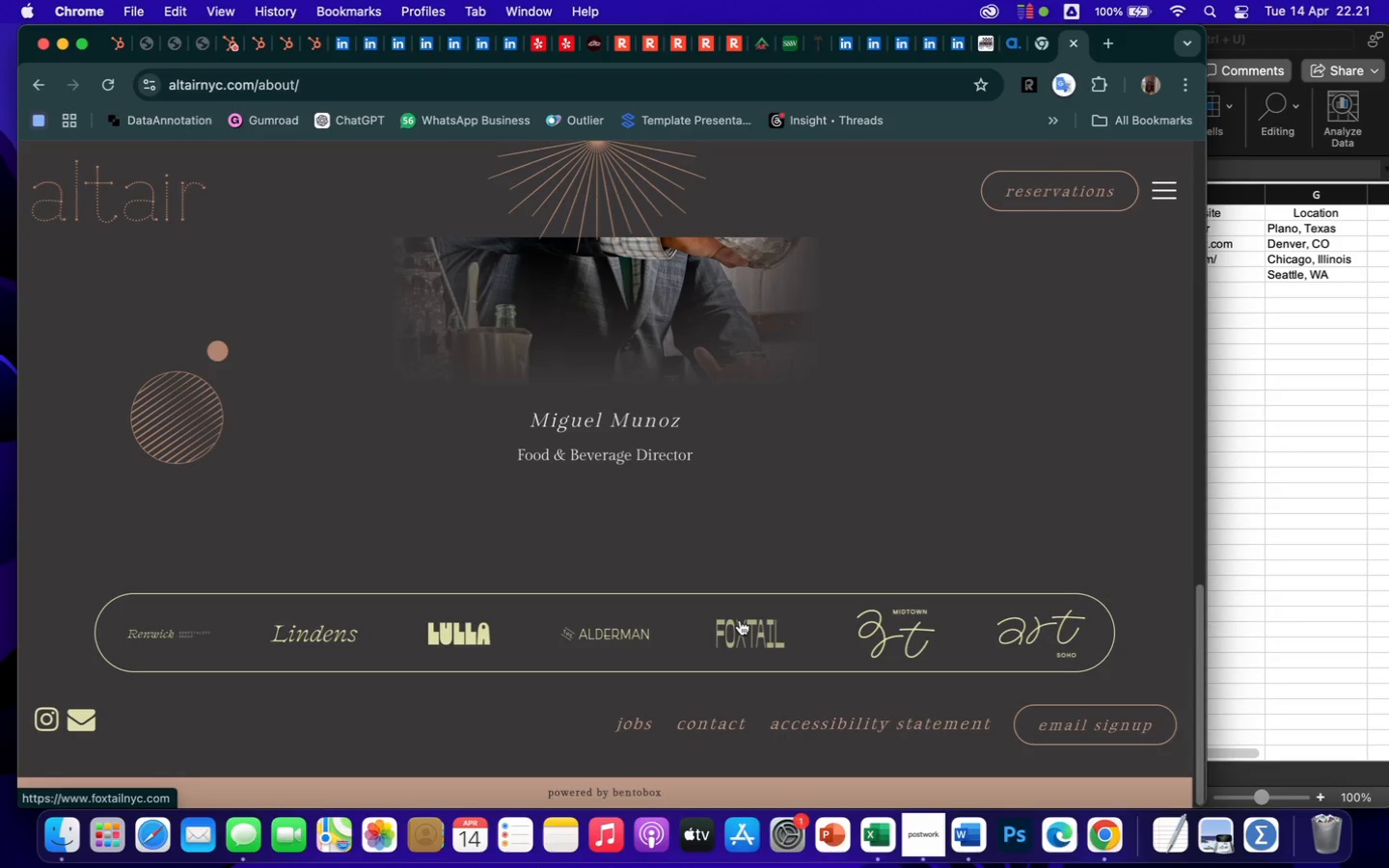 
scroll: coordinate [781, 342], scroll_direction: up, amount: 129.0
 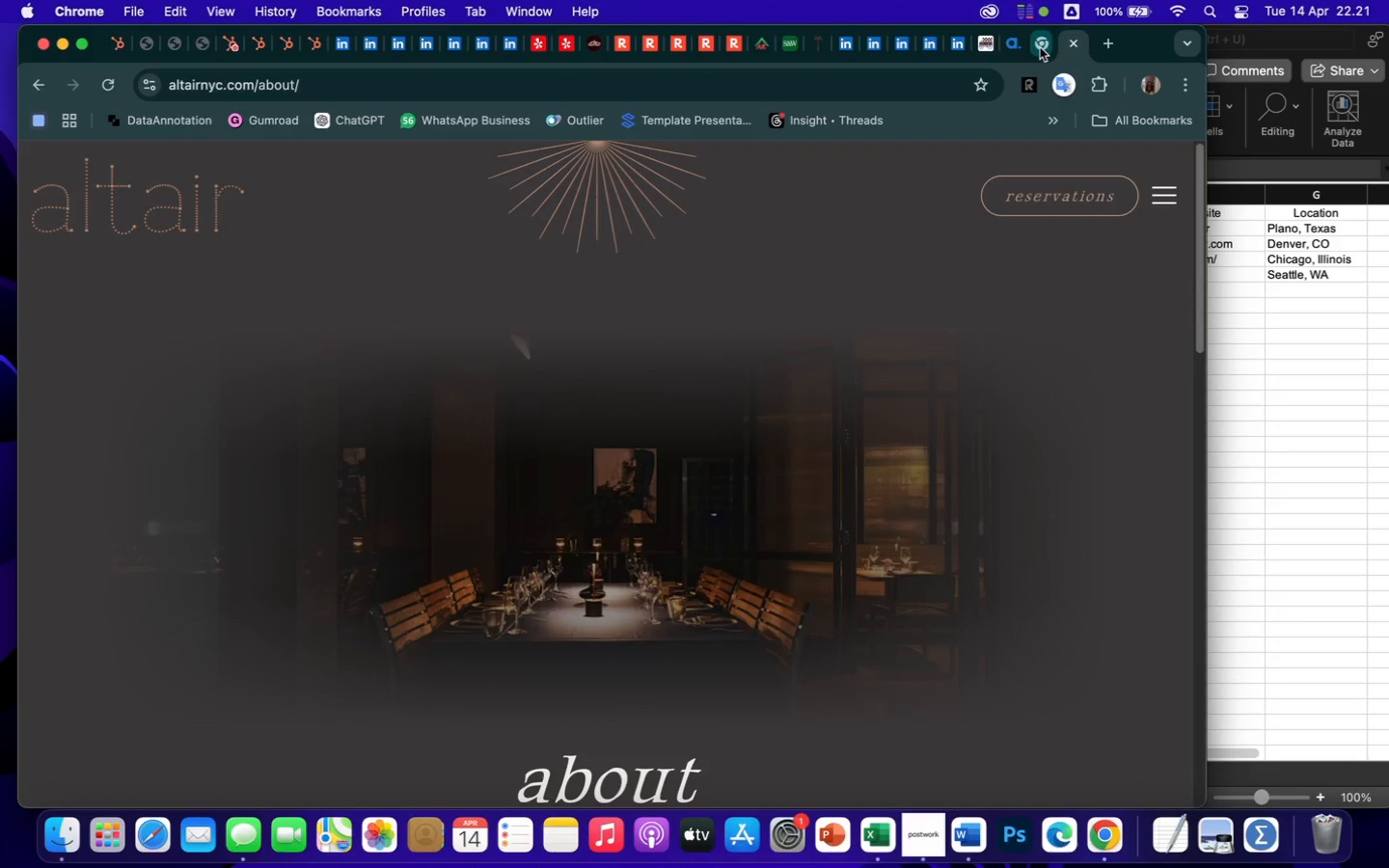 
left_click([1037, 46])
 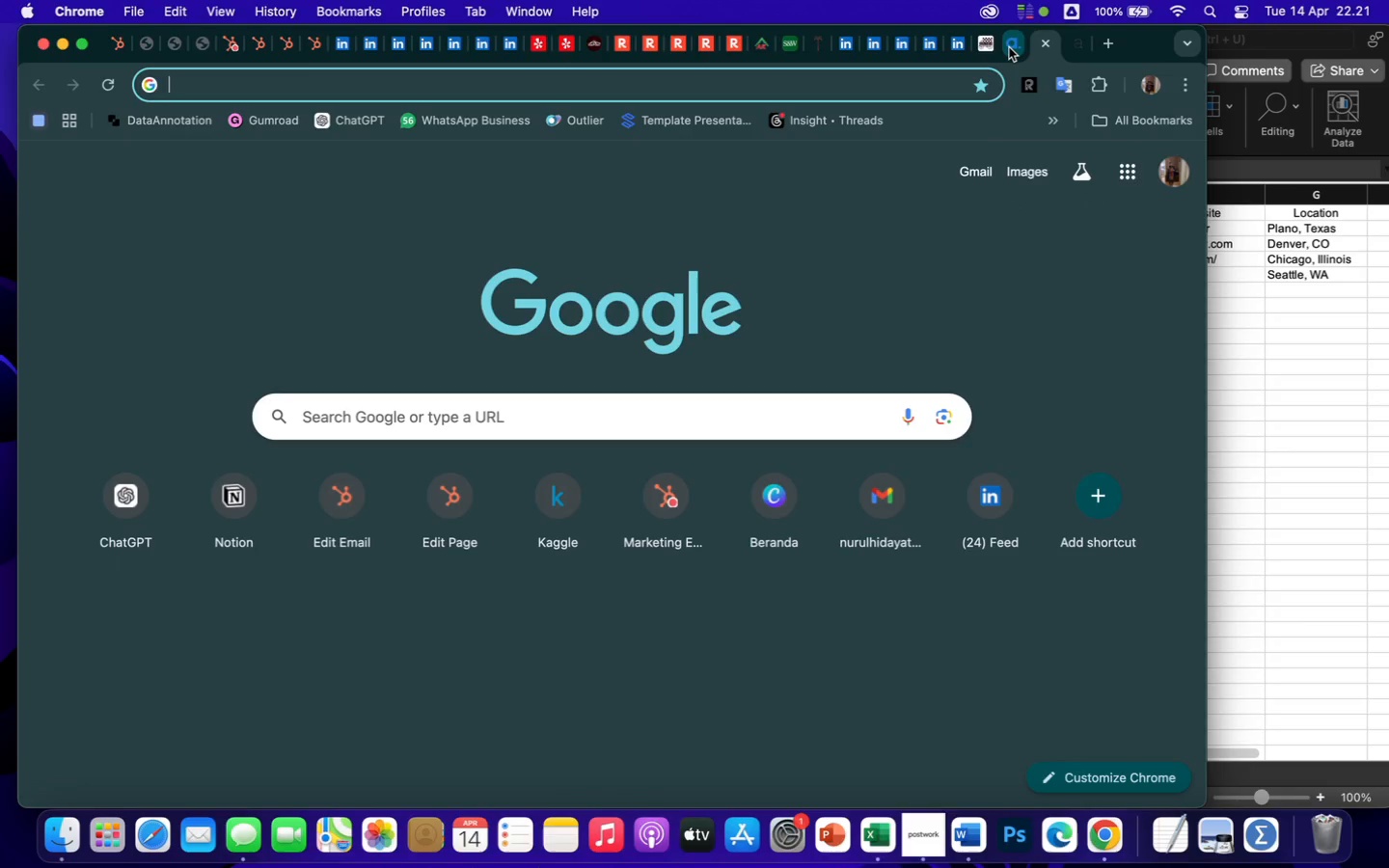 
left_click([1006, 49])
 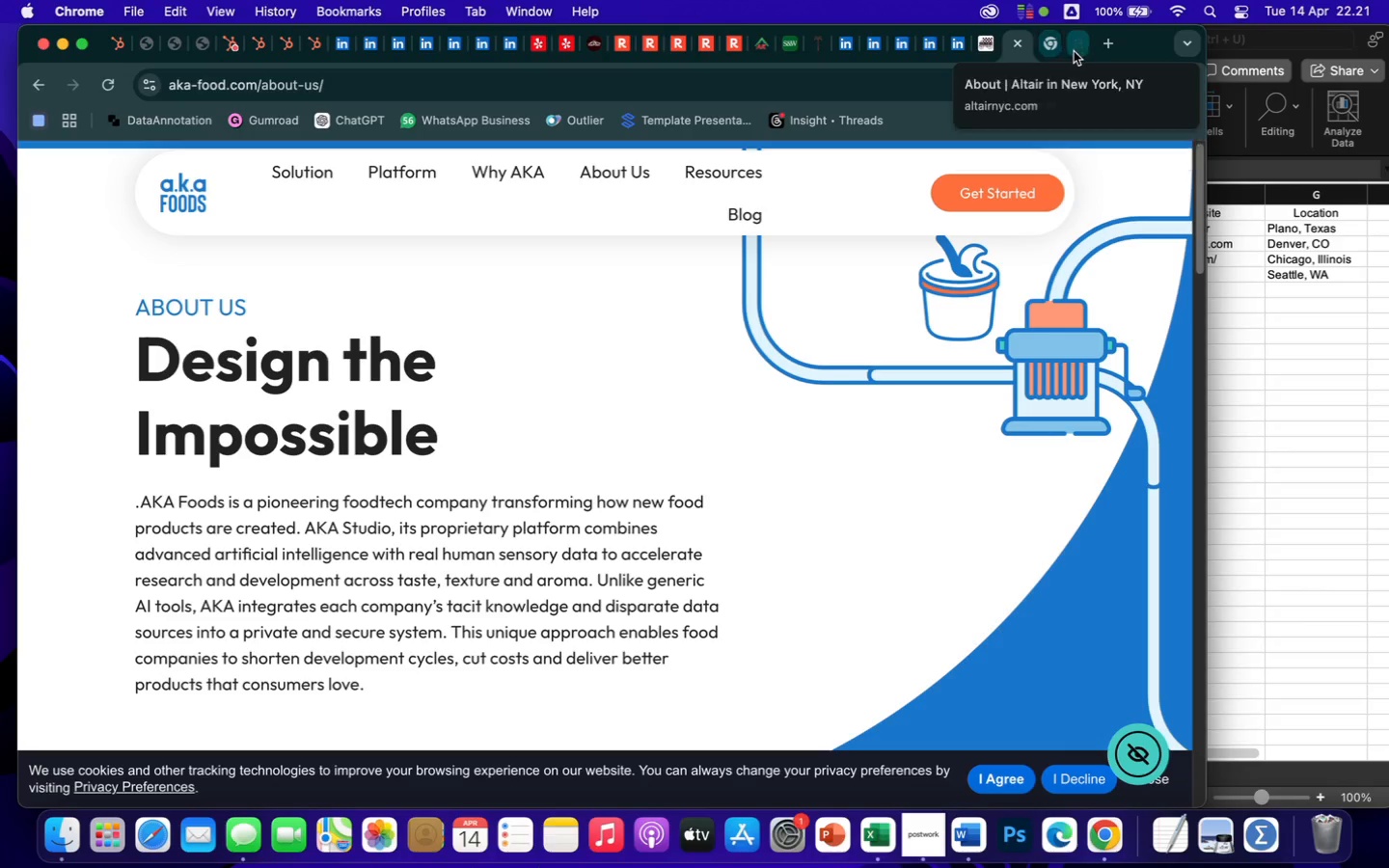 
left_click([1075, 51])
 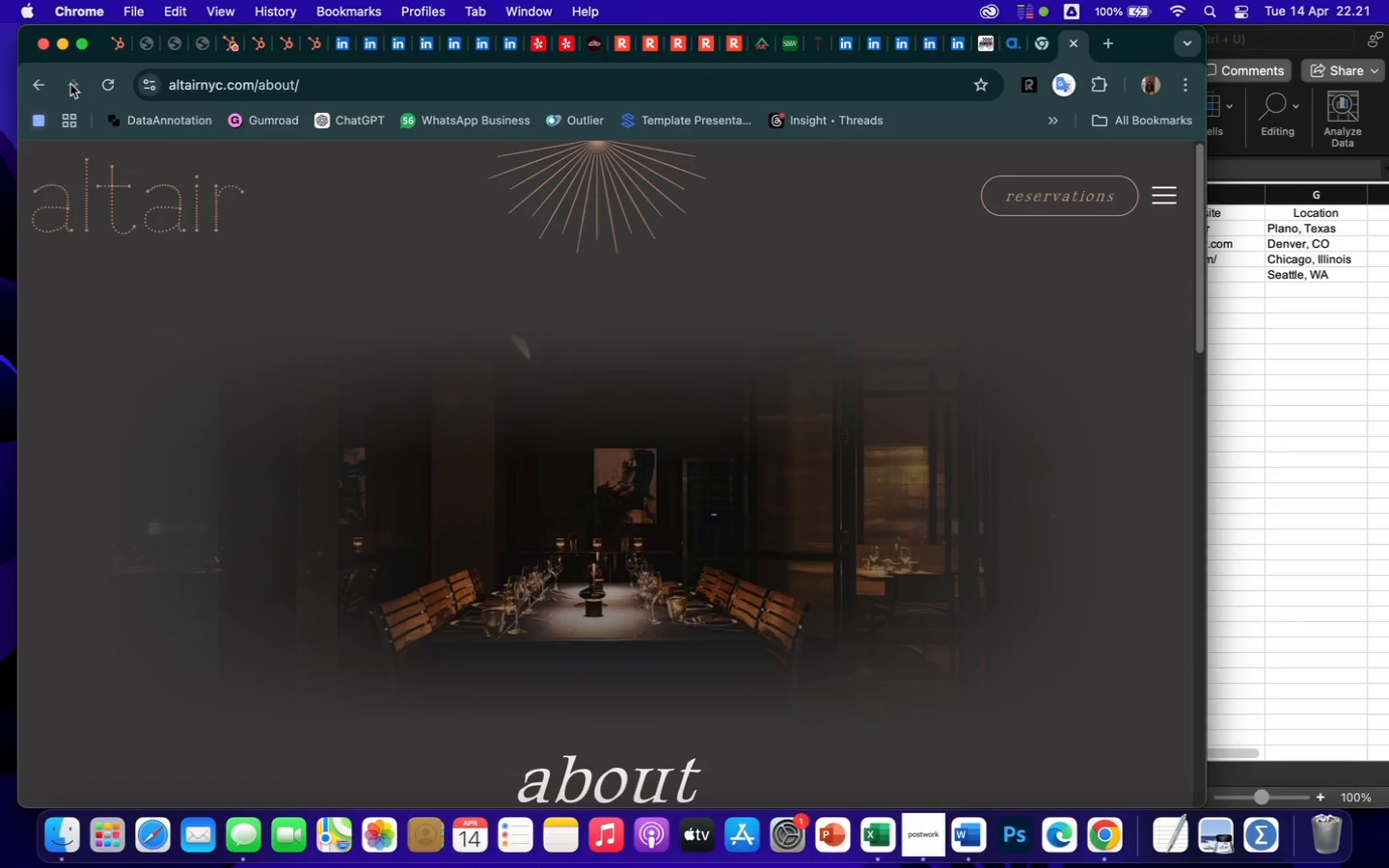 
left_click([39, 86])
 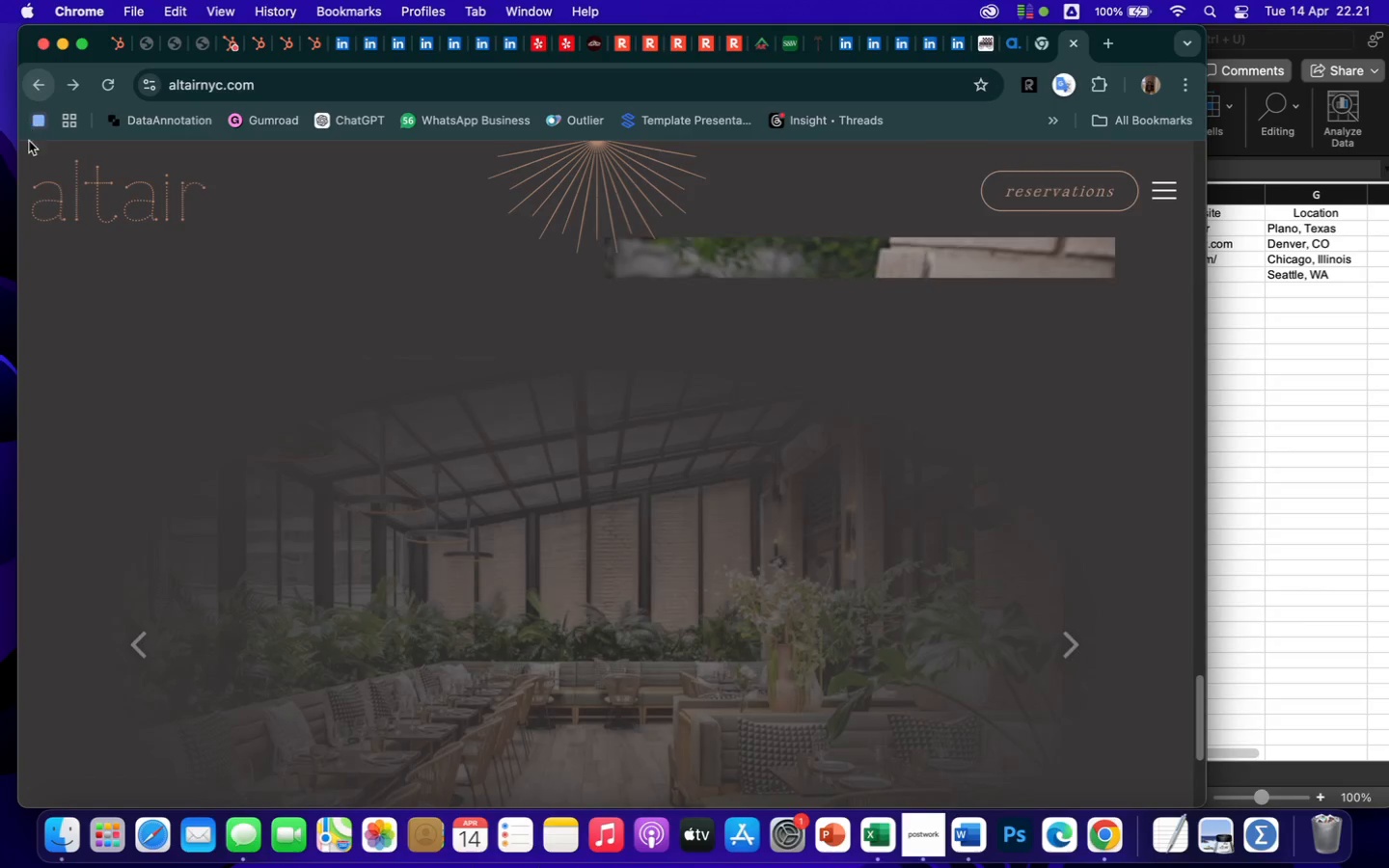 
left_click([39, 86])
 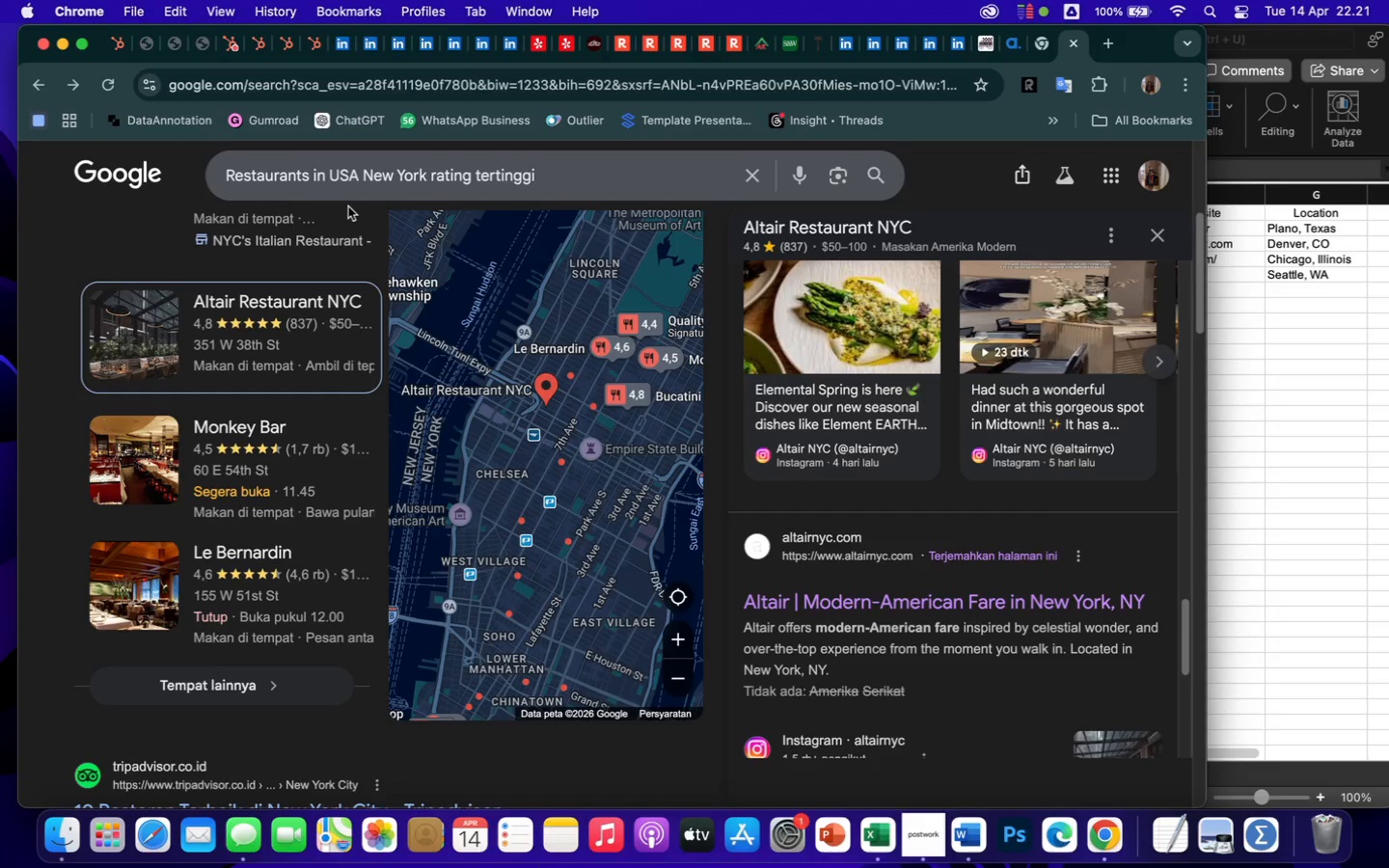 
wait(10.09)
 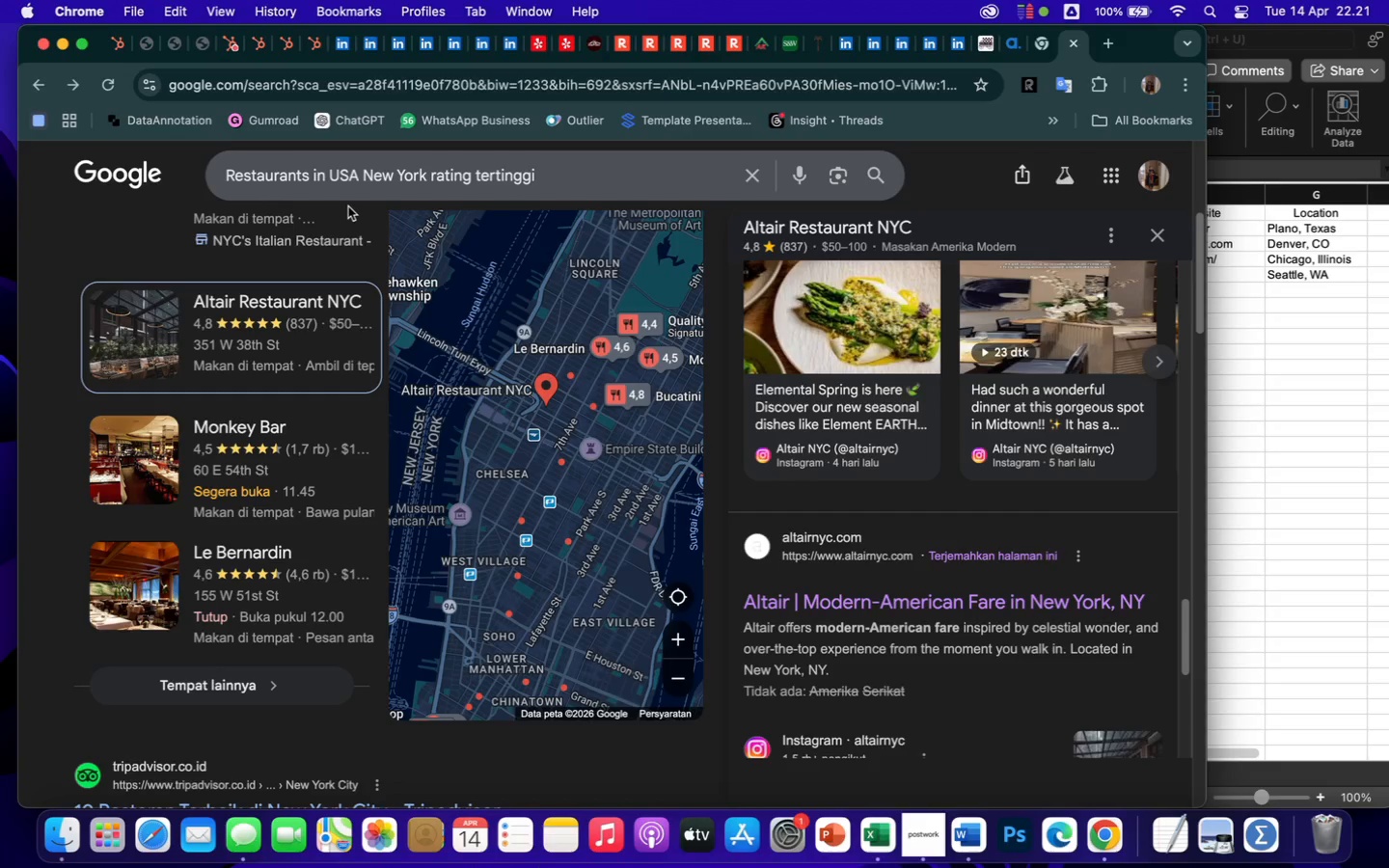 
scroll: coordinate [297, 544], scroll_direction: down, amount: 16.0
 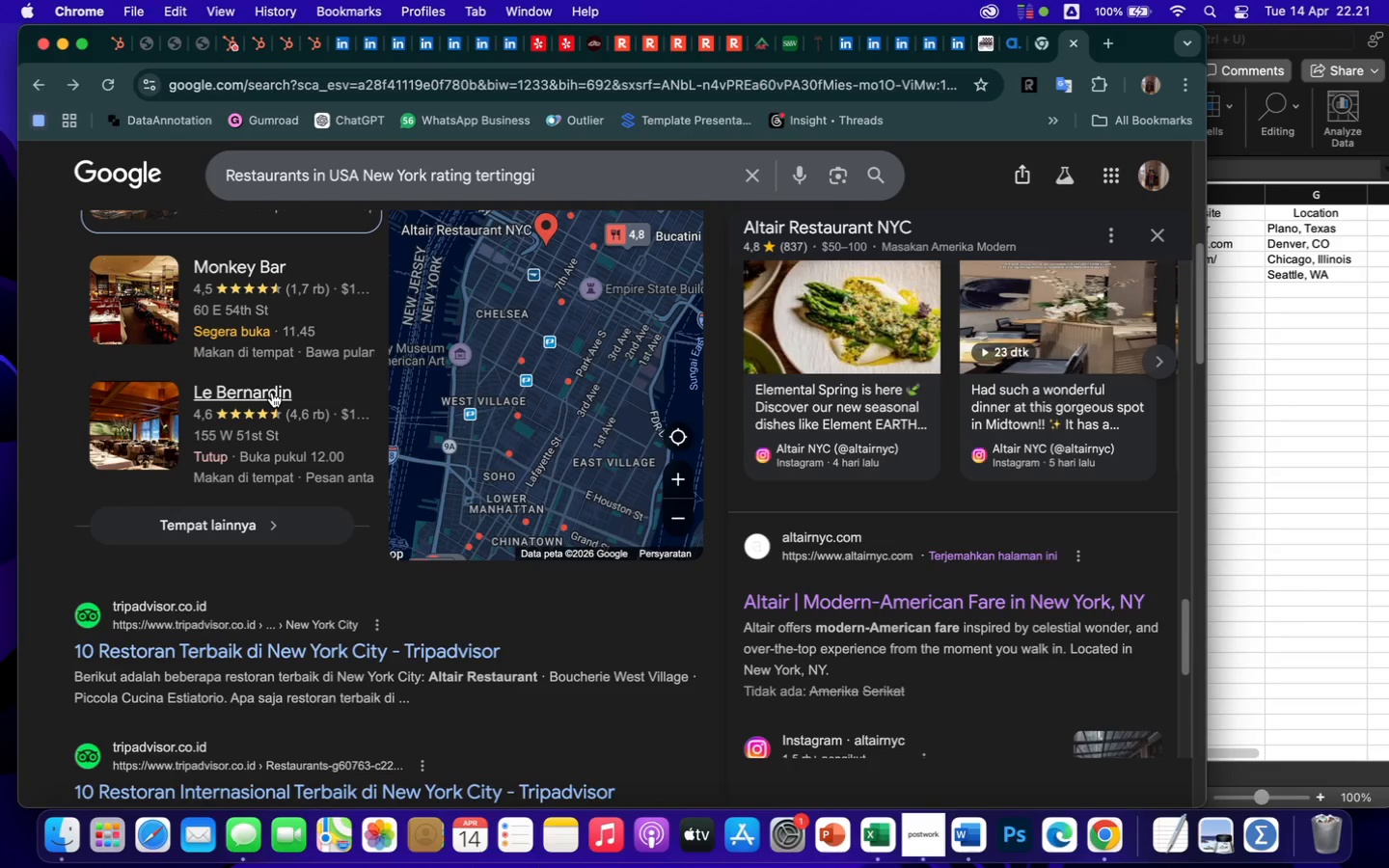 
right_click([272, 393])
 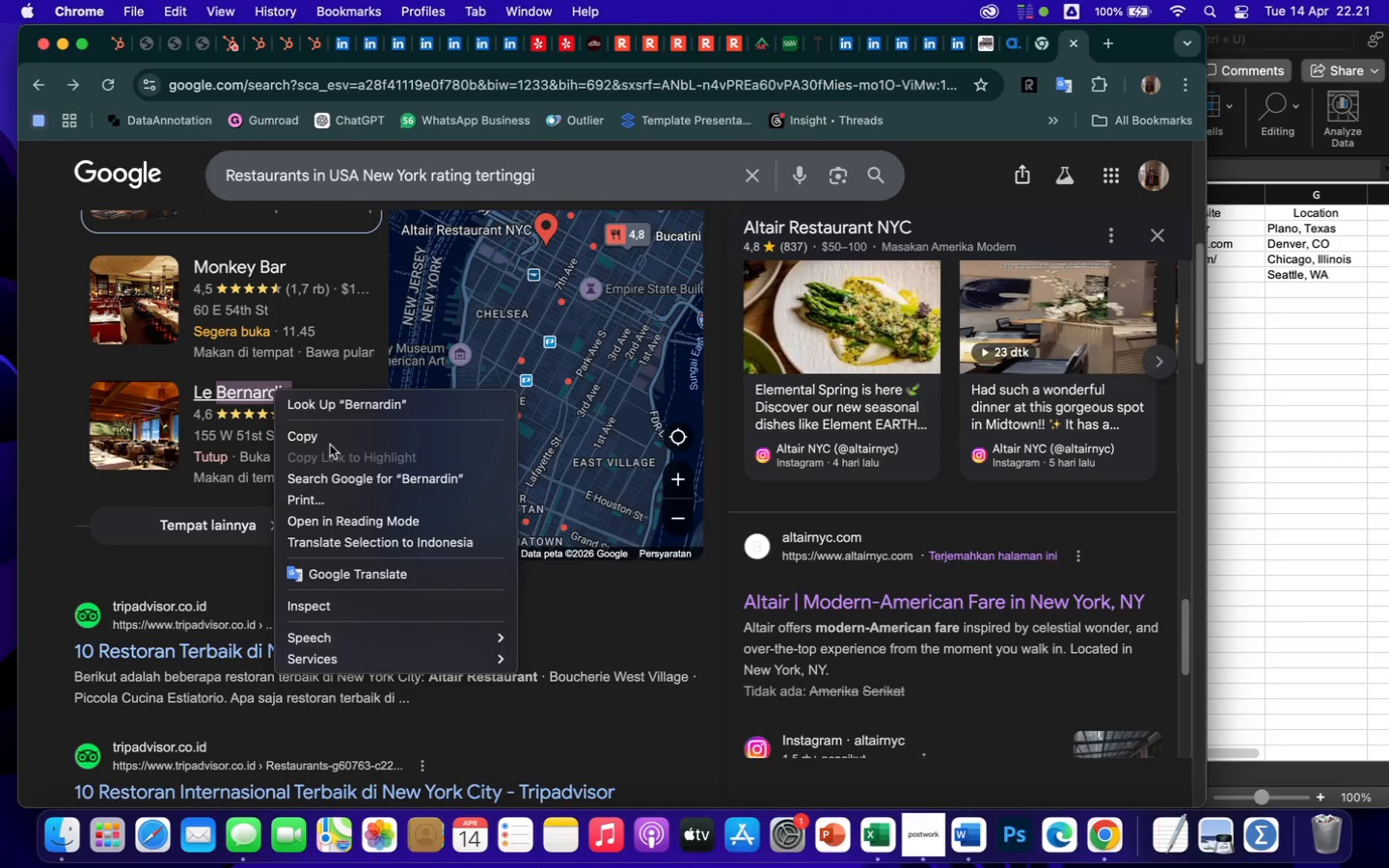 
left_click([246, 398])
 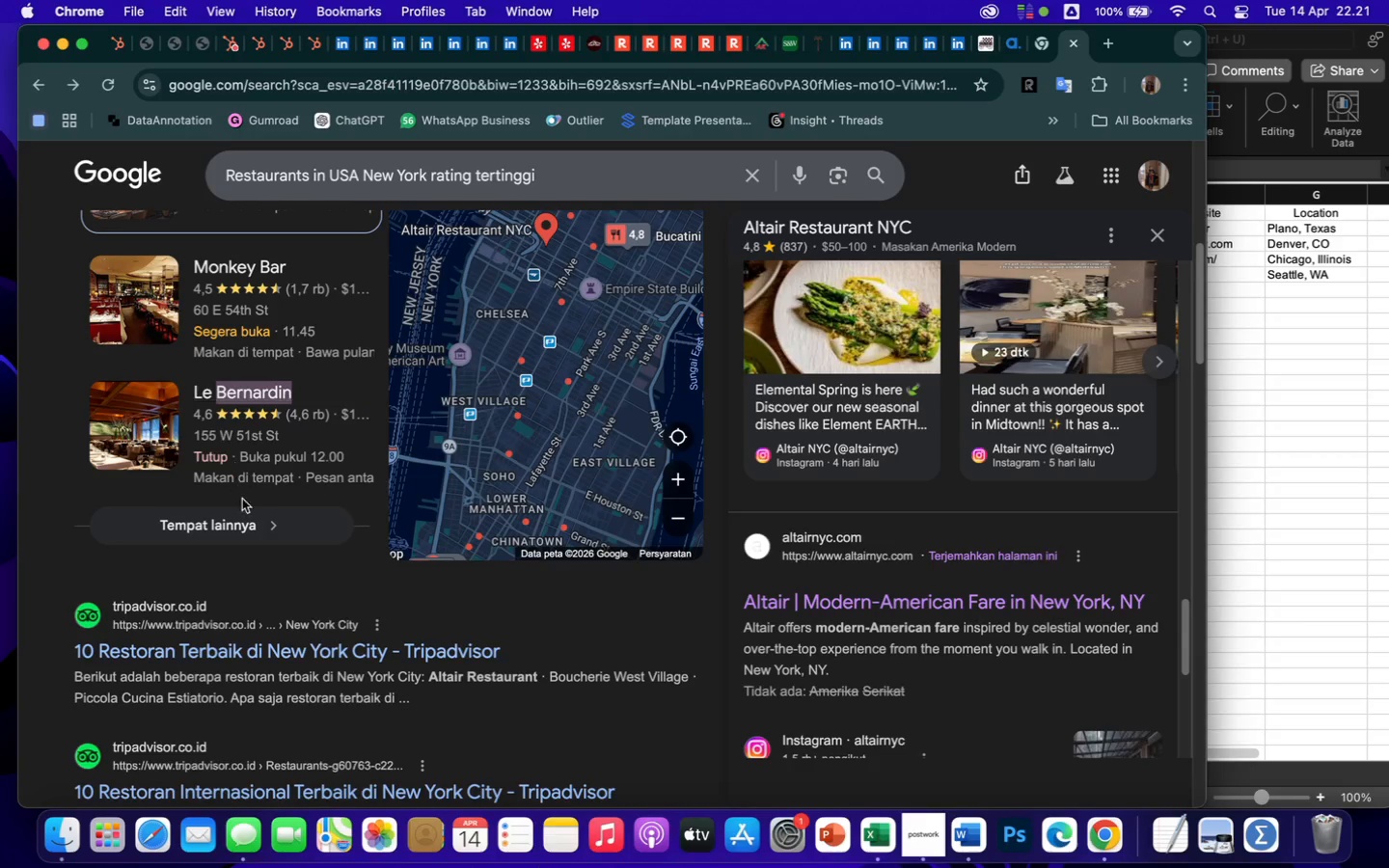 
left_click([245, 521])
 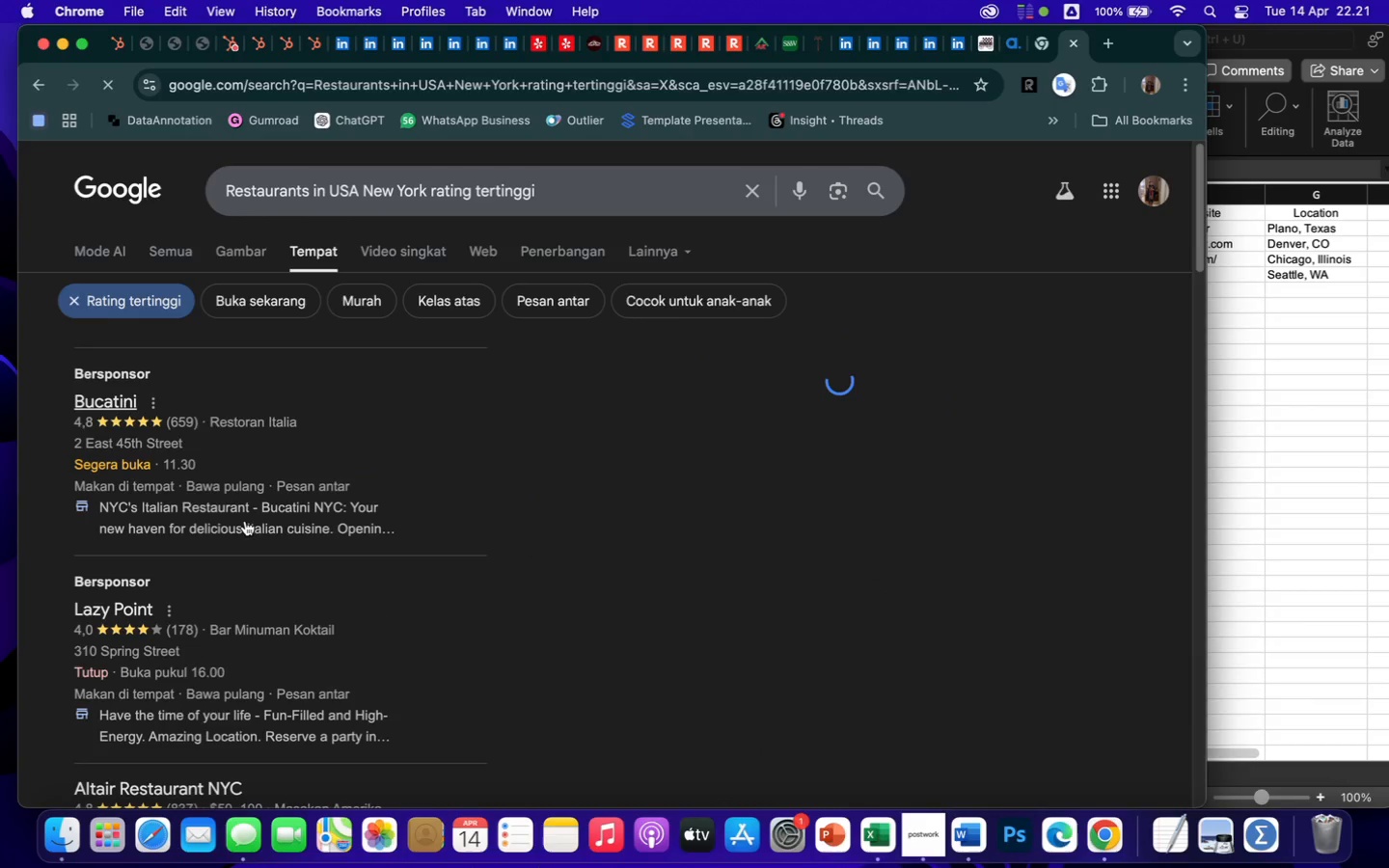 
mouse_move([256, 637])
 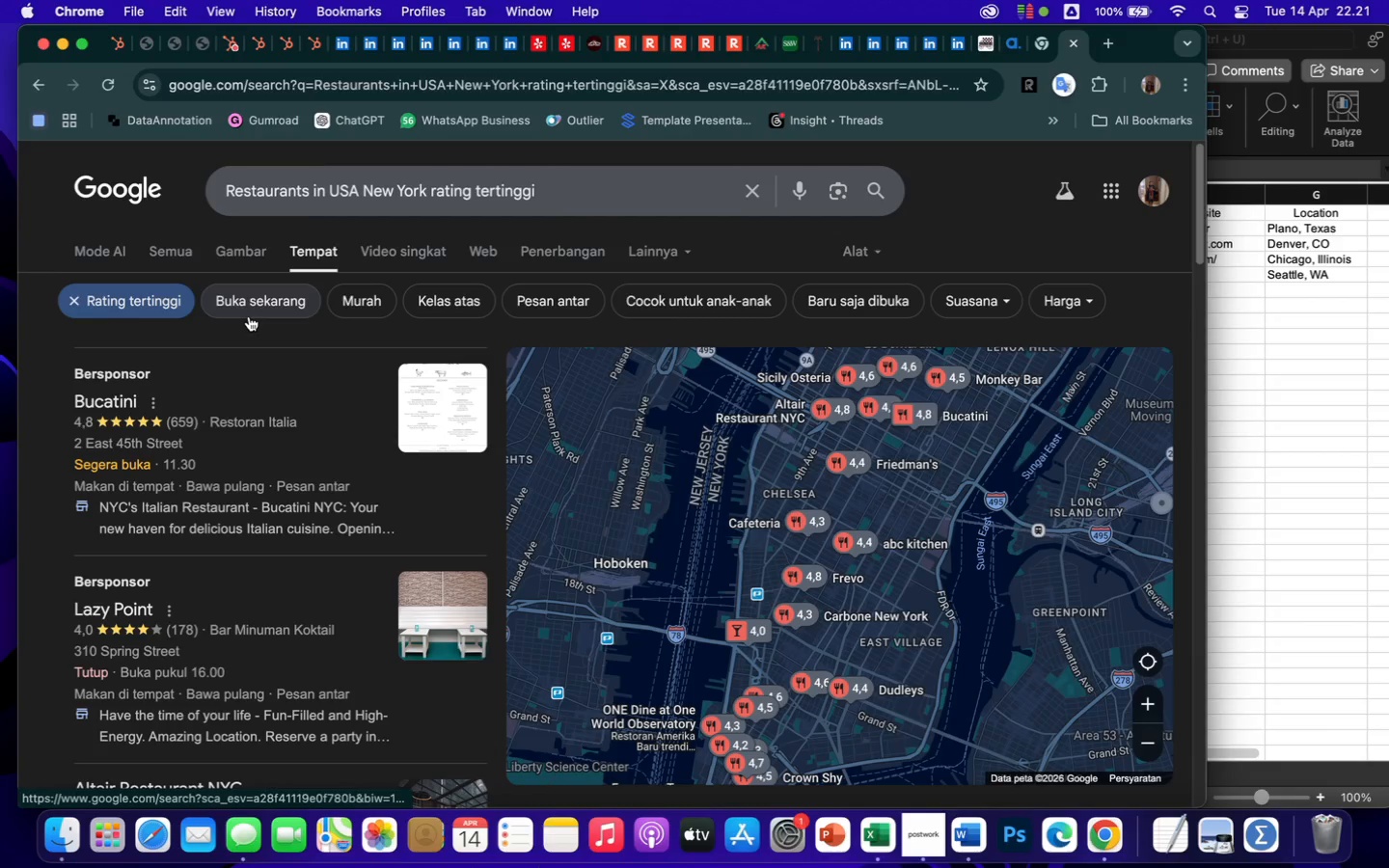 
wait(5.63)
 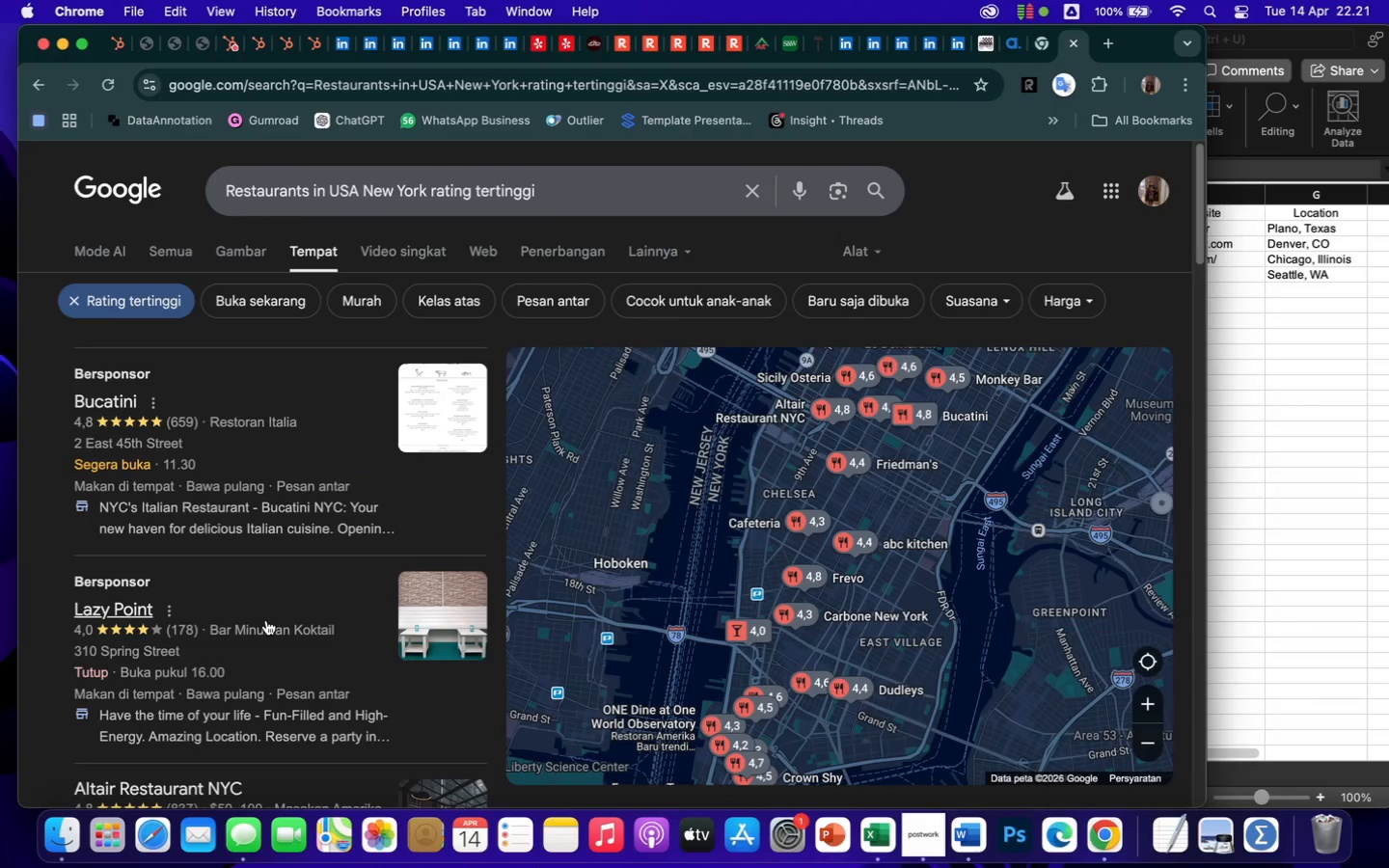 
mouse_move([104, 400])
 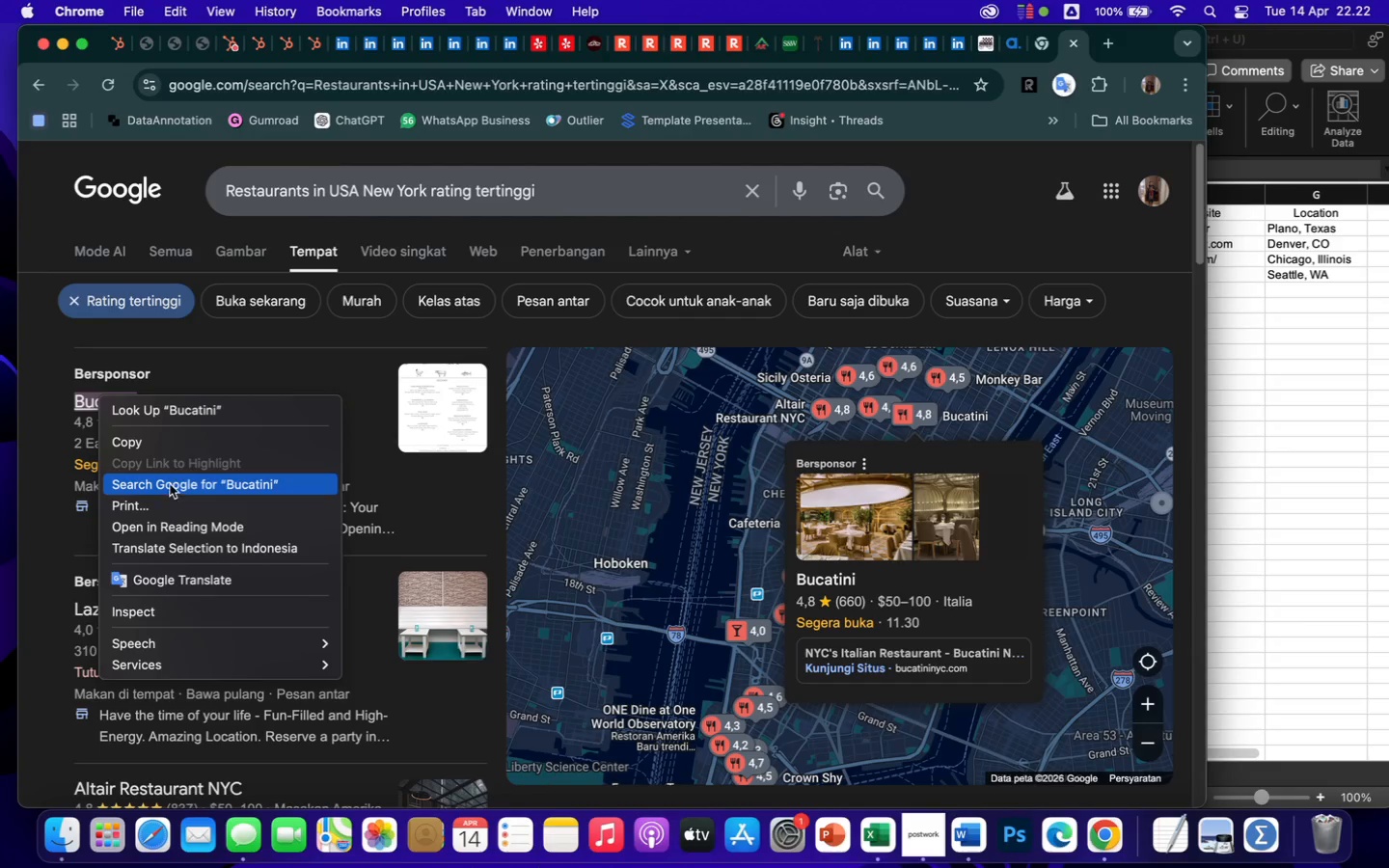 
wait(7.66)
 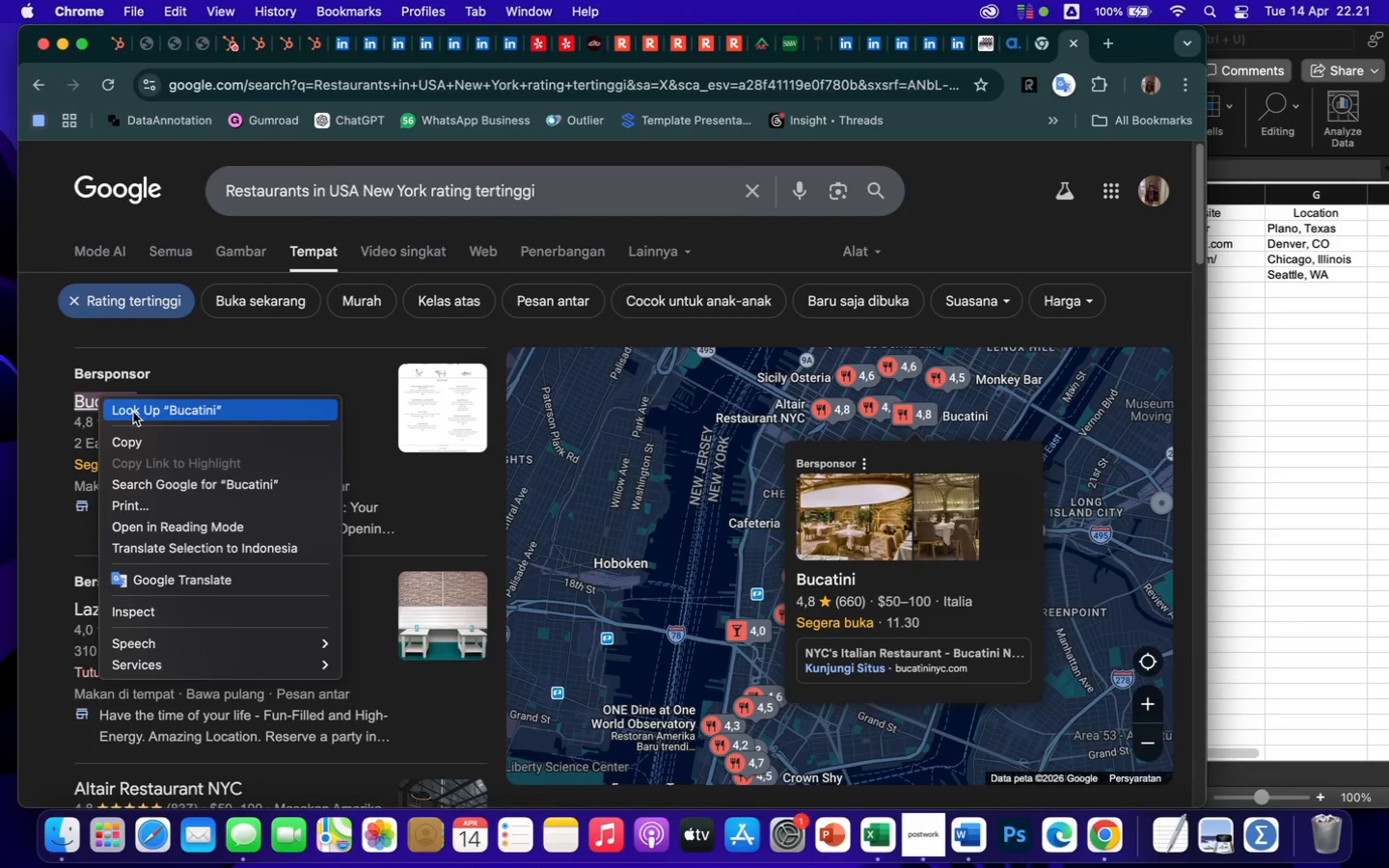 
left_click([174, 528])
 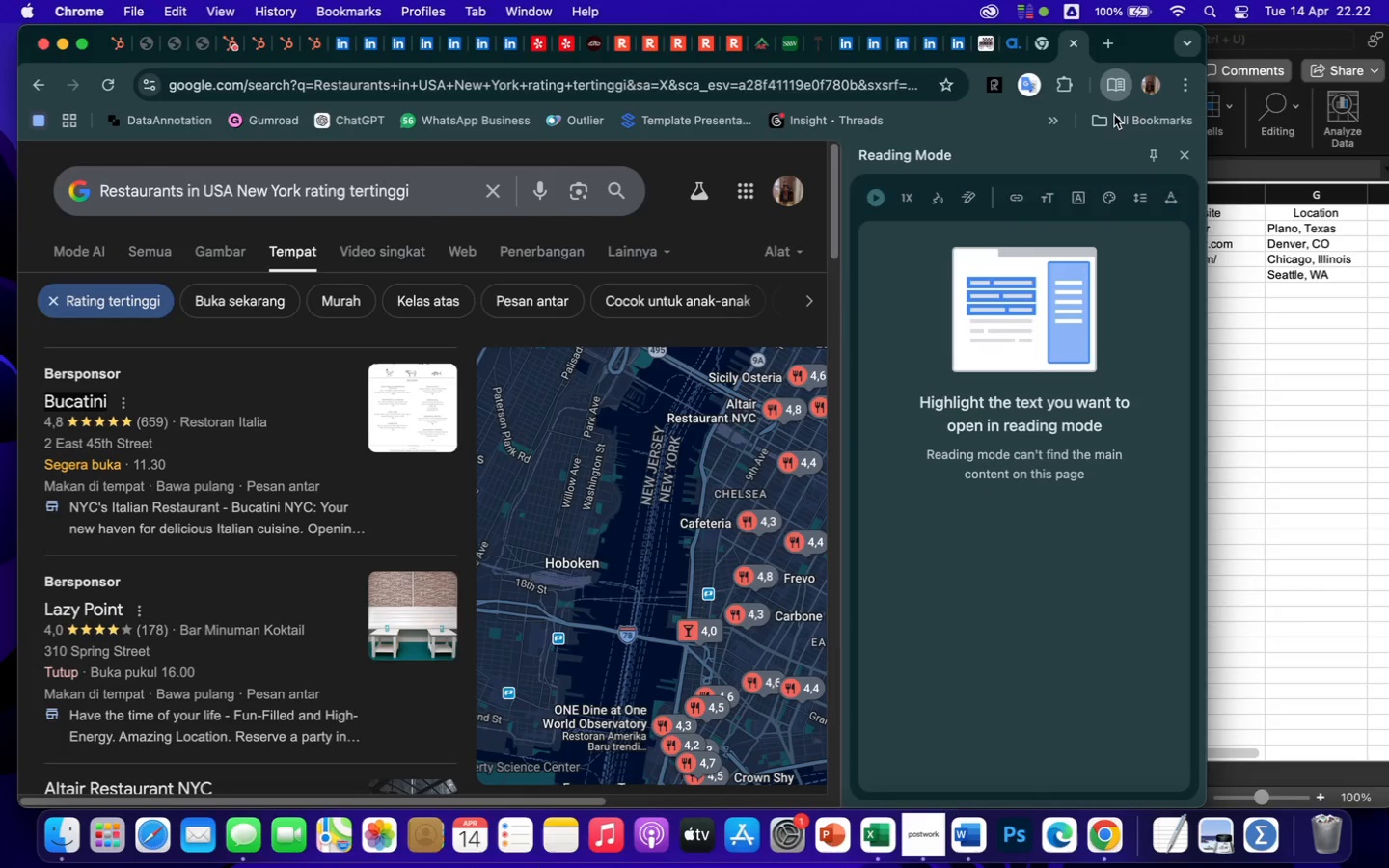 
wait(5.17)
 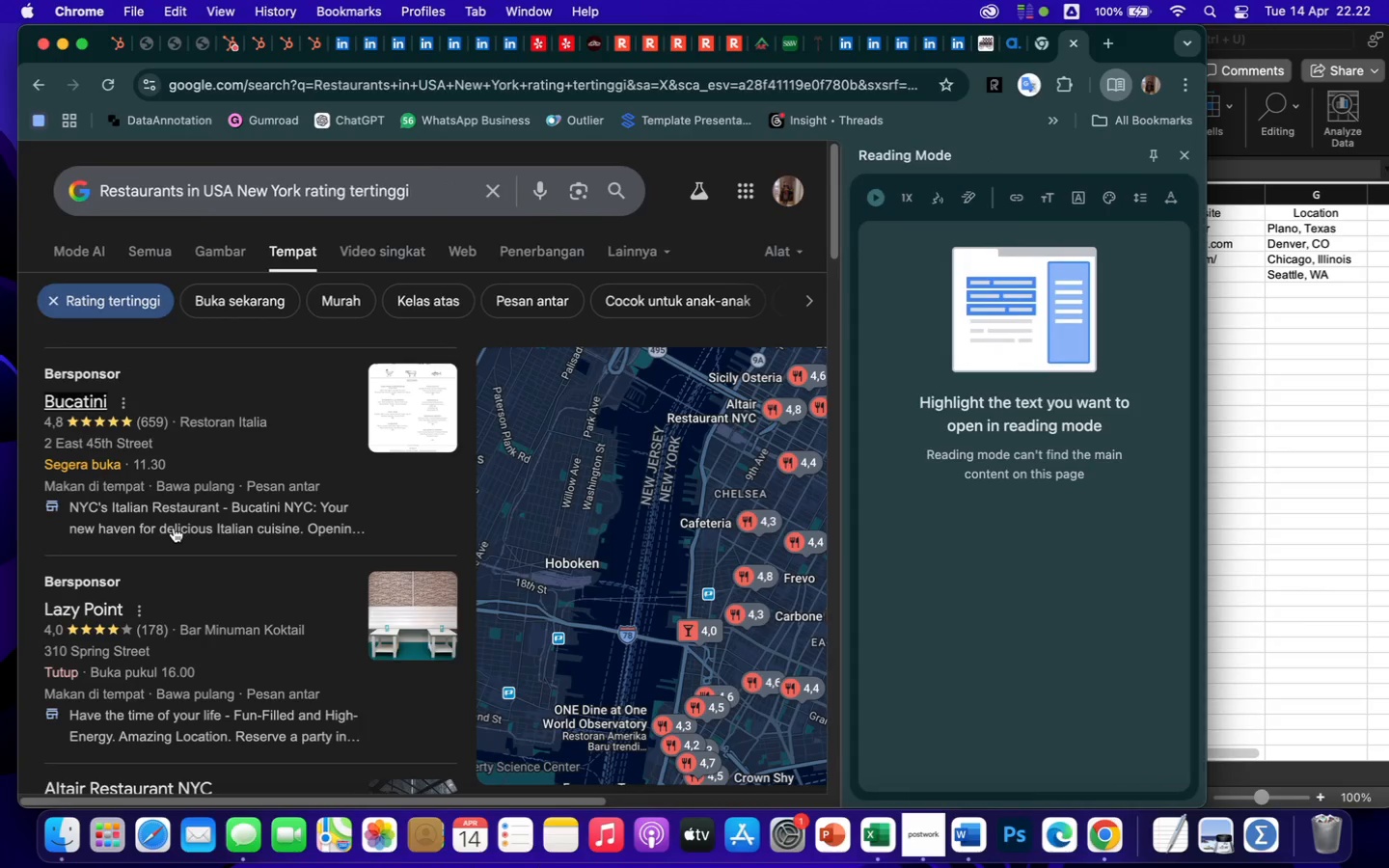 
left_click([1184, 154])
 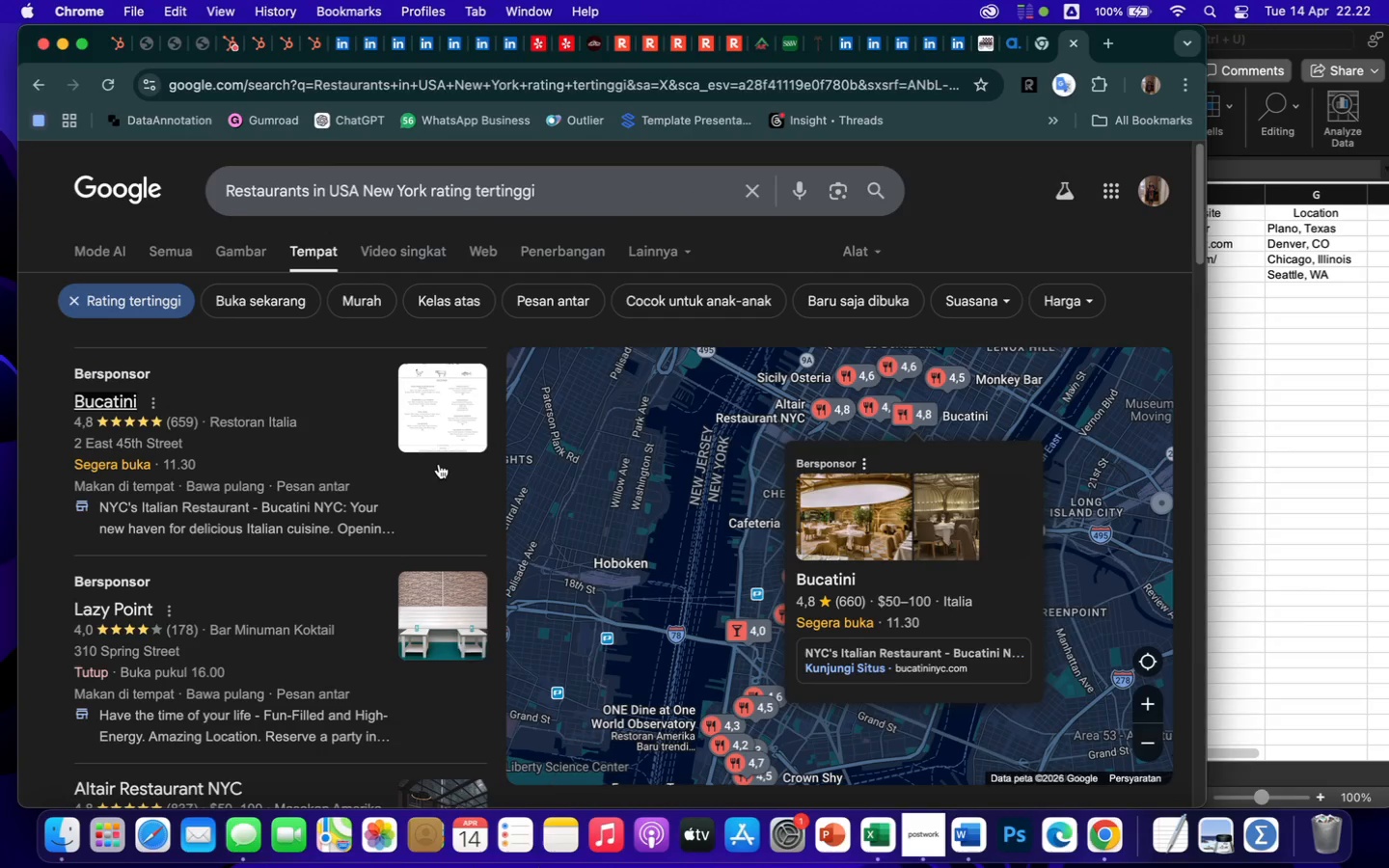 
scroll: coordinate [426, 538], scroll_direction: down, amount: 65.0
 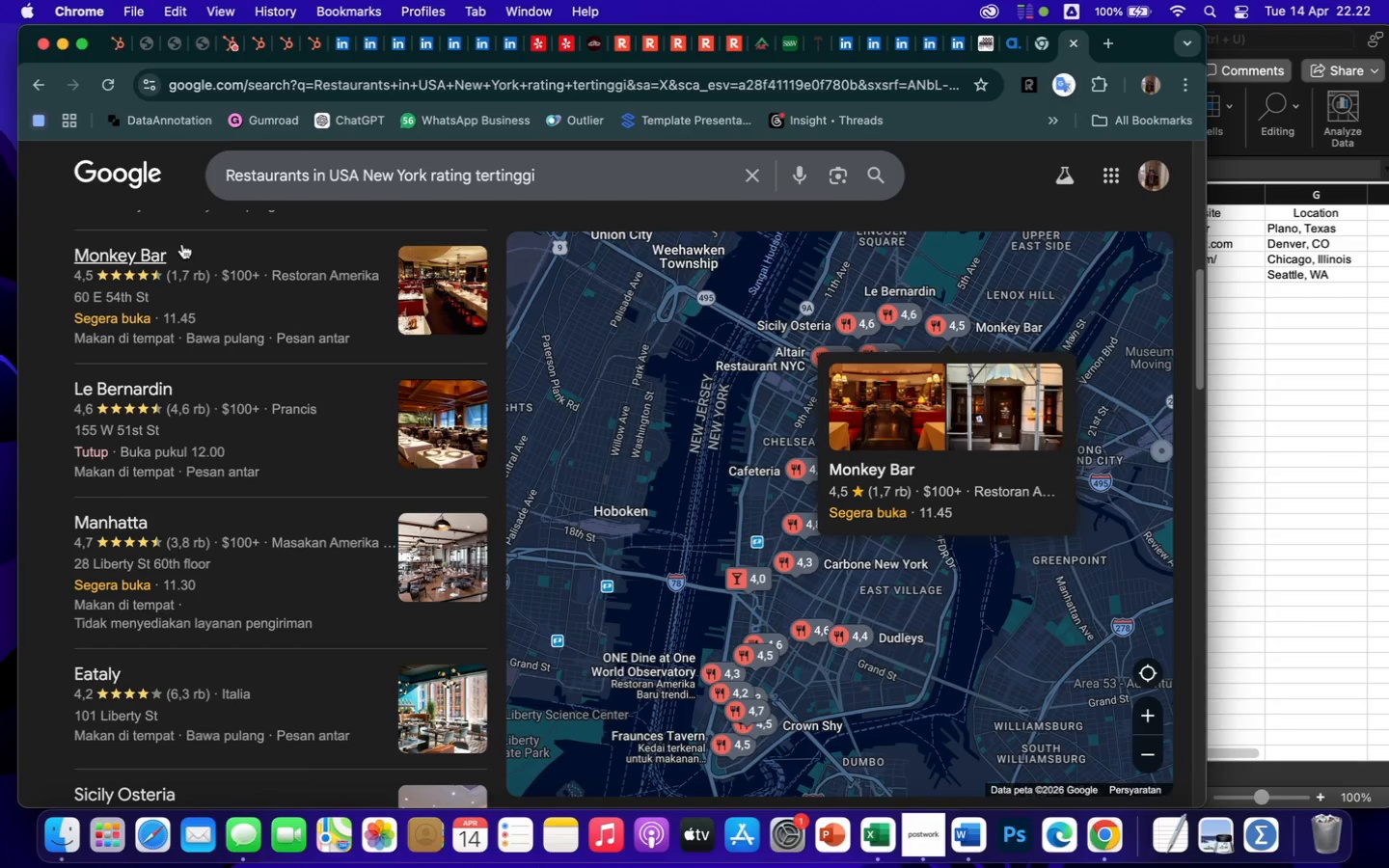 
scroll: coordinate [227, 633], scroll_direction: up, amount: 130.0
 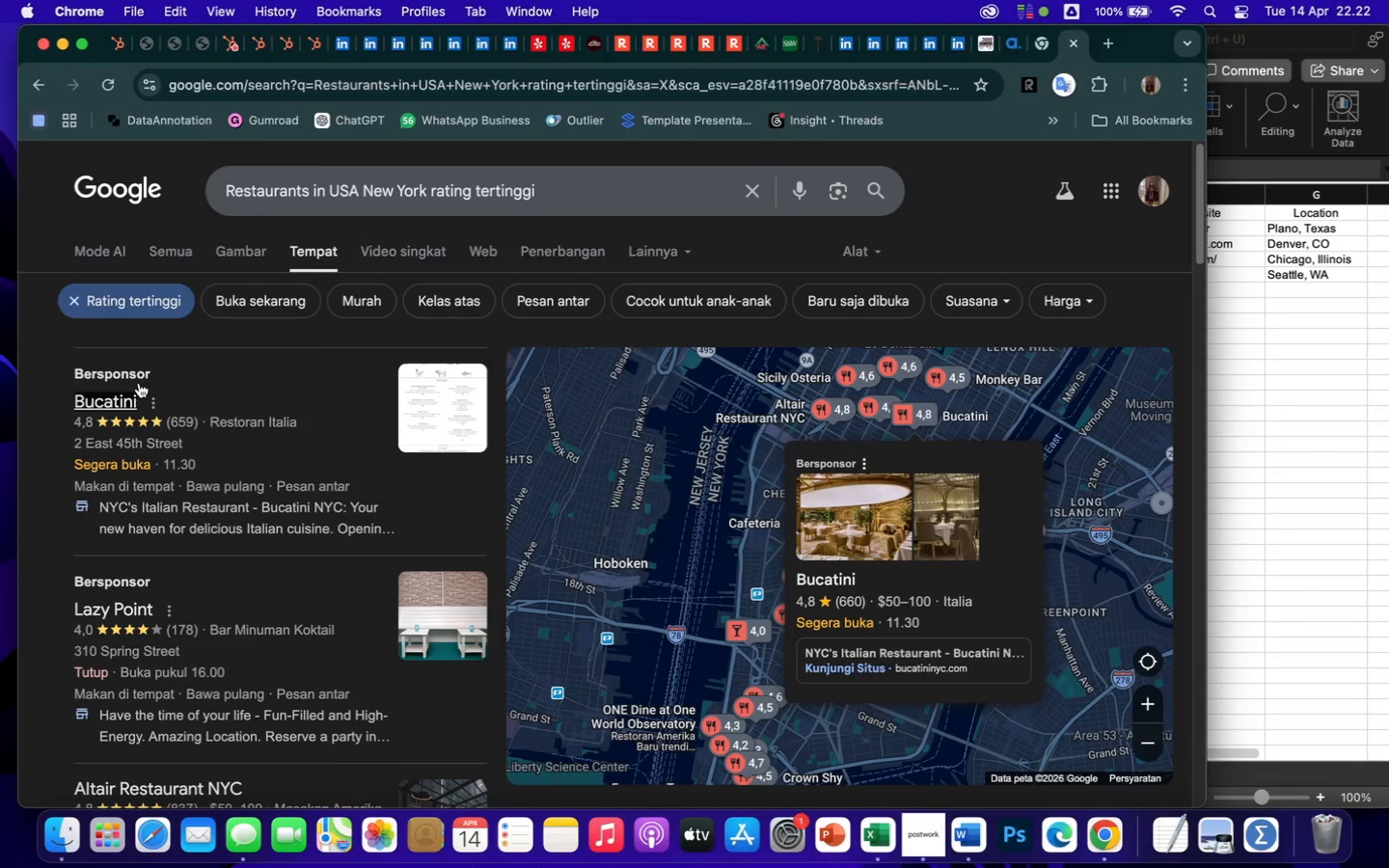 
left_click([112, 397])
 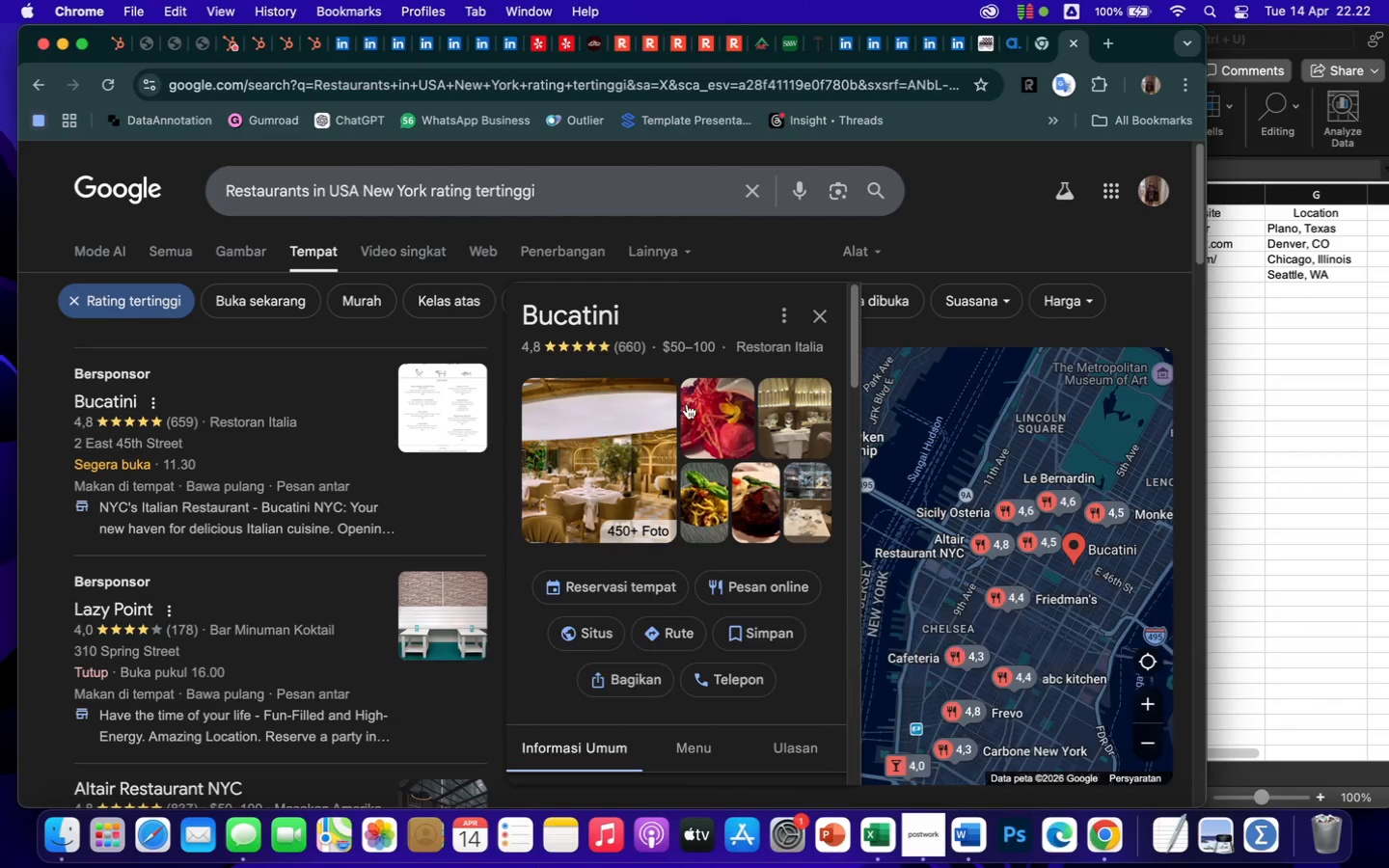 
scroll: coordinate [734, 631], scroll_direction: down, amount: 26.0
 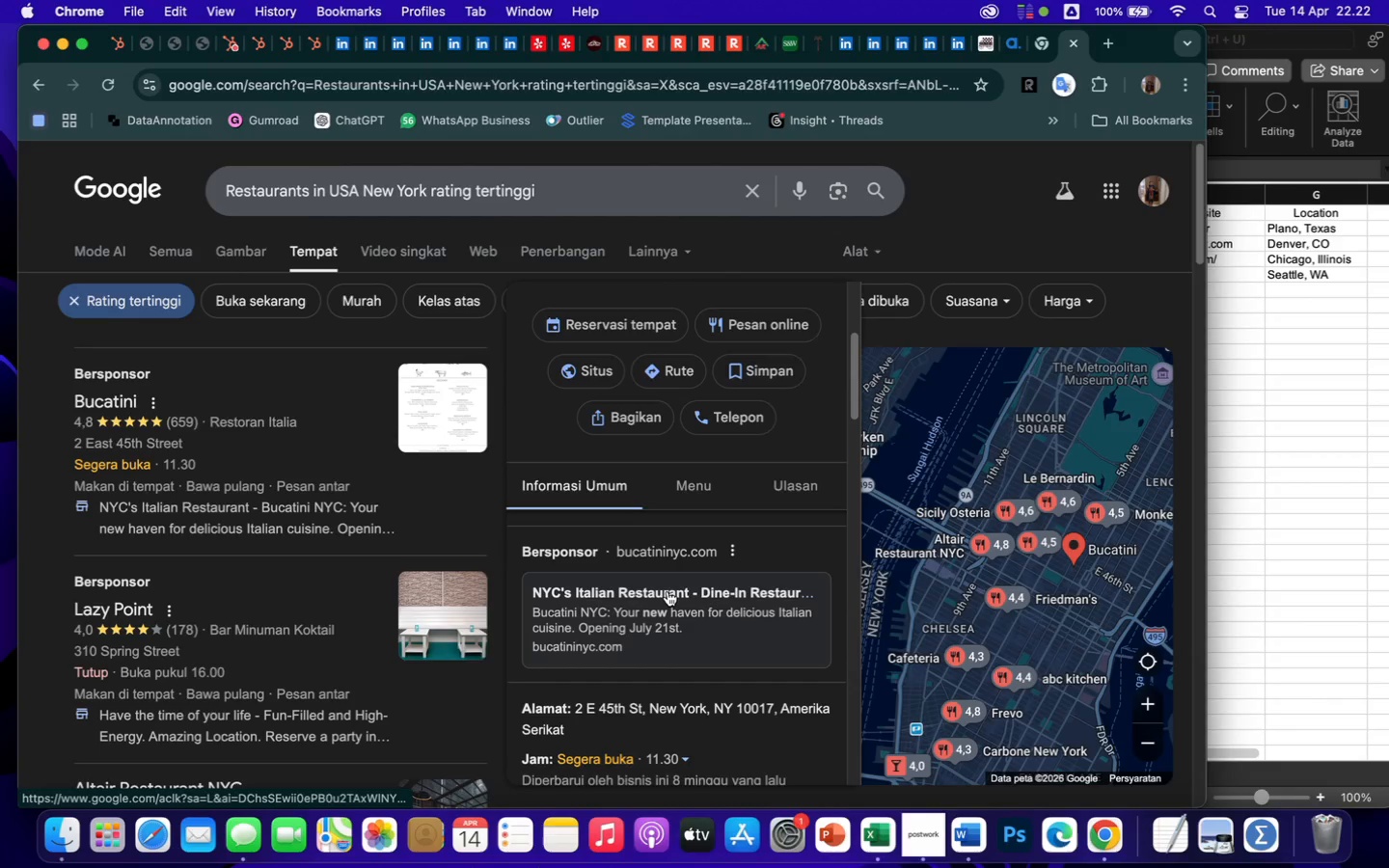 
right_click([667, 591])
 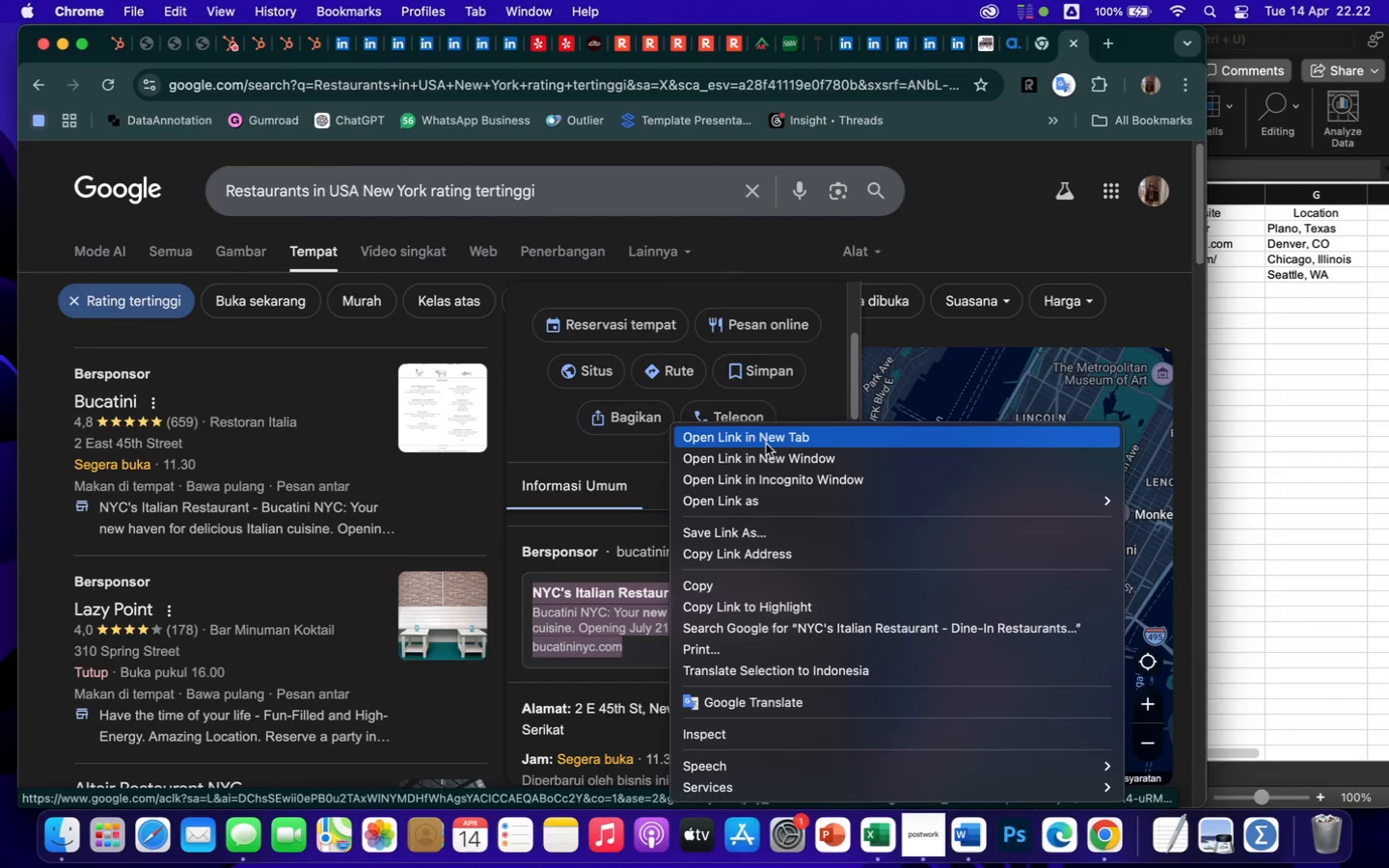 
left_click([766, 440])
 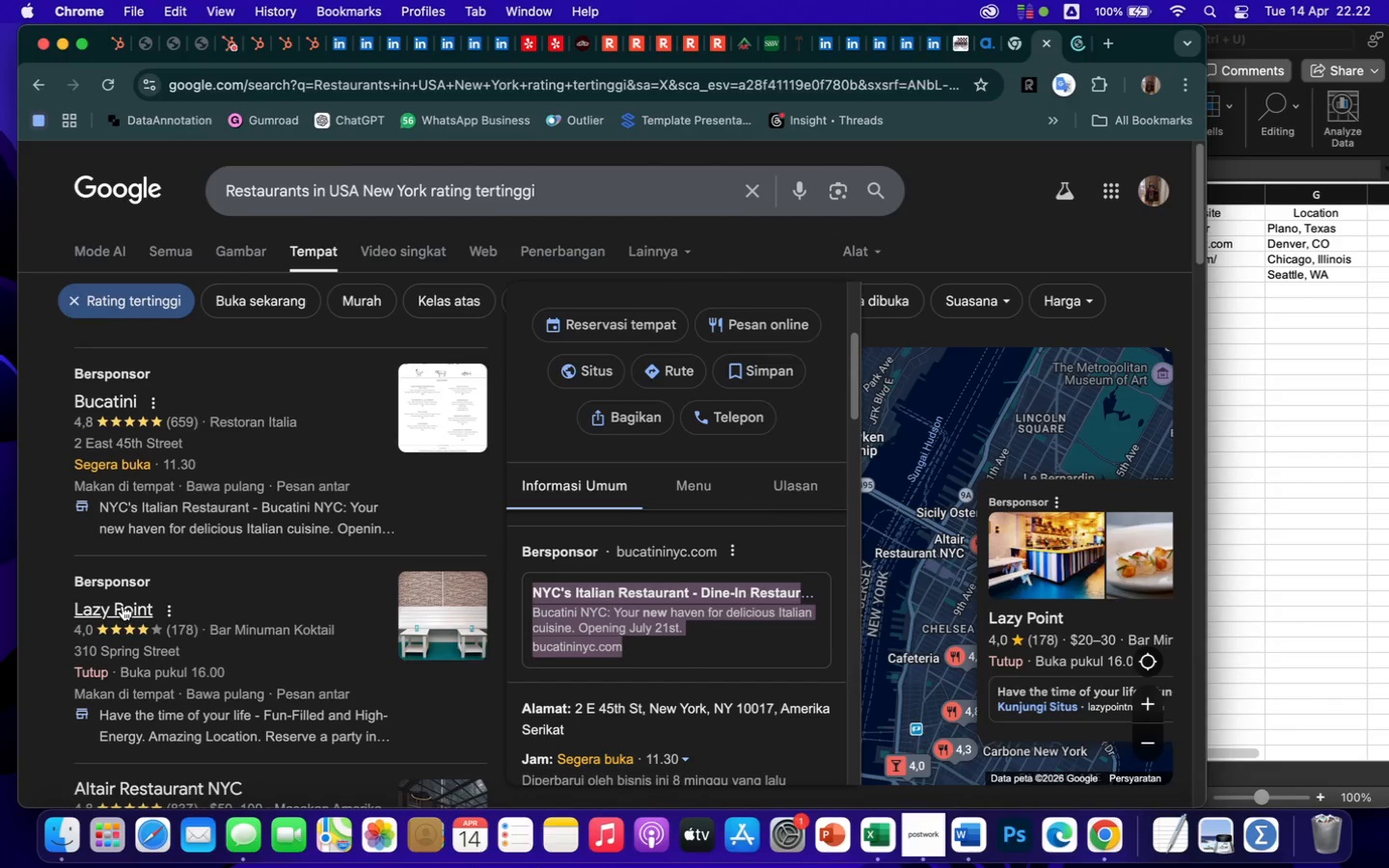 
left_click([121, 607])
 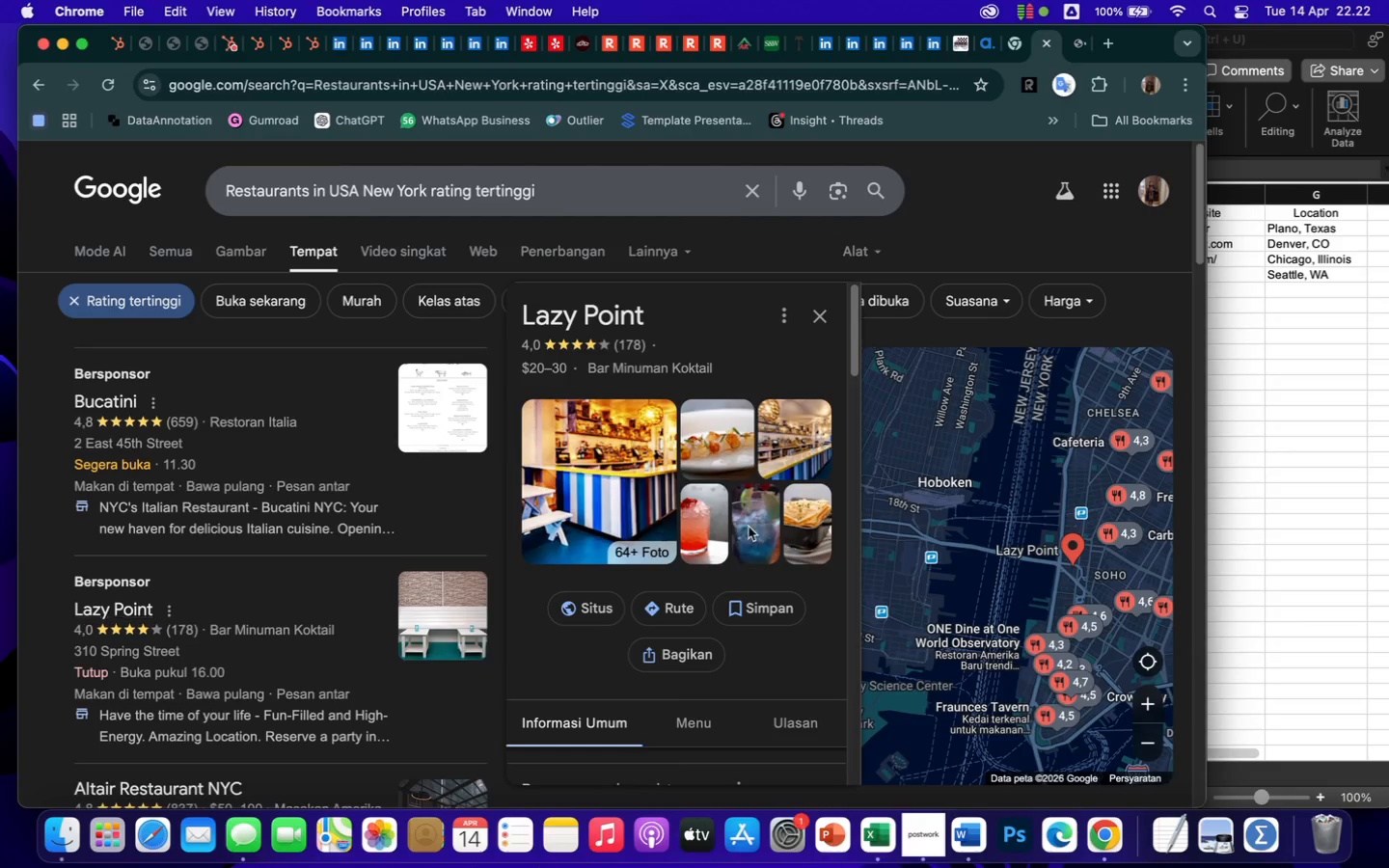 
scroll: coordinate [729, 621], scroll_direction: down, amount: 43.0
 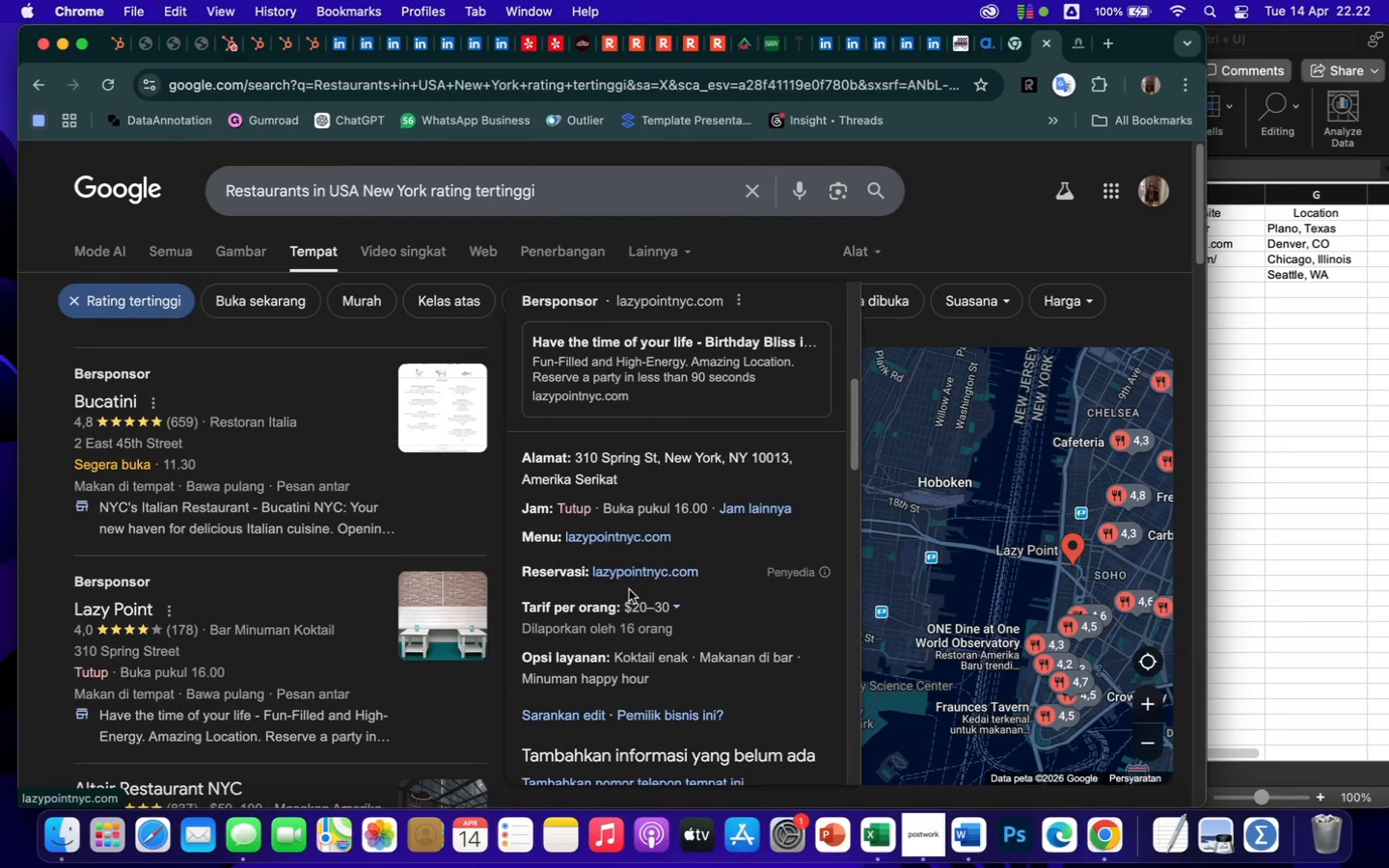 
wait(6.42)
 